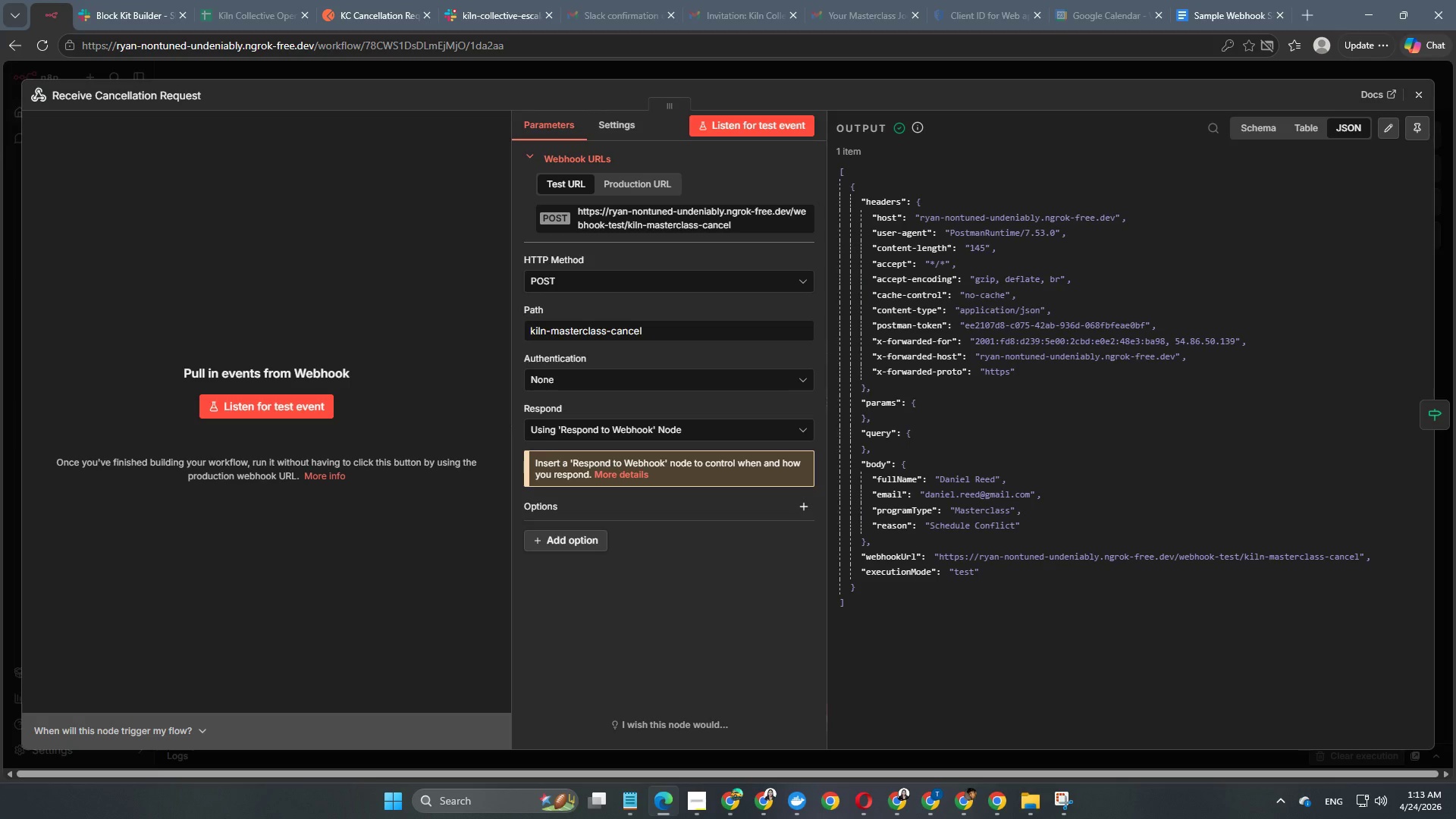 
mouse_move([580, 818])
 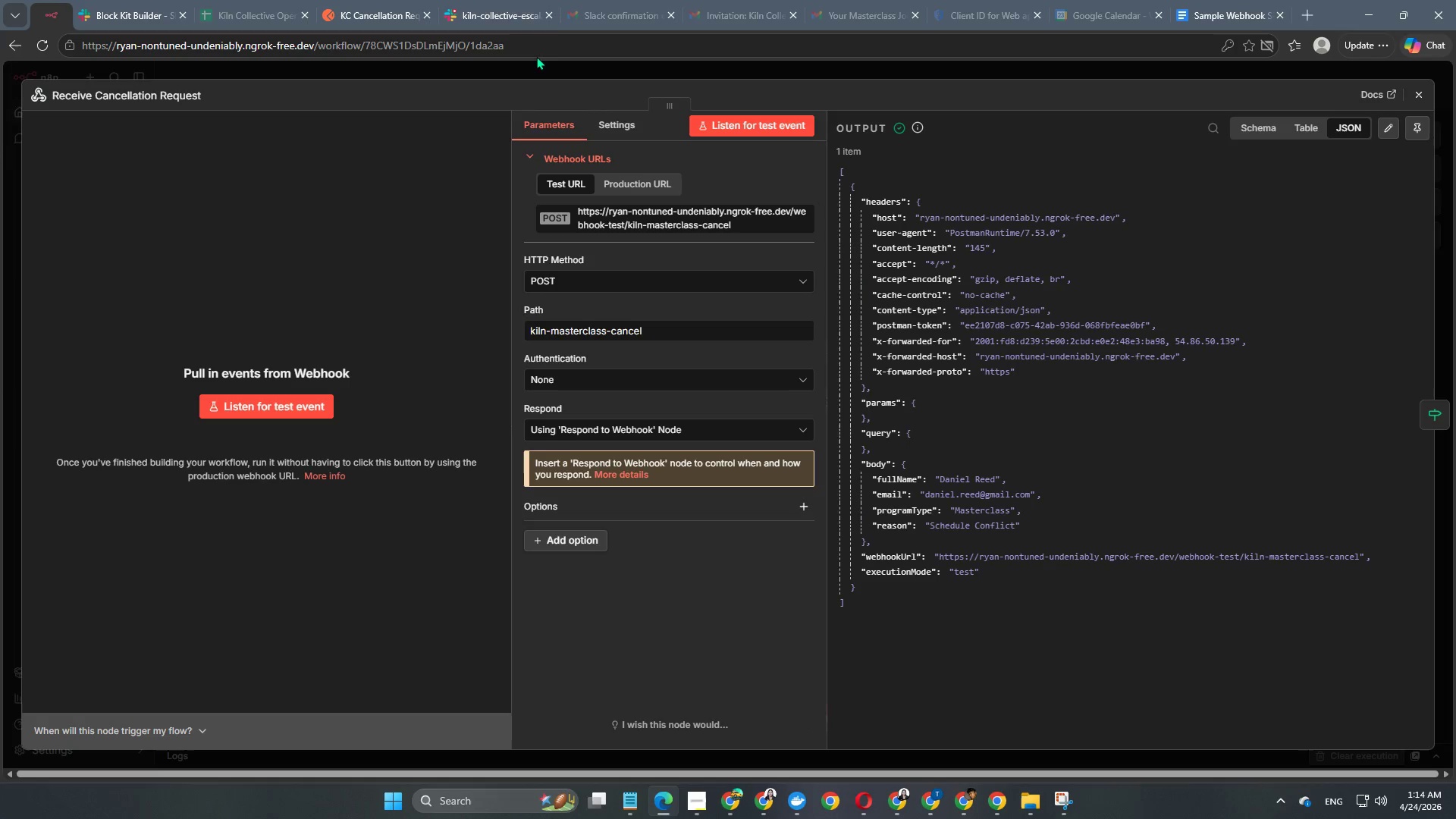 
left_click([546, 62])
 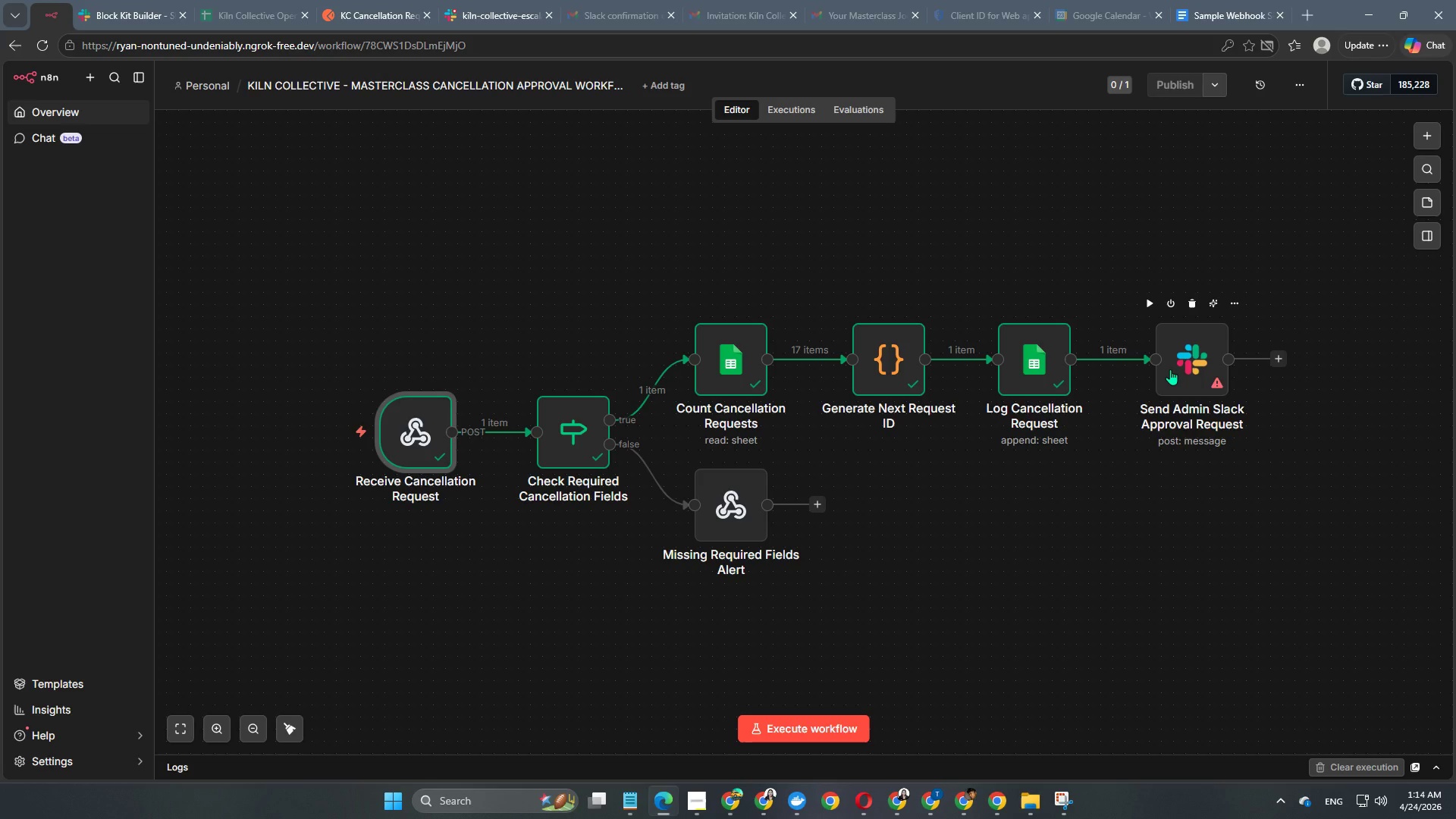 
double_click([1170, 369])
 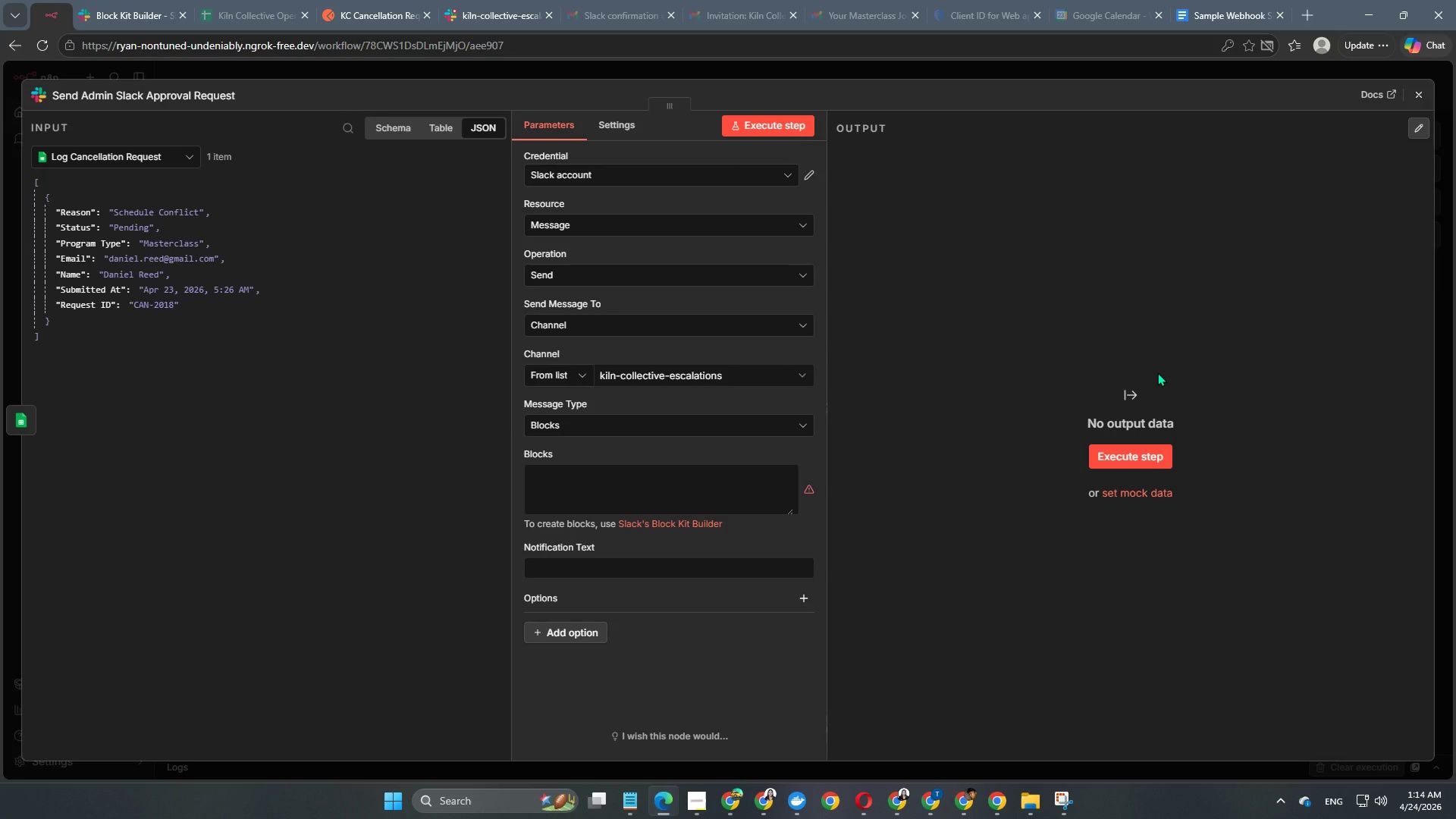 
wait(10.05)
 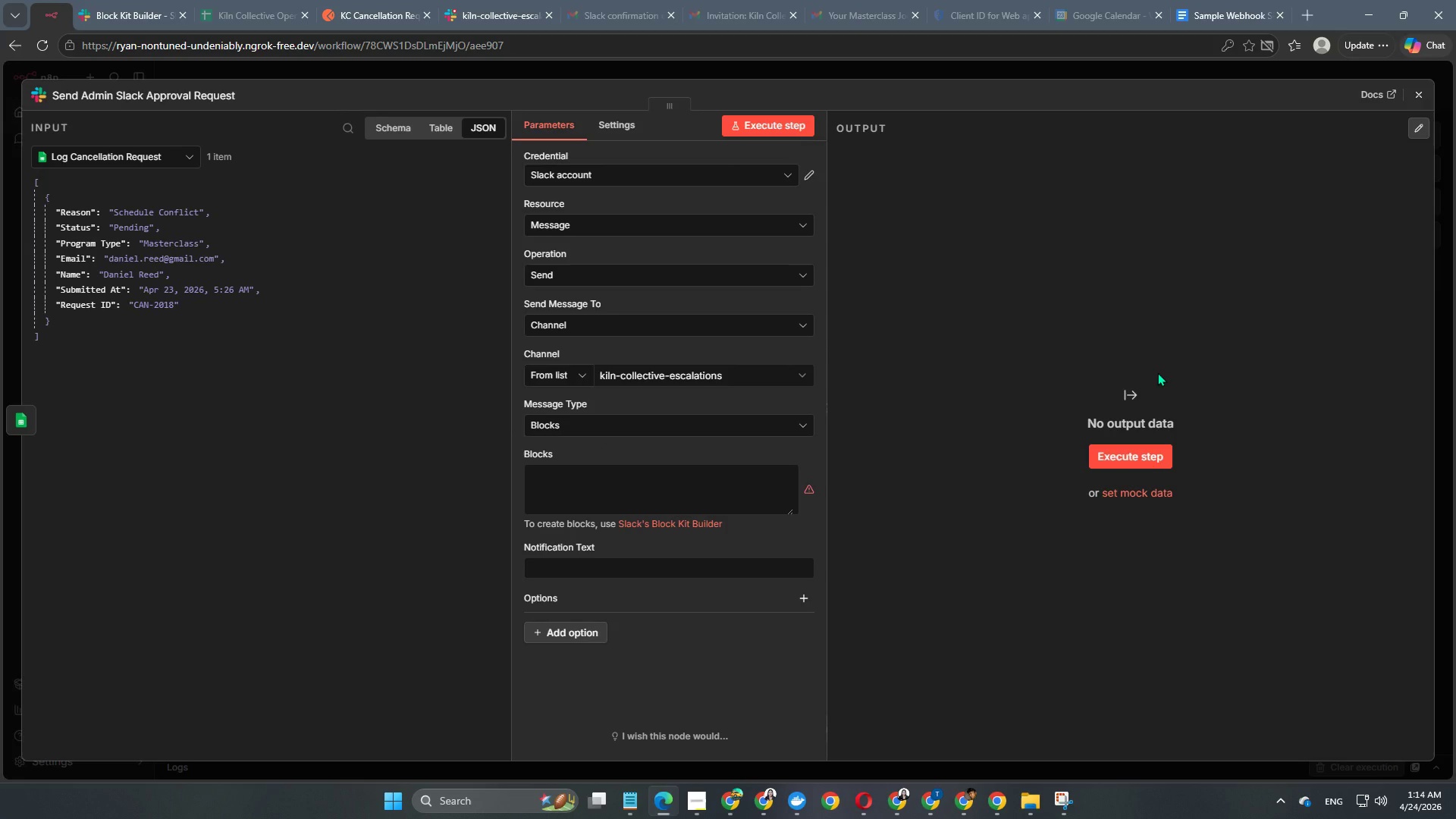 
left_click([662, 475])
 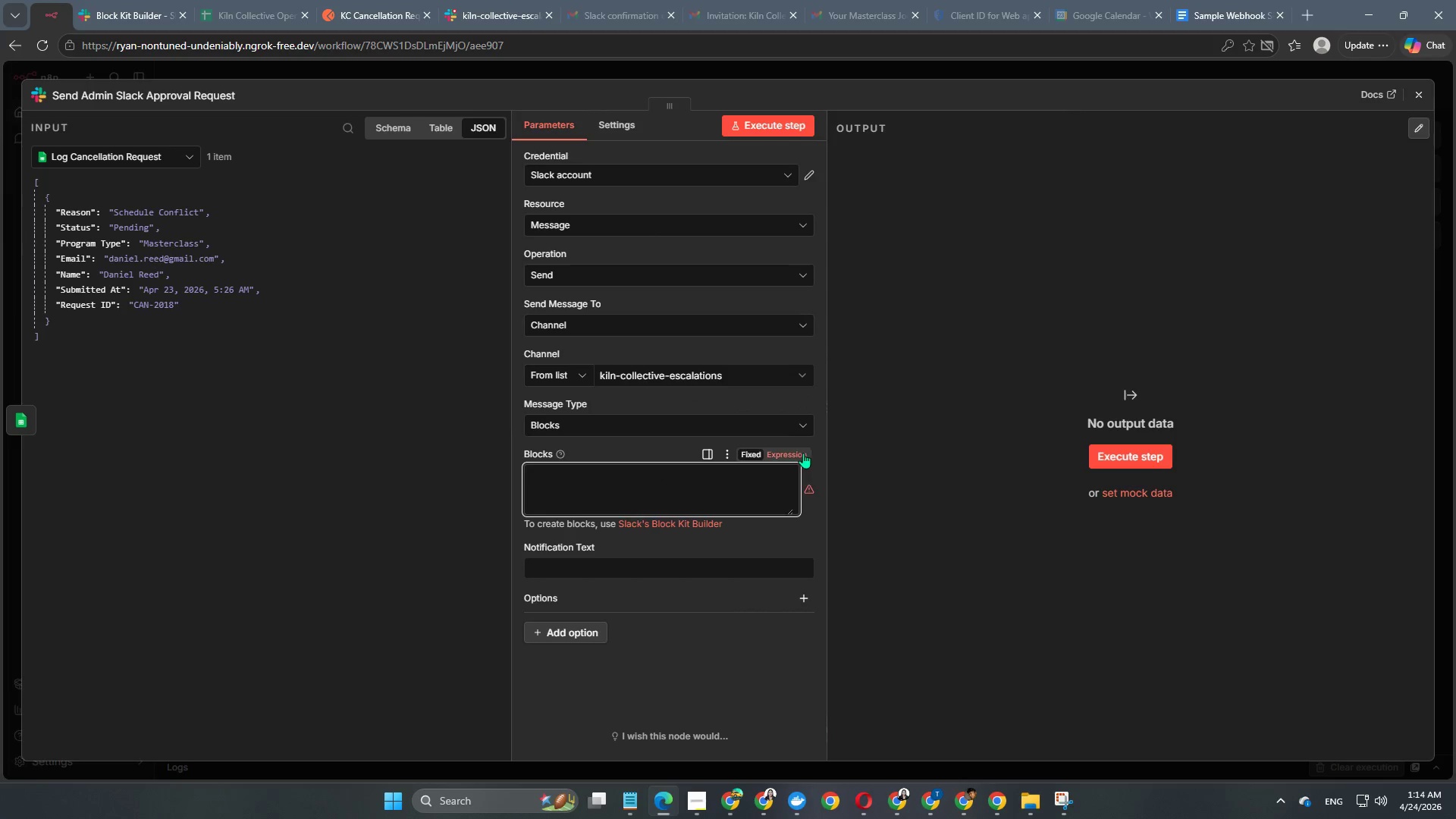 
left_click([802, 453])
 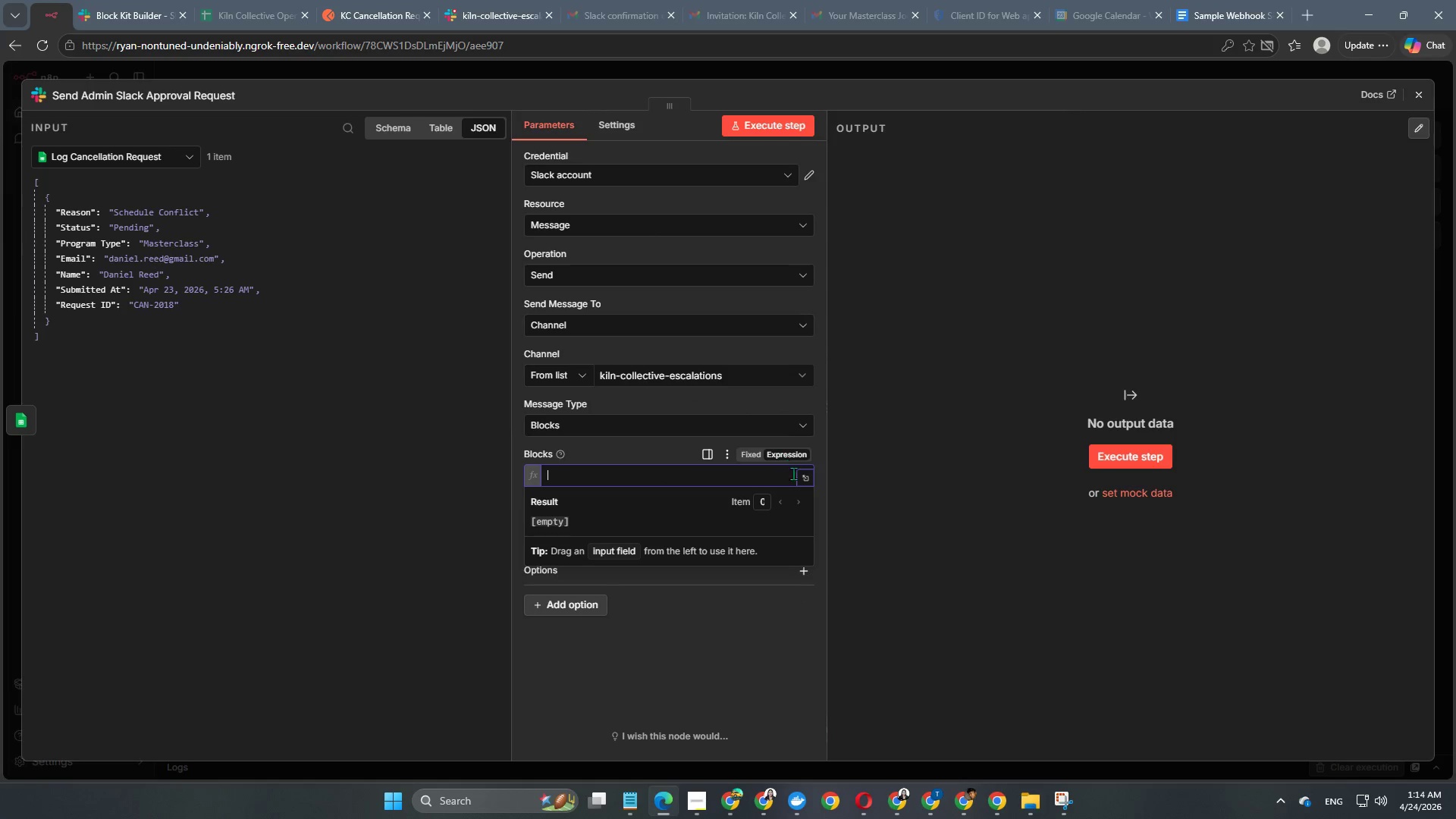 
left_click([805, 476])
 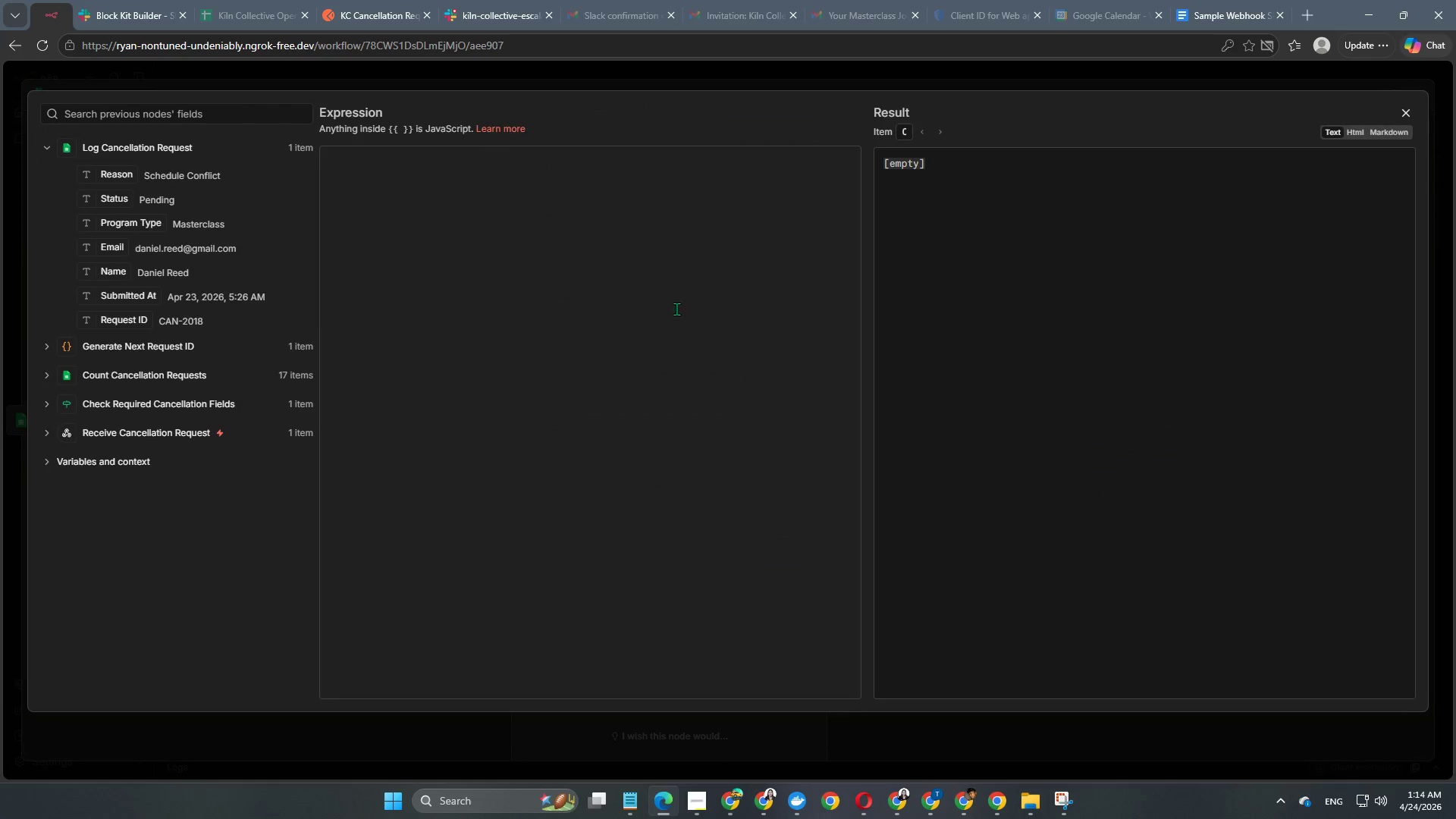 
left_click([667, 301])
 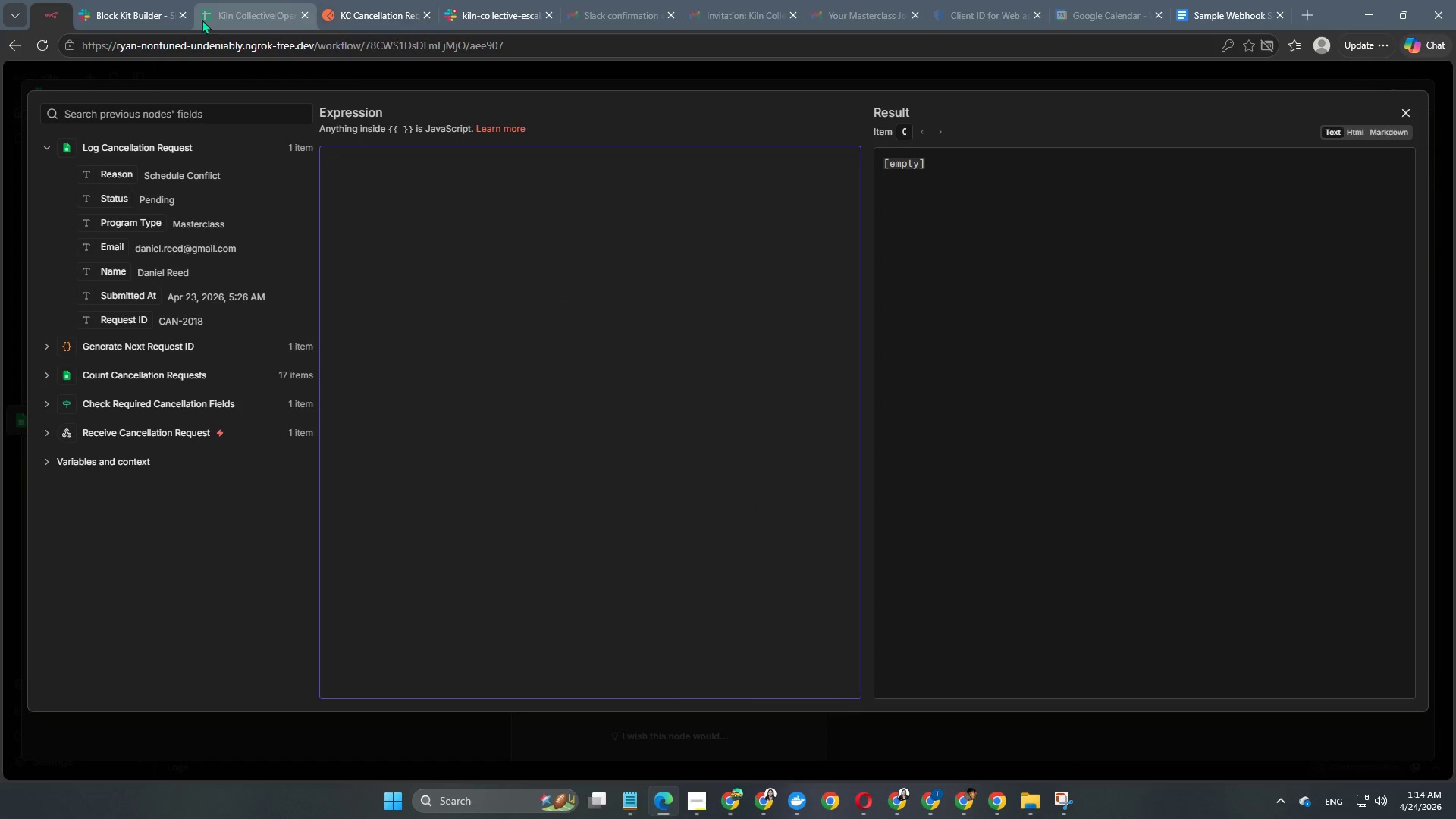 
left_click([129, 15])
 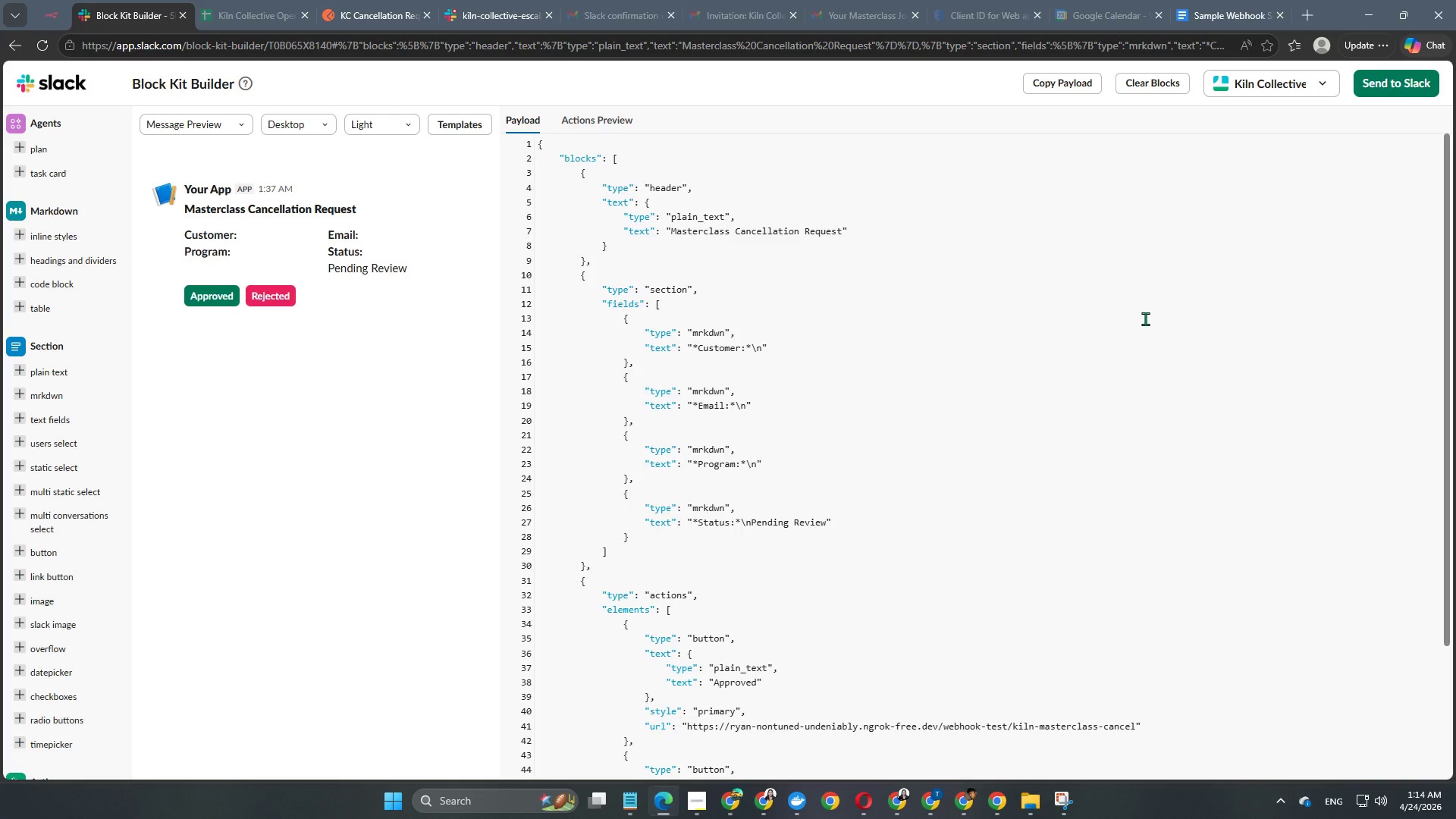 
scroll: coordinate [1138, 279], scroll_direction: down, amount: 6.0
 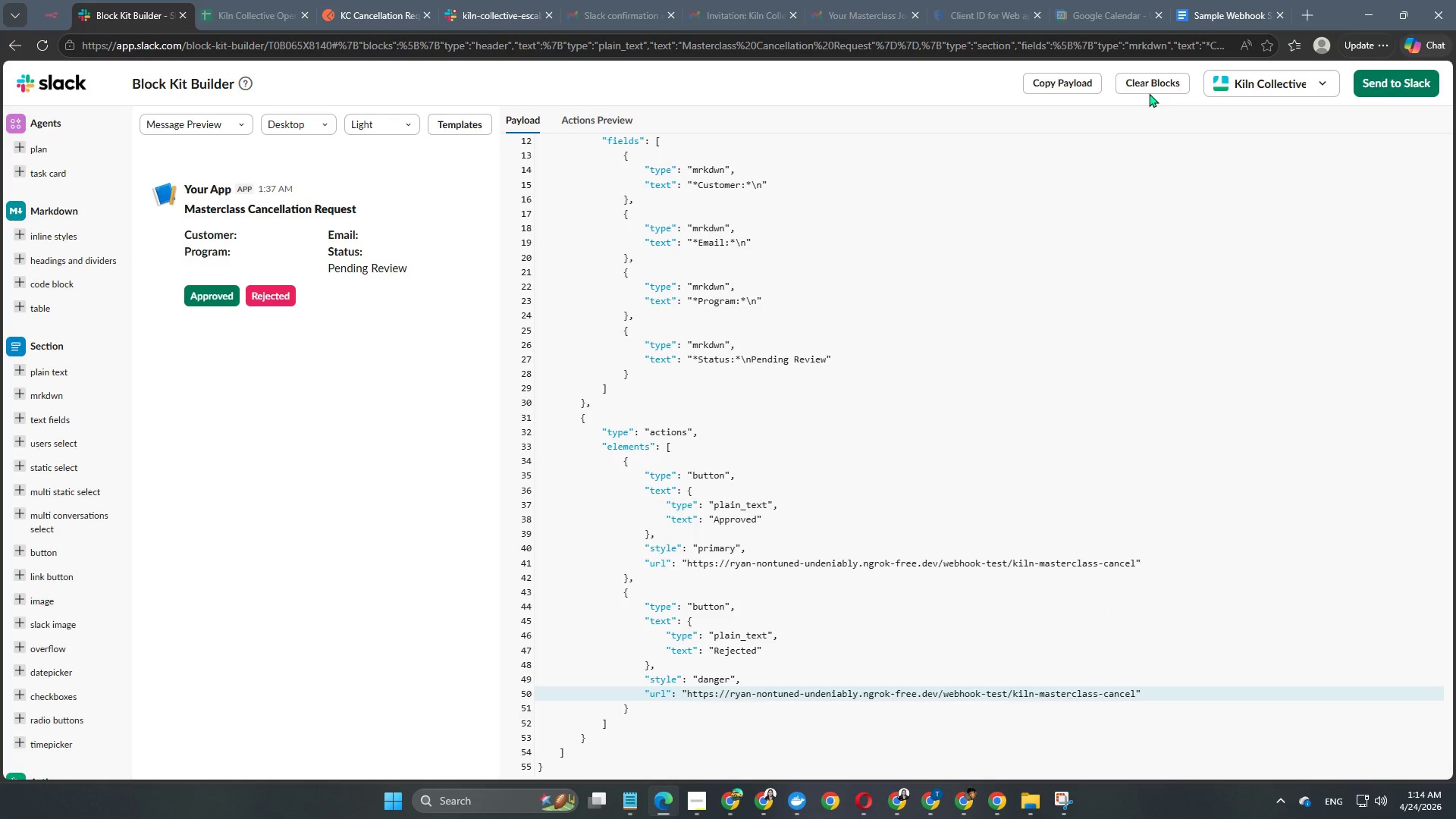 
left_click([1150, 85])
 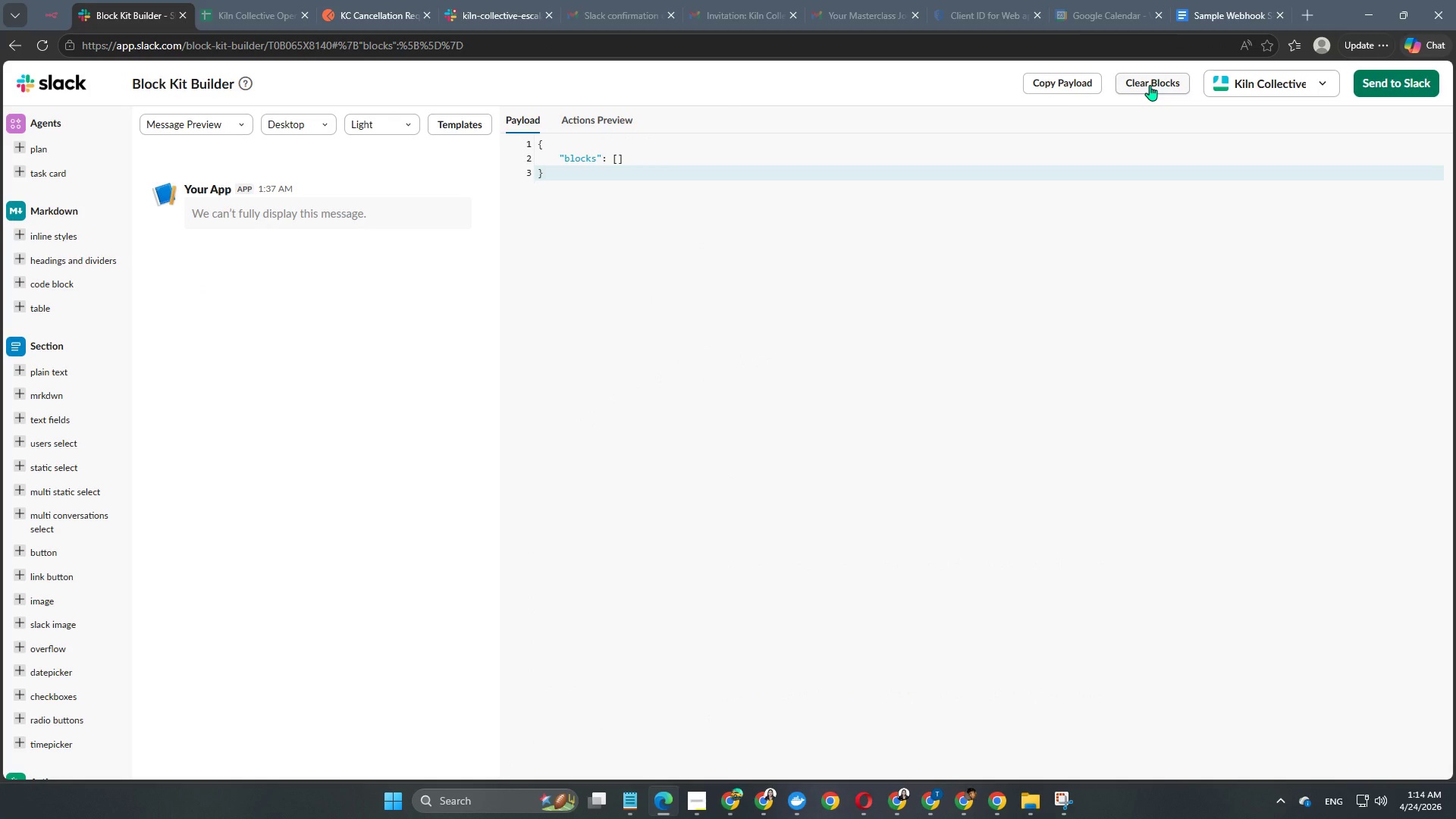 
wait(10.94)
 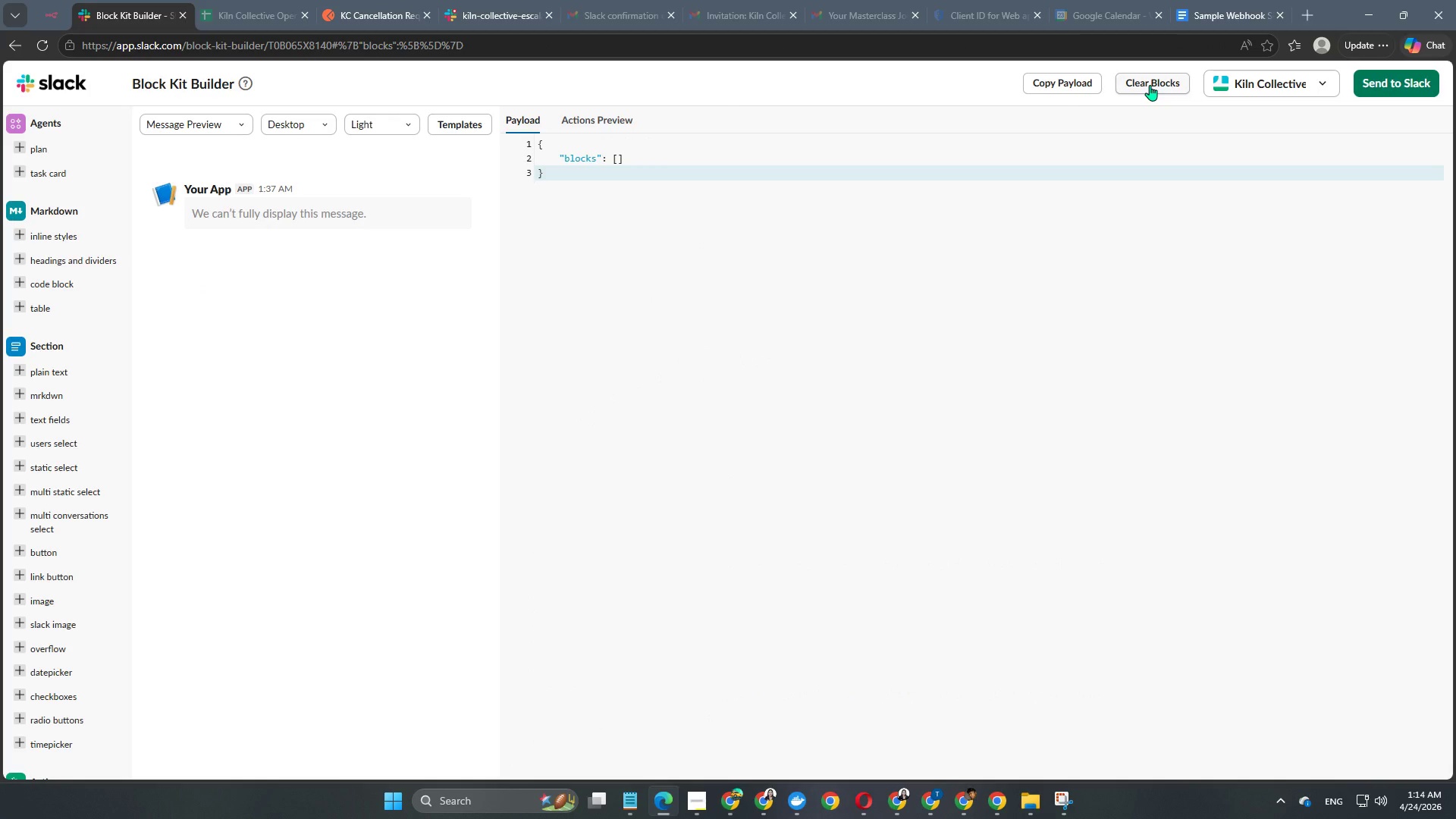 
left_click([9, 50])
 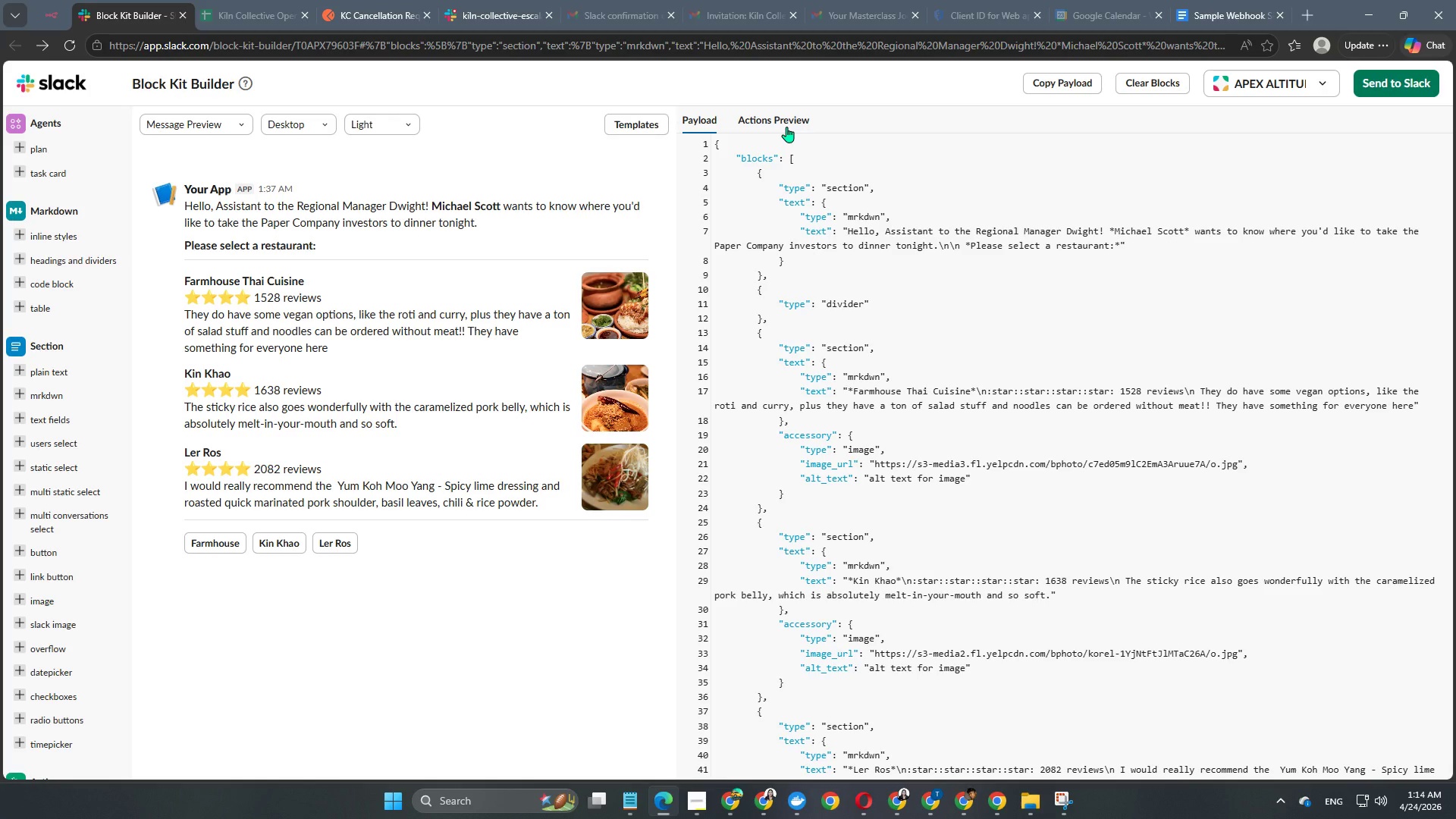 
wait(17.05)
 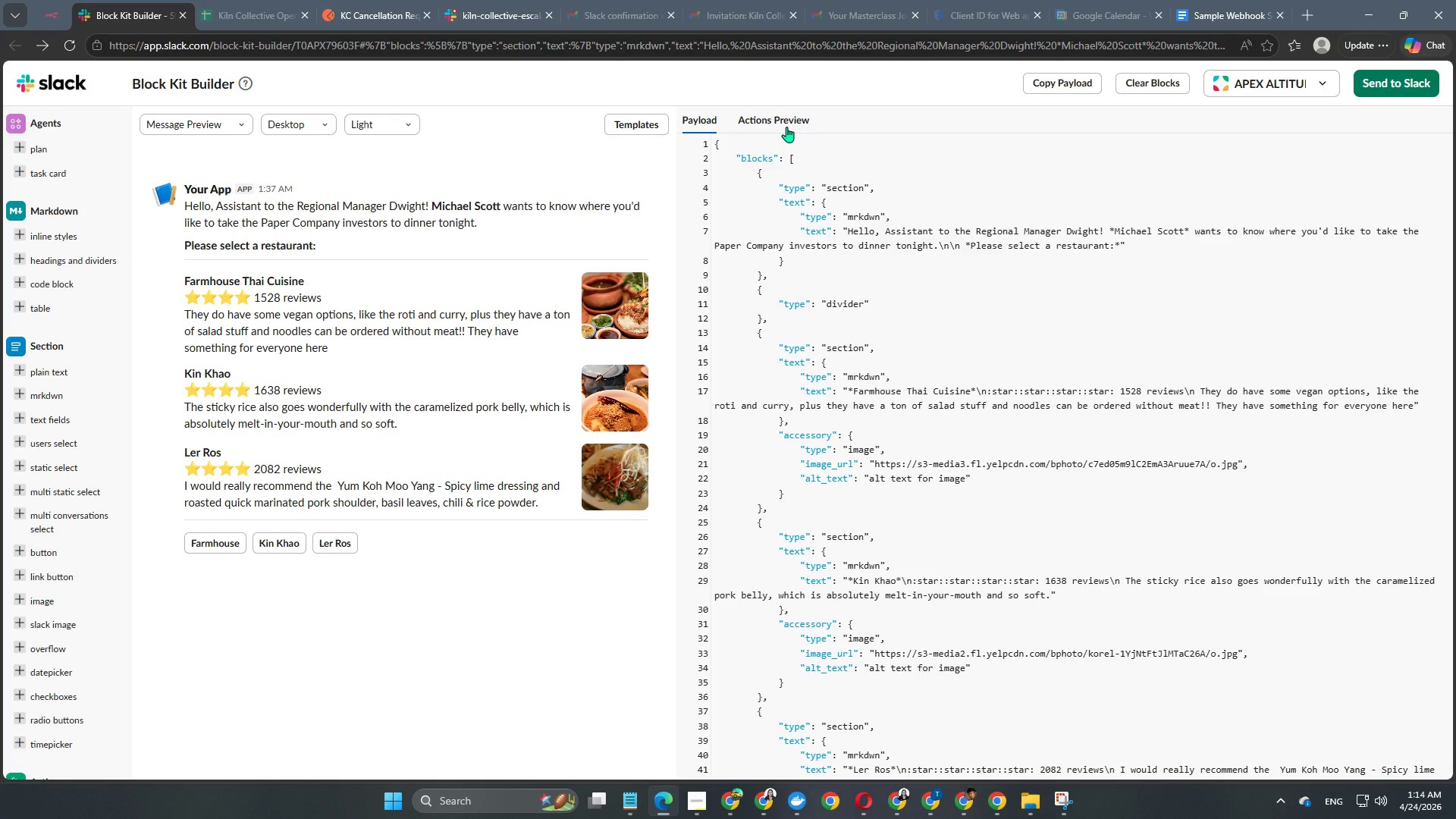 
left_click([43, 42])
 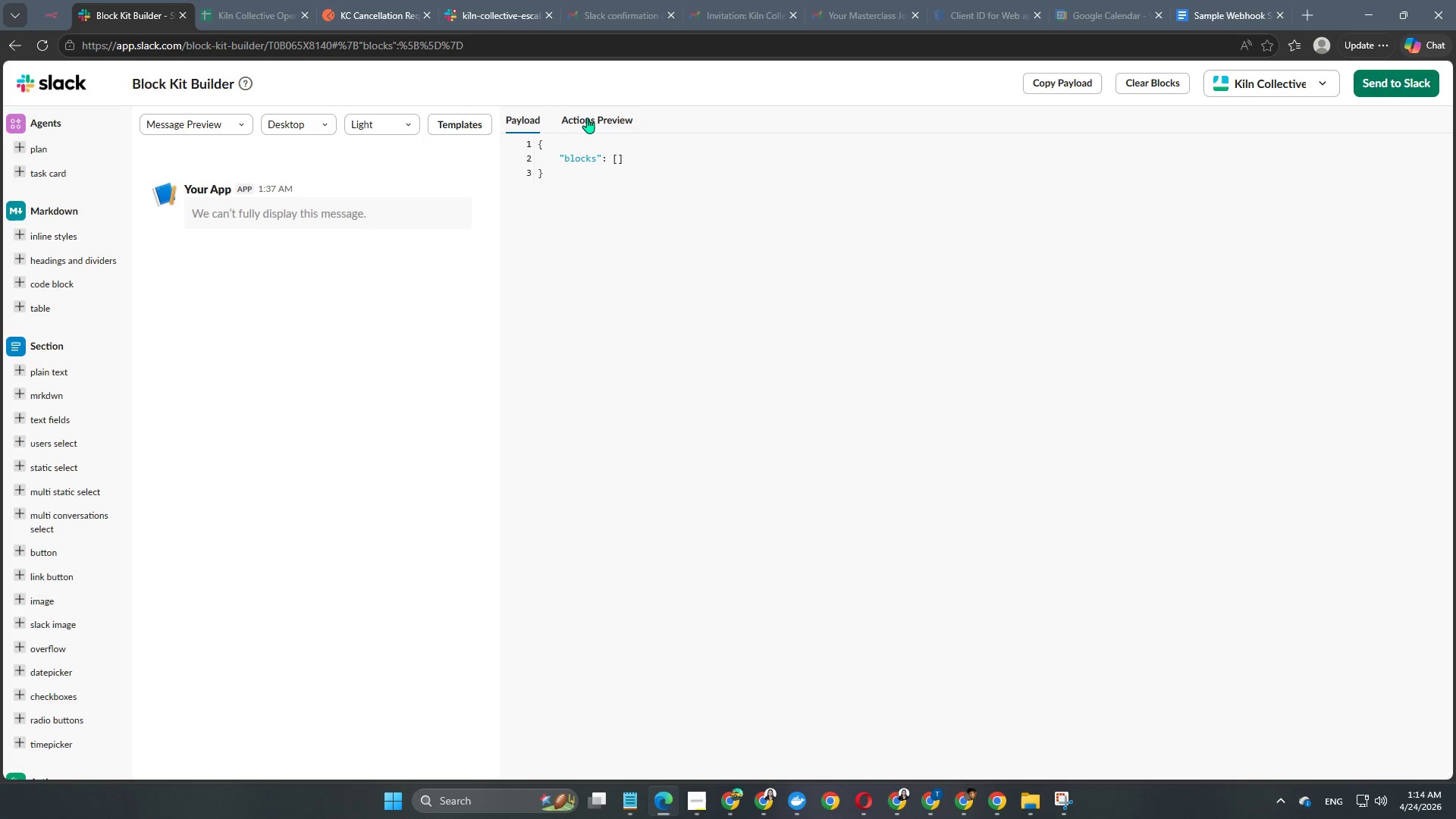 
wait(5.45)
 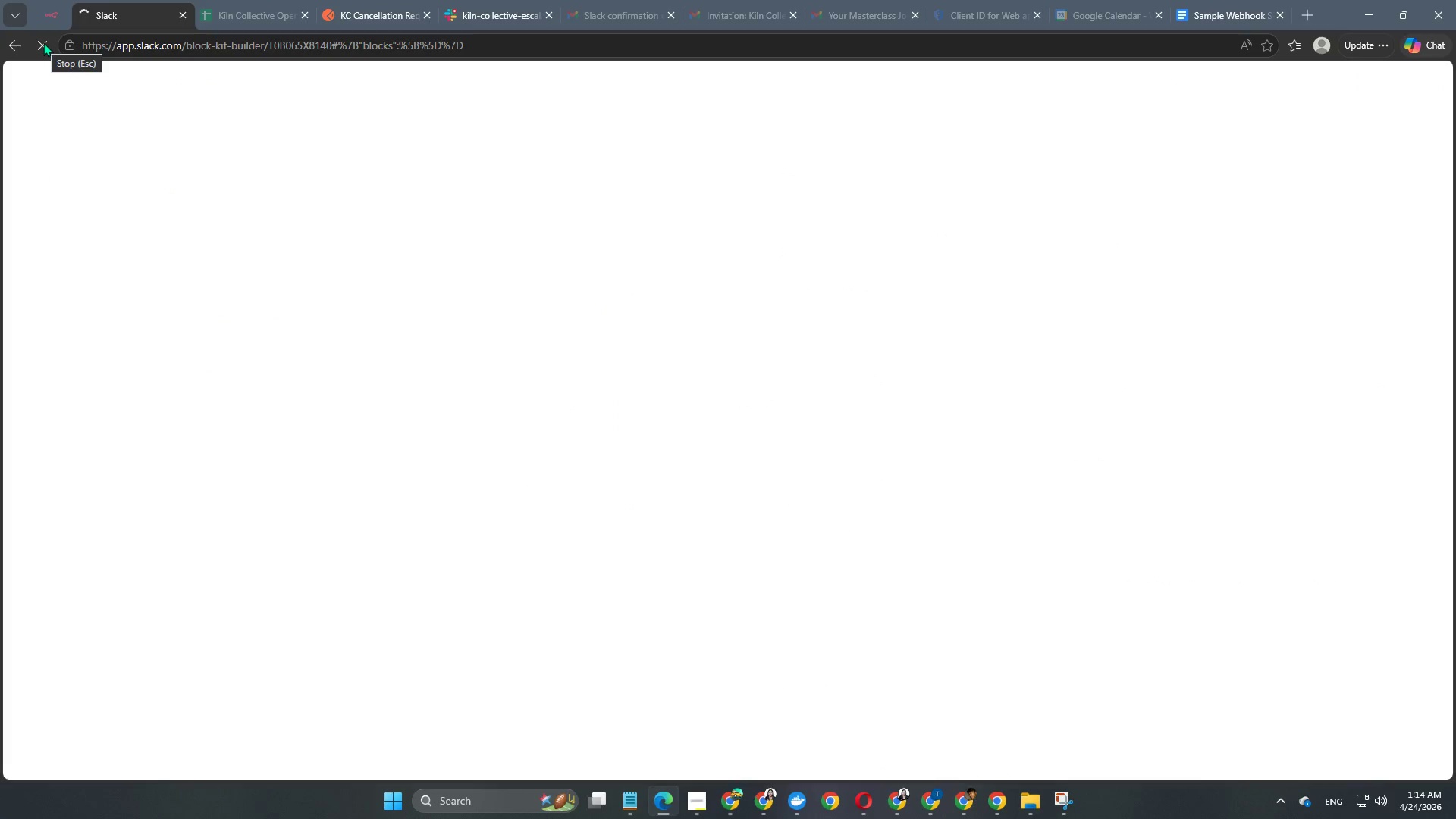 
left_click([1305, 86])
 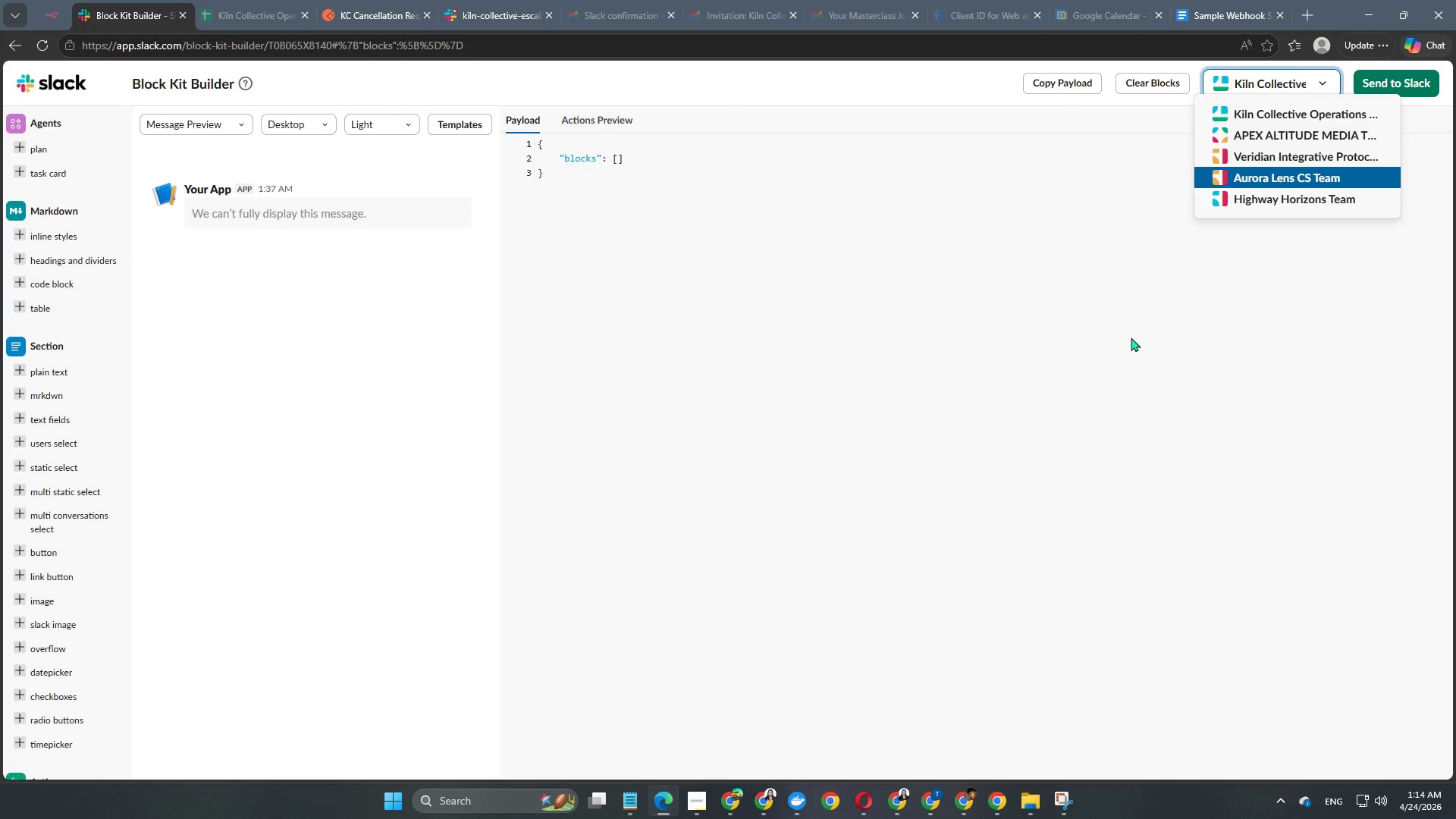 
left_click([1131, 337])
 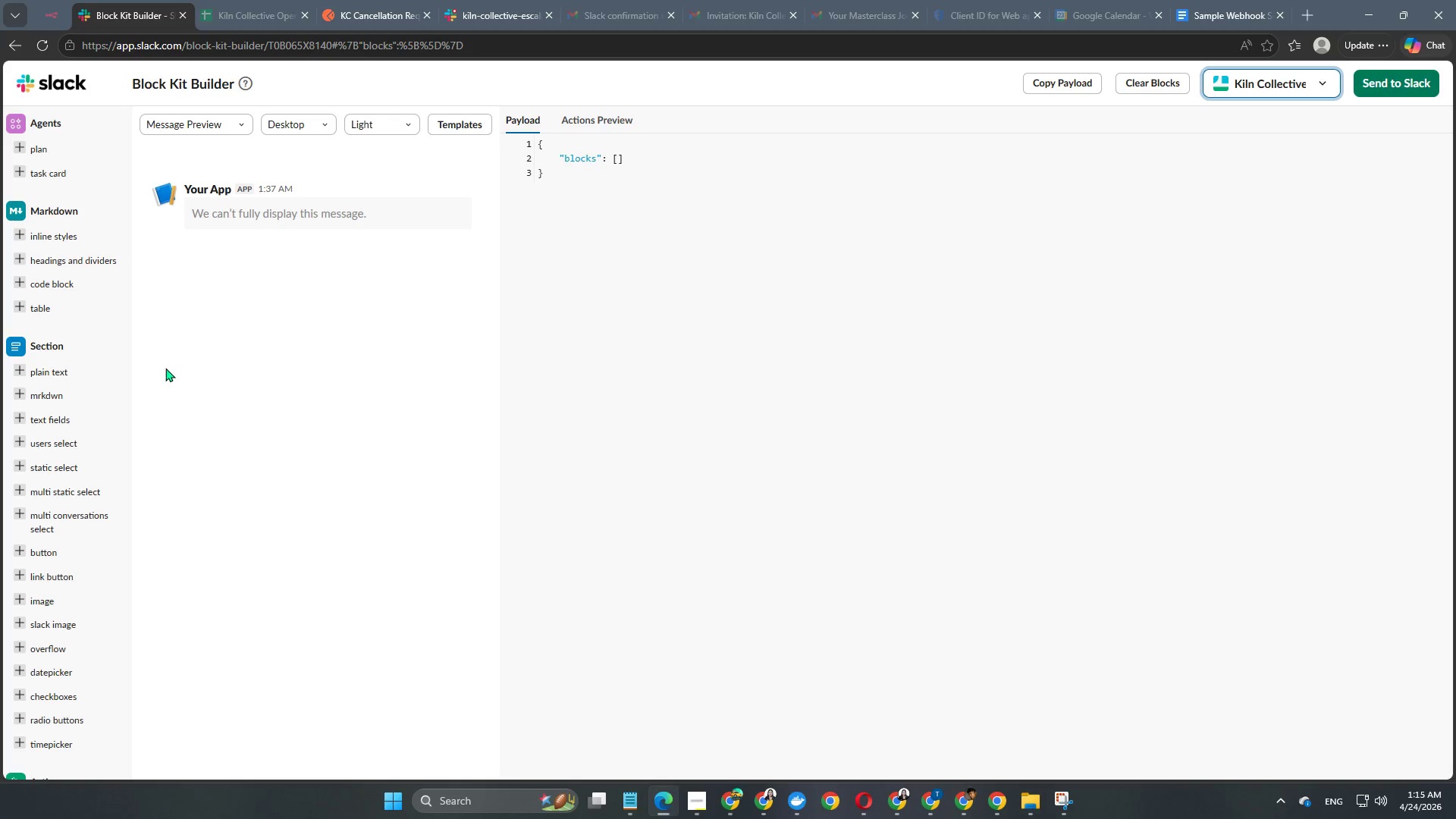 
scroll: coordinate [366, 457], scroll_direction: down, amount: 6.0
 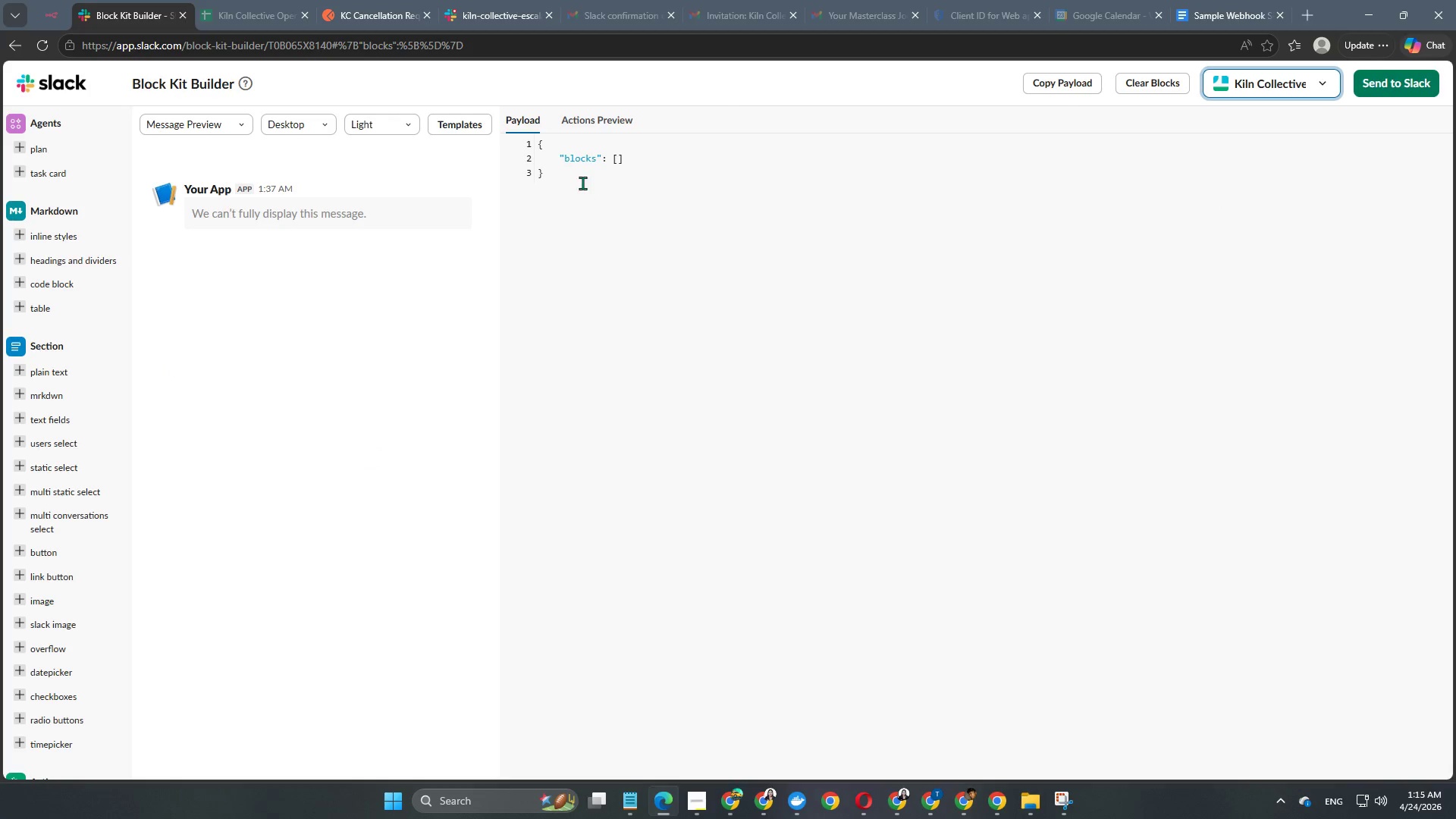 
left_click_drag(start_coordinate=[574, 175], to_coordinate=[532, 124])
 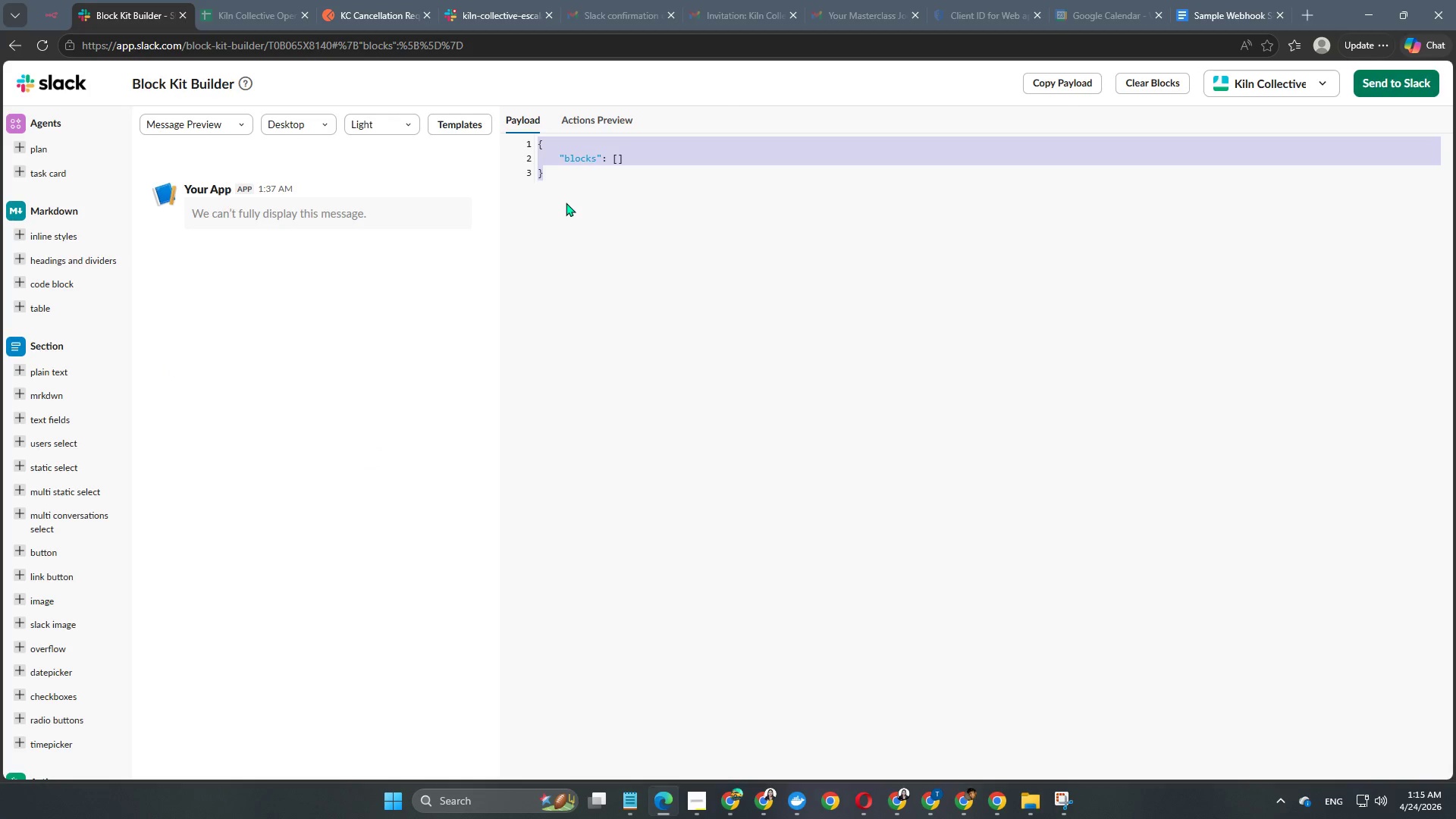 
left_click([581, 181])
 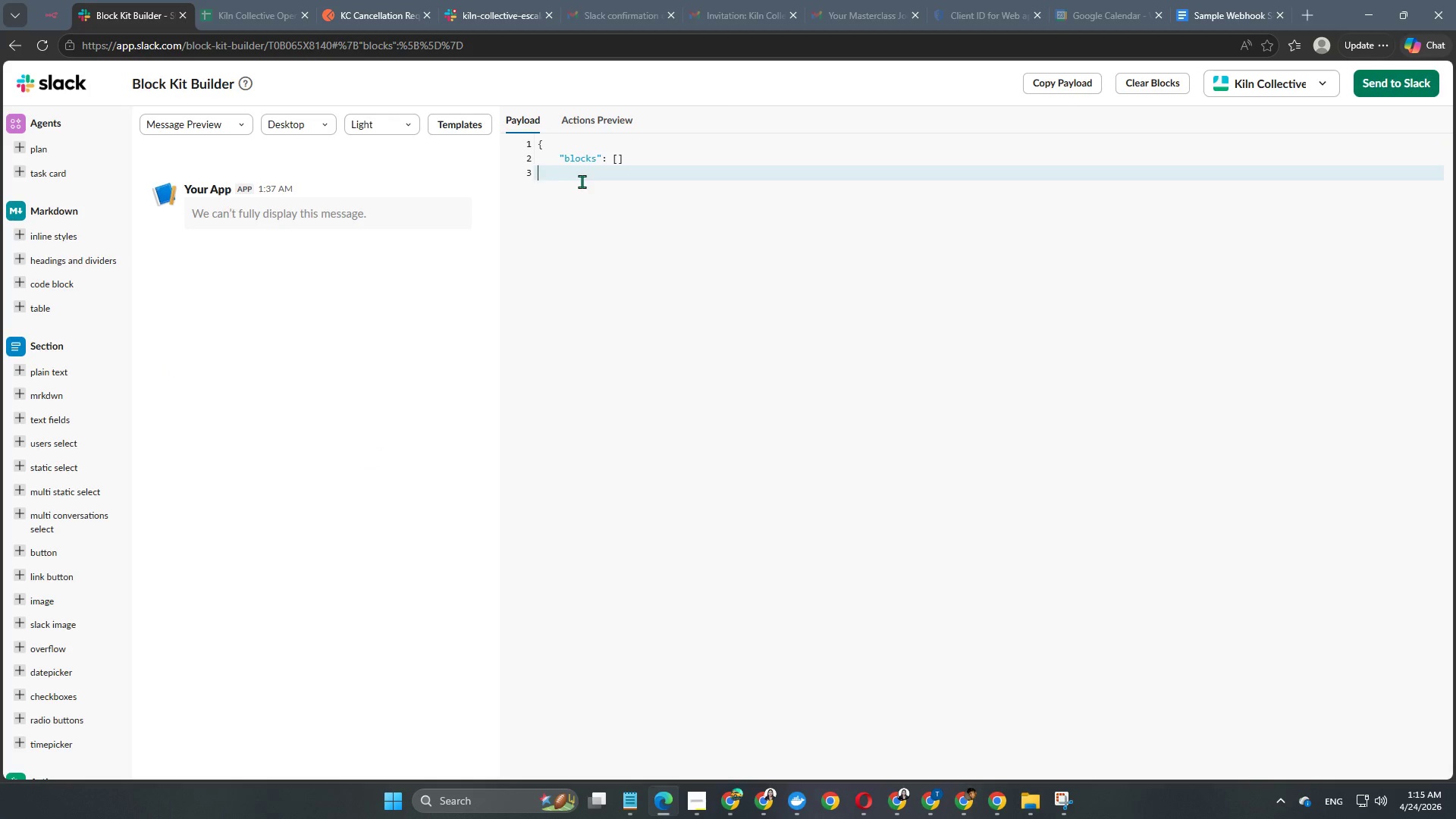 
hold_key(key=Backspace, duration=1.42)
 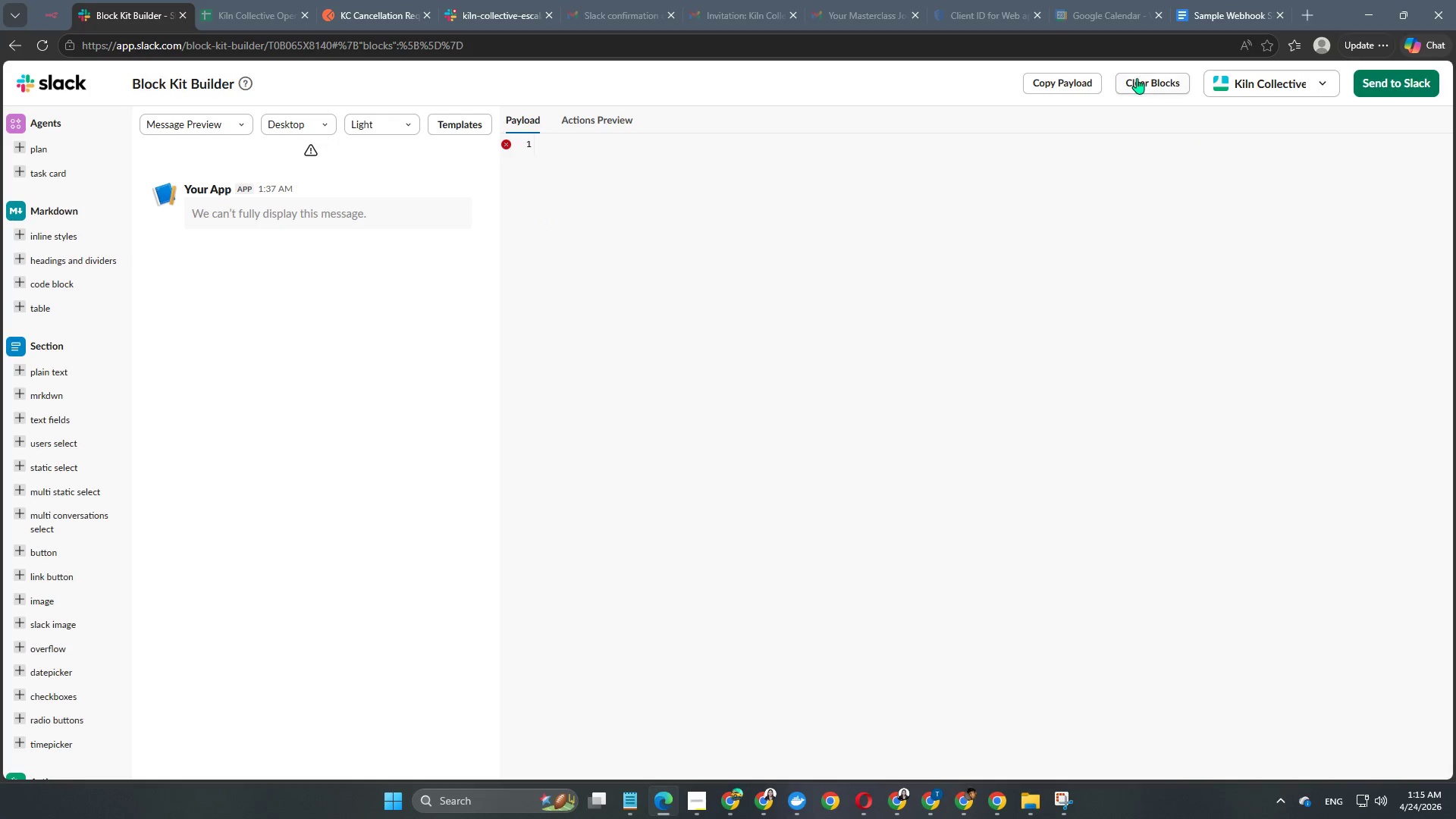 
wait(5.14)
 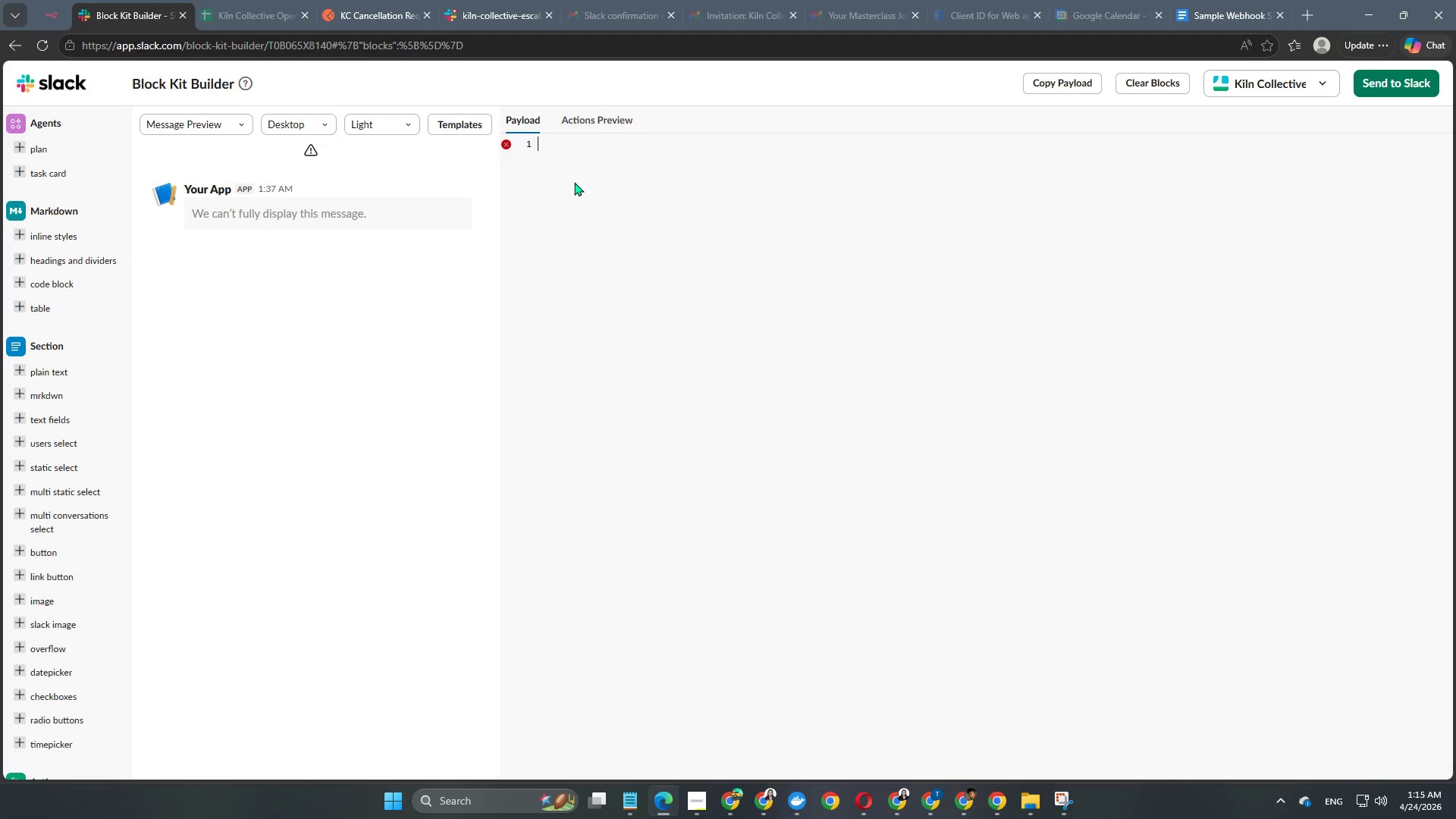 
key(Shift+BracketLeft)
 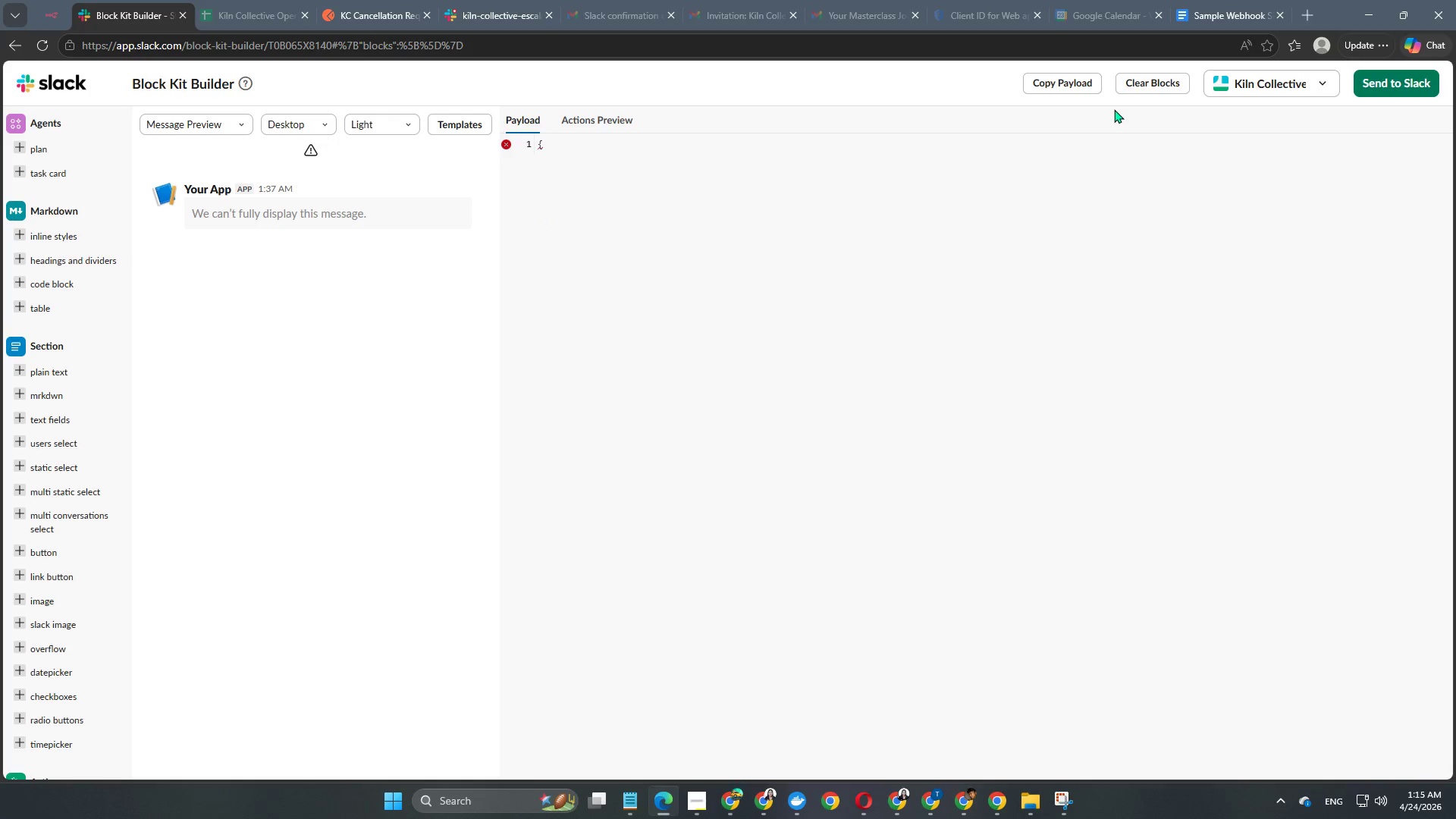 
key(Enter)
 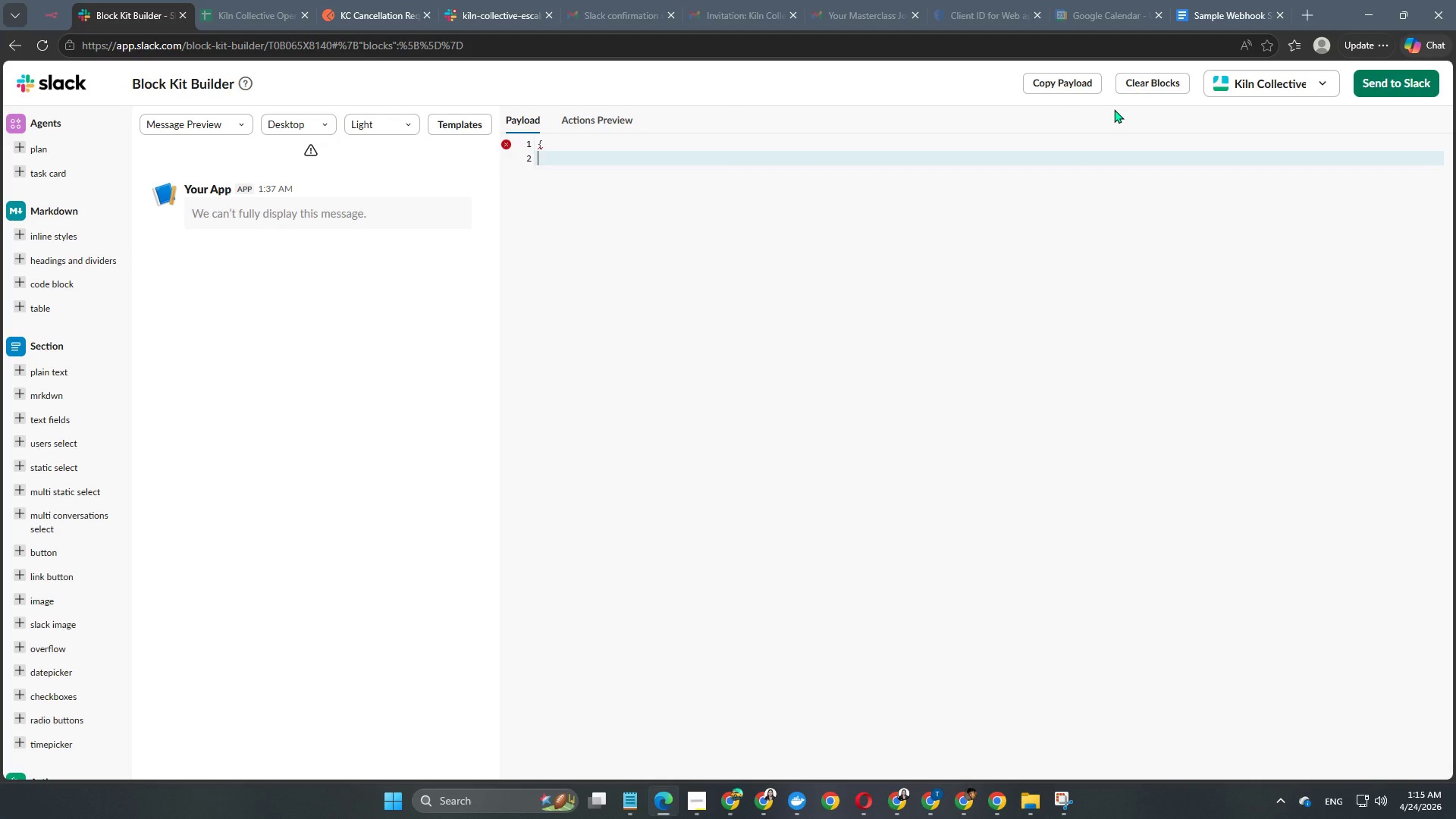 
key(Enter)
 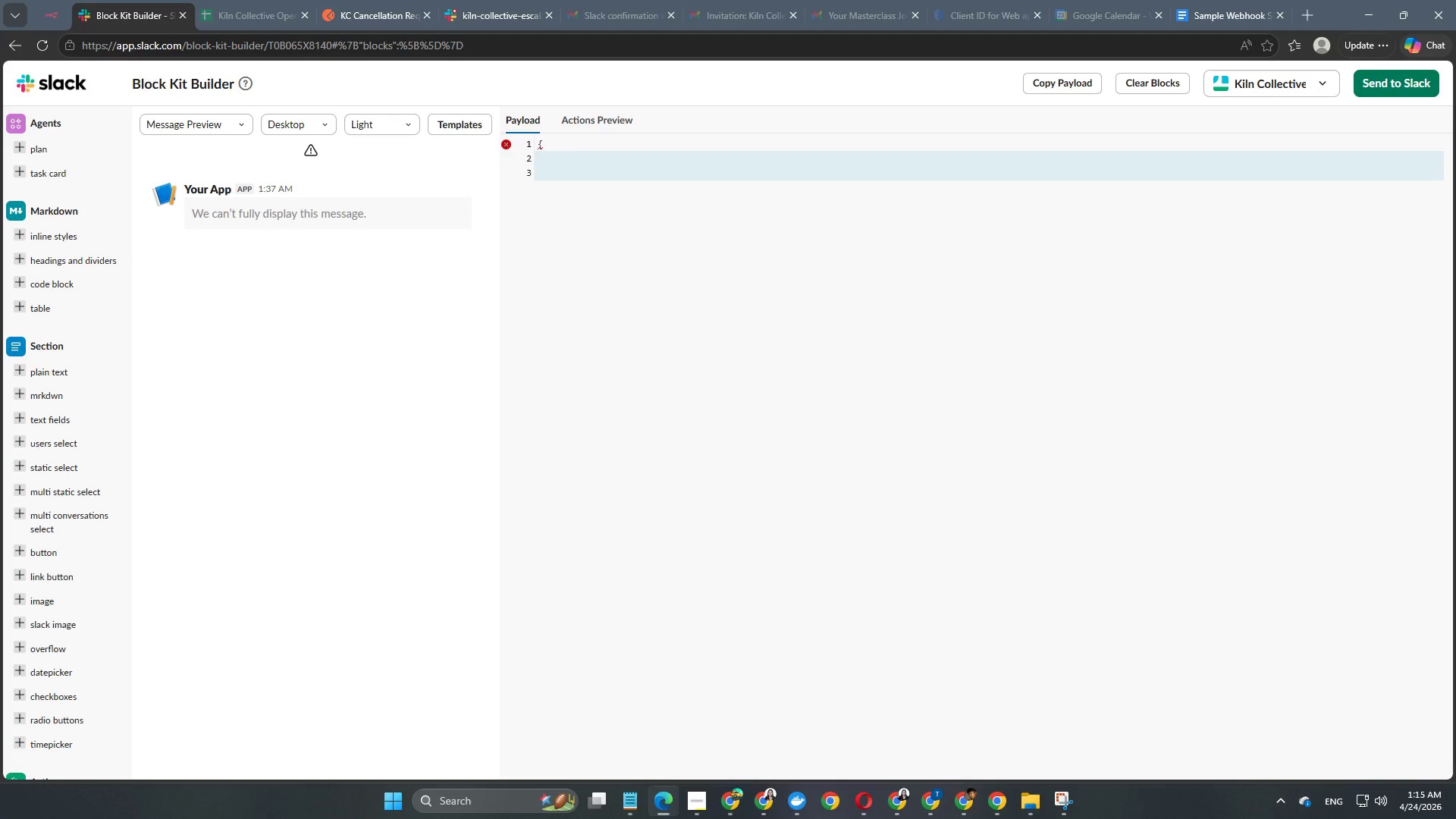 
wait(24.53)
 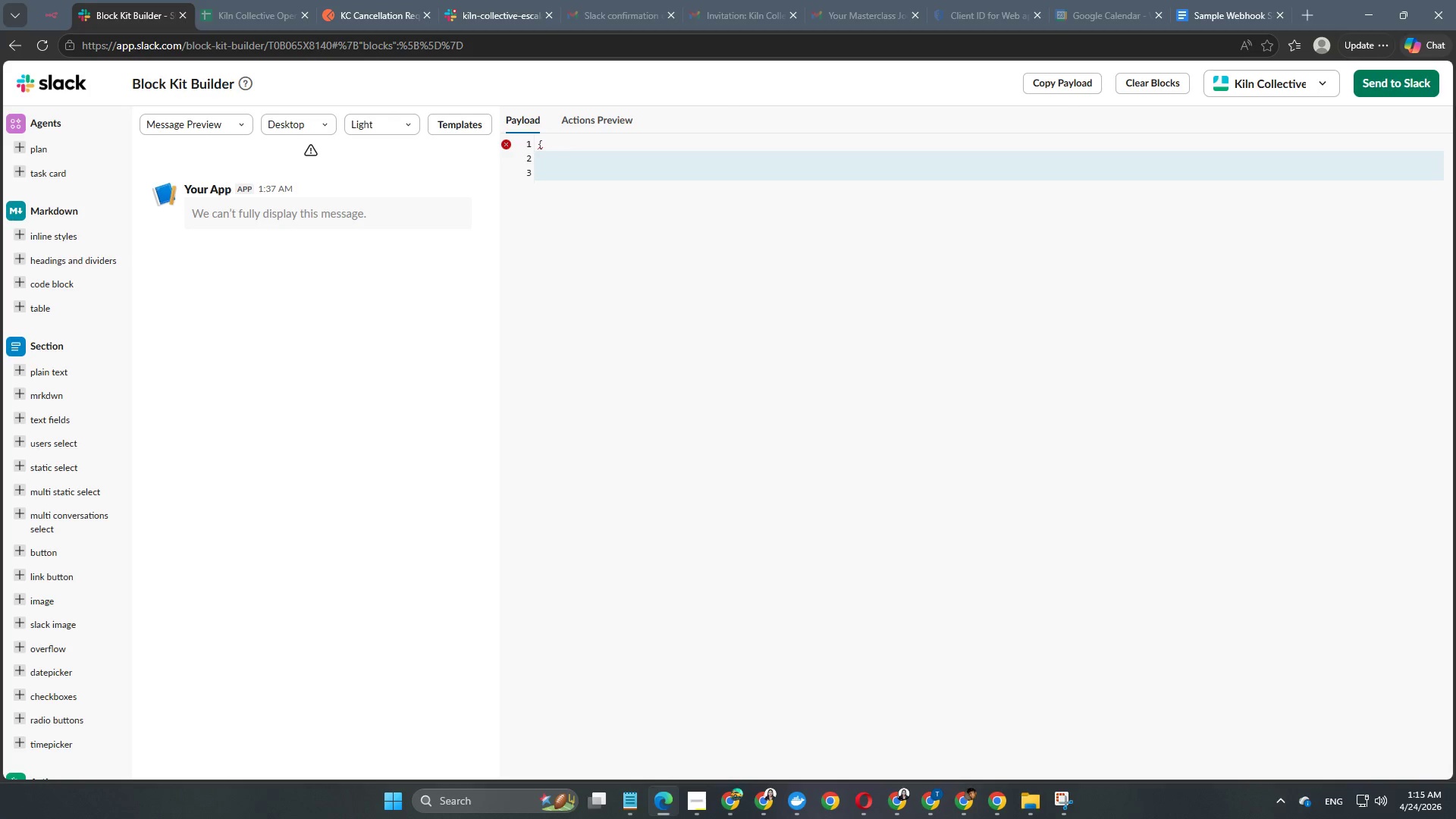 
type("blocks": )
 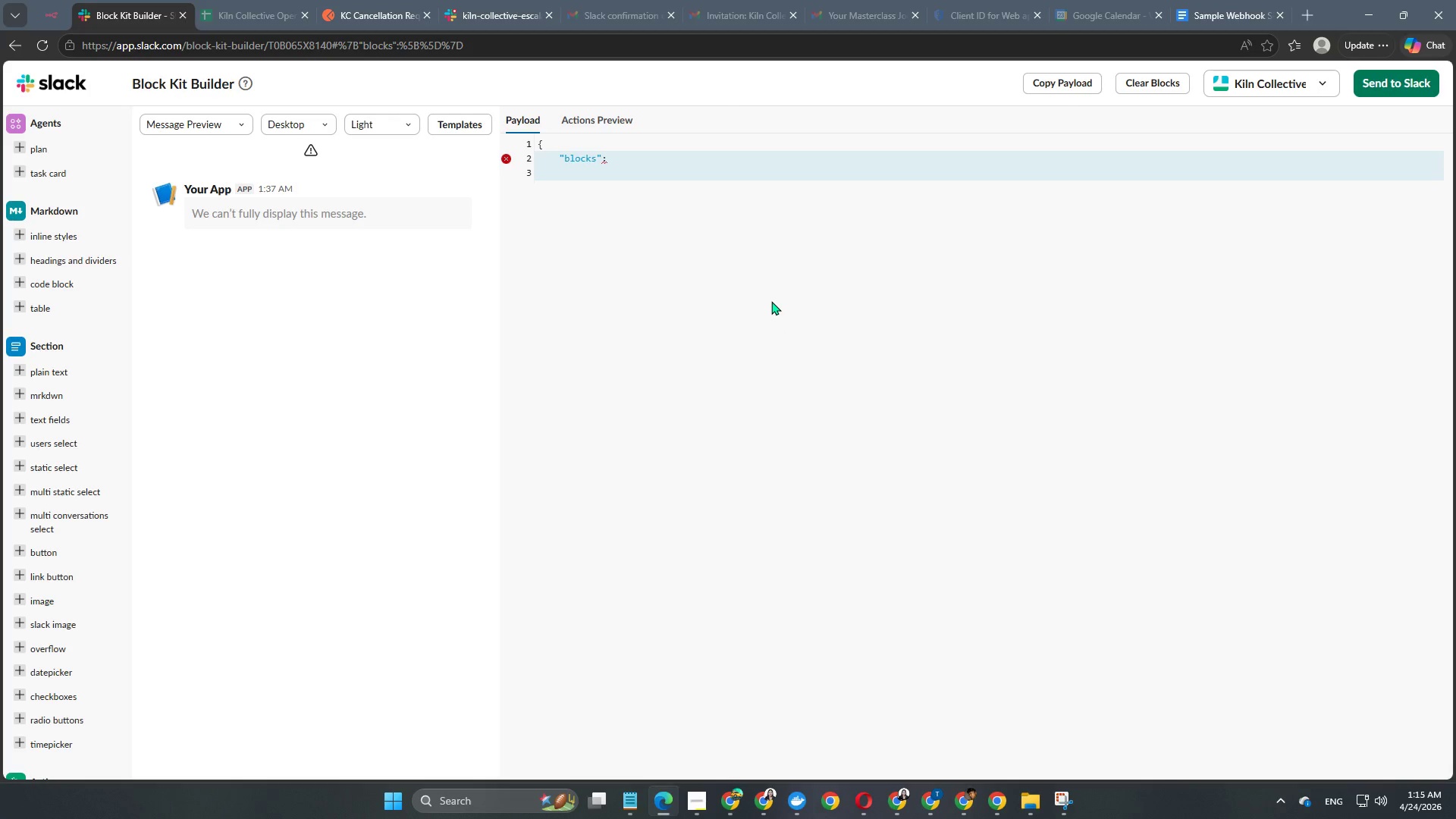 
wait(59.67)
 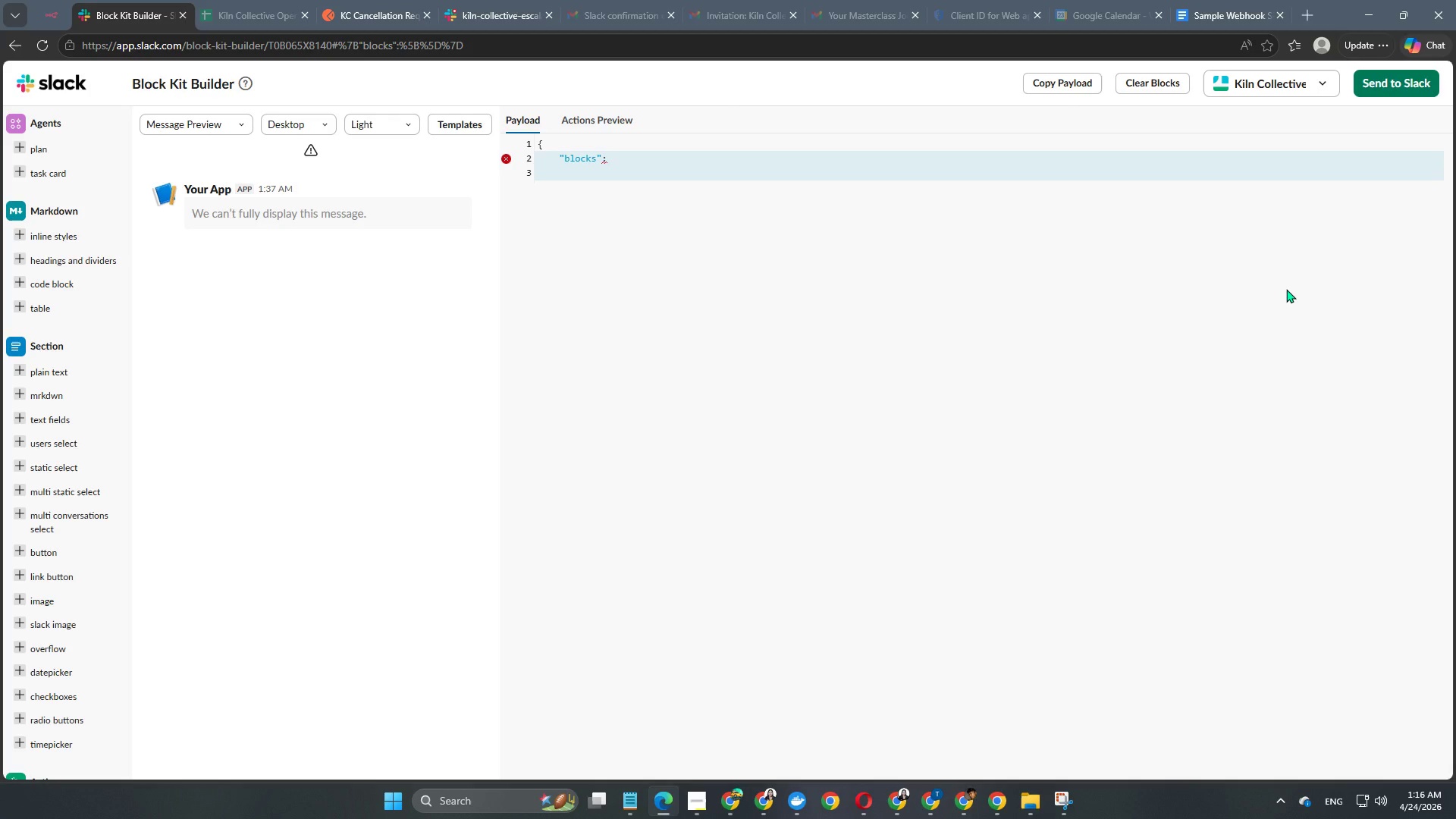 
key(BracketLeft)
 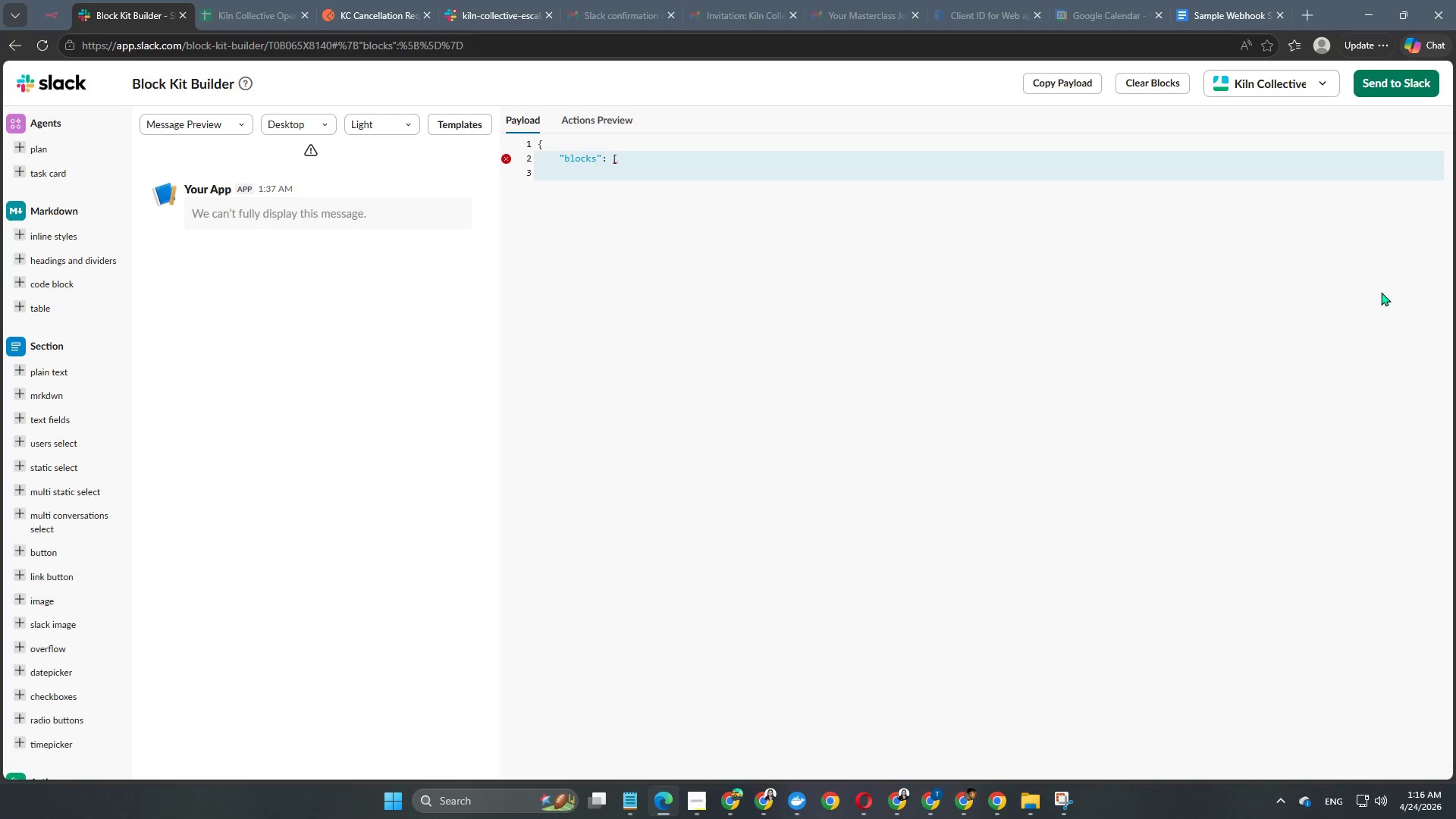 
key(Enter)
 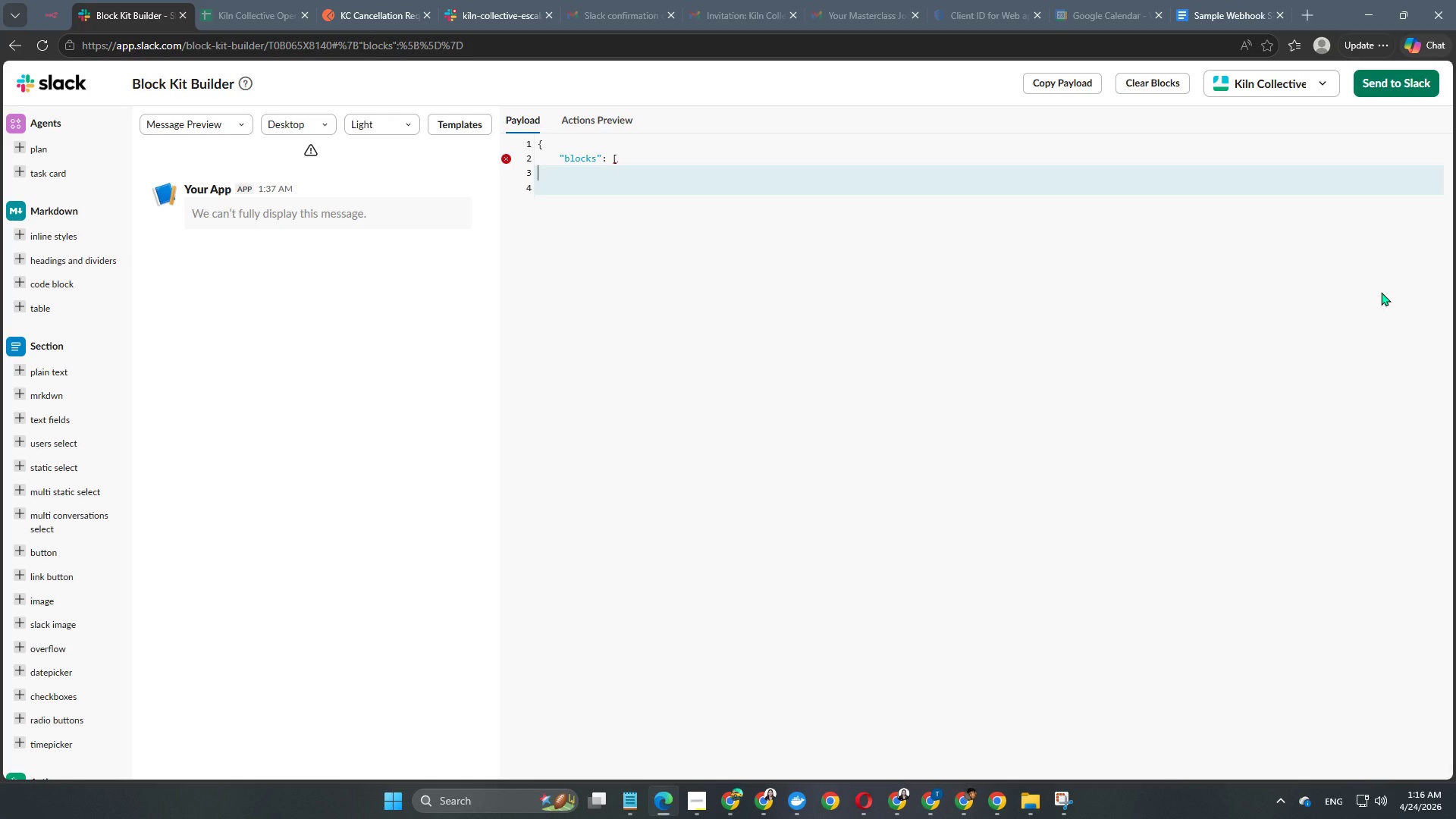 
key(Enter)
 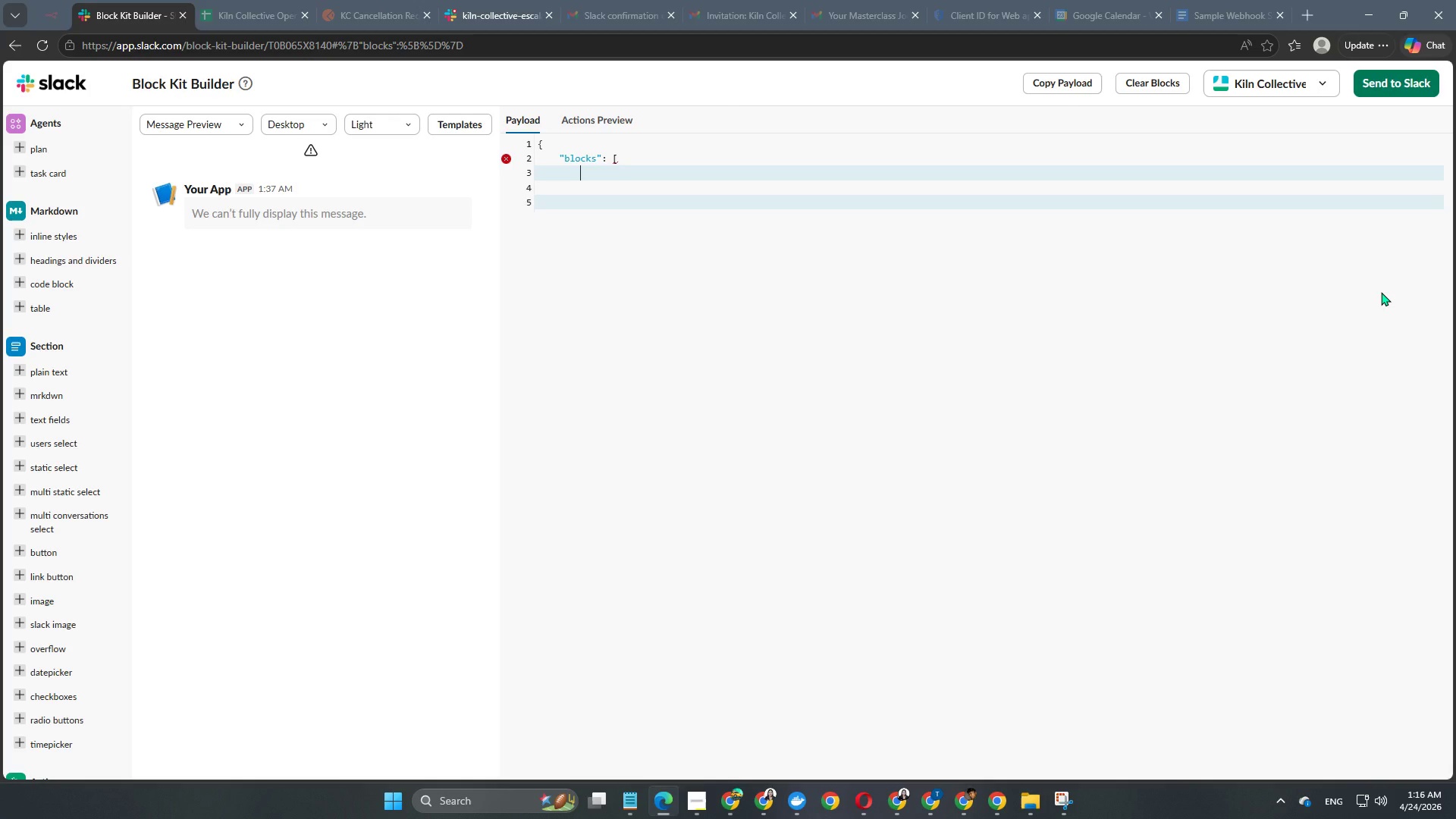 
key(Shift+BracketLeft)
 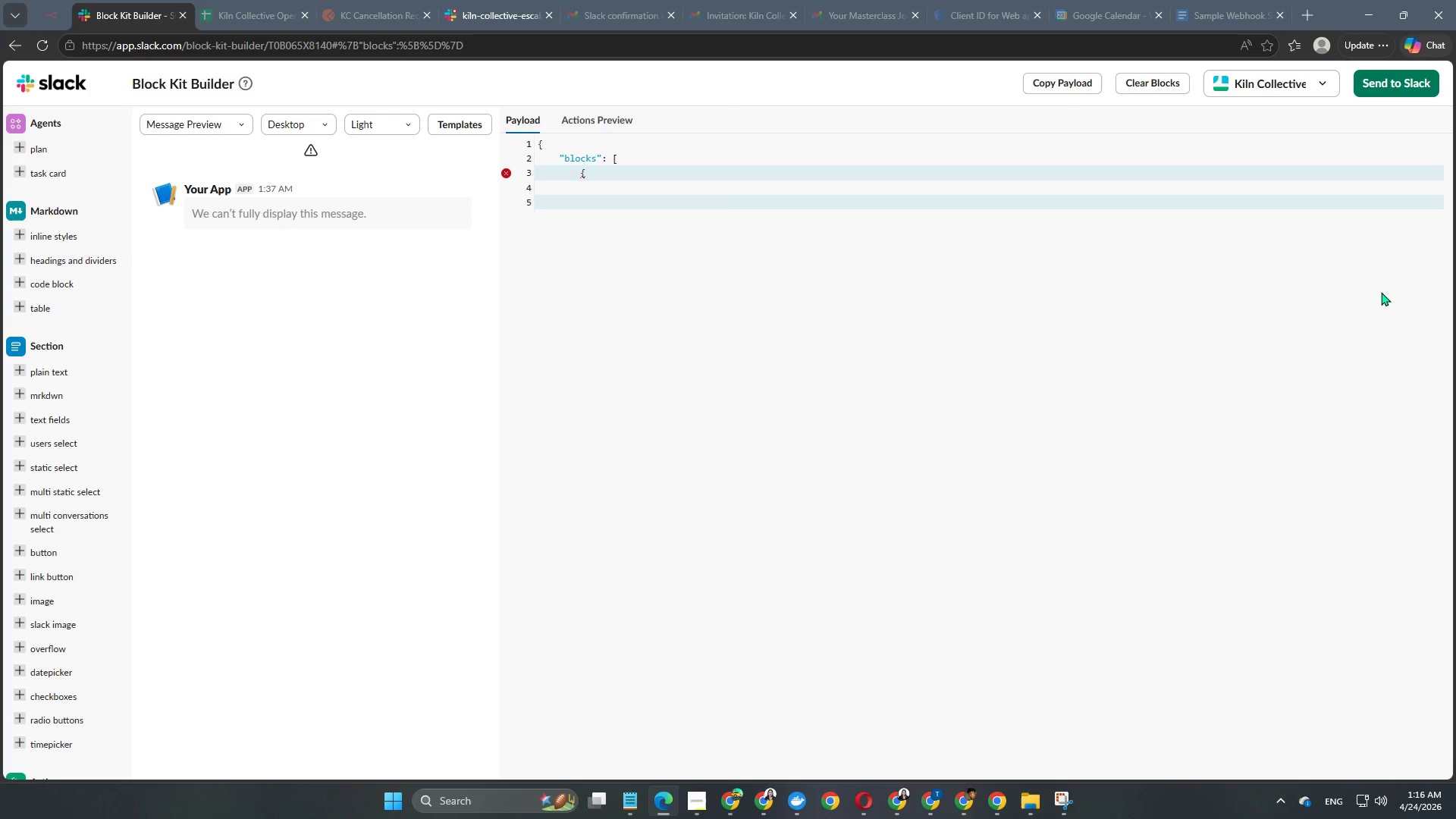 
key(Enter)
 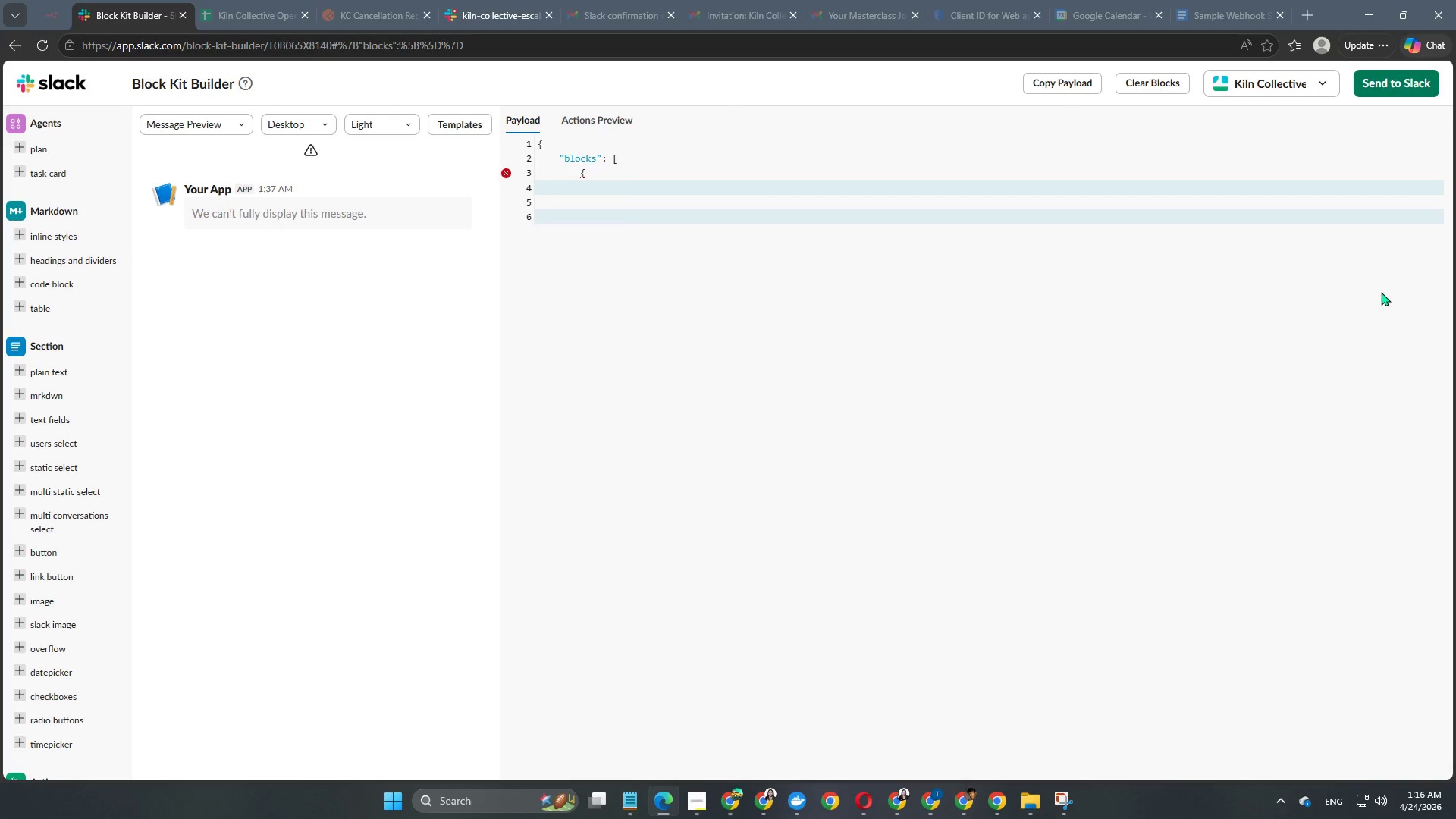 
key(Enter)
 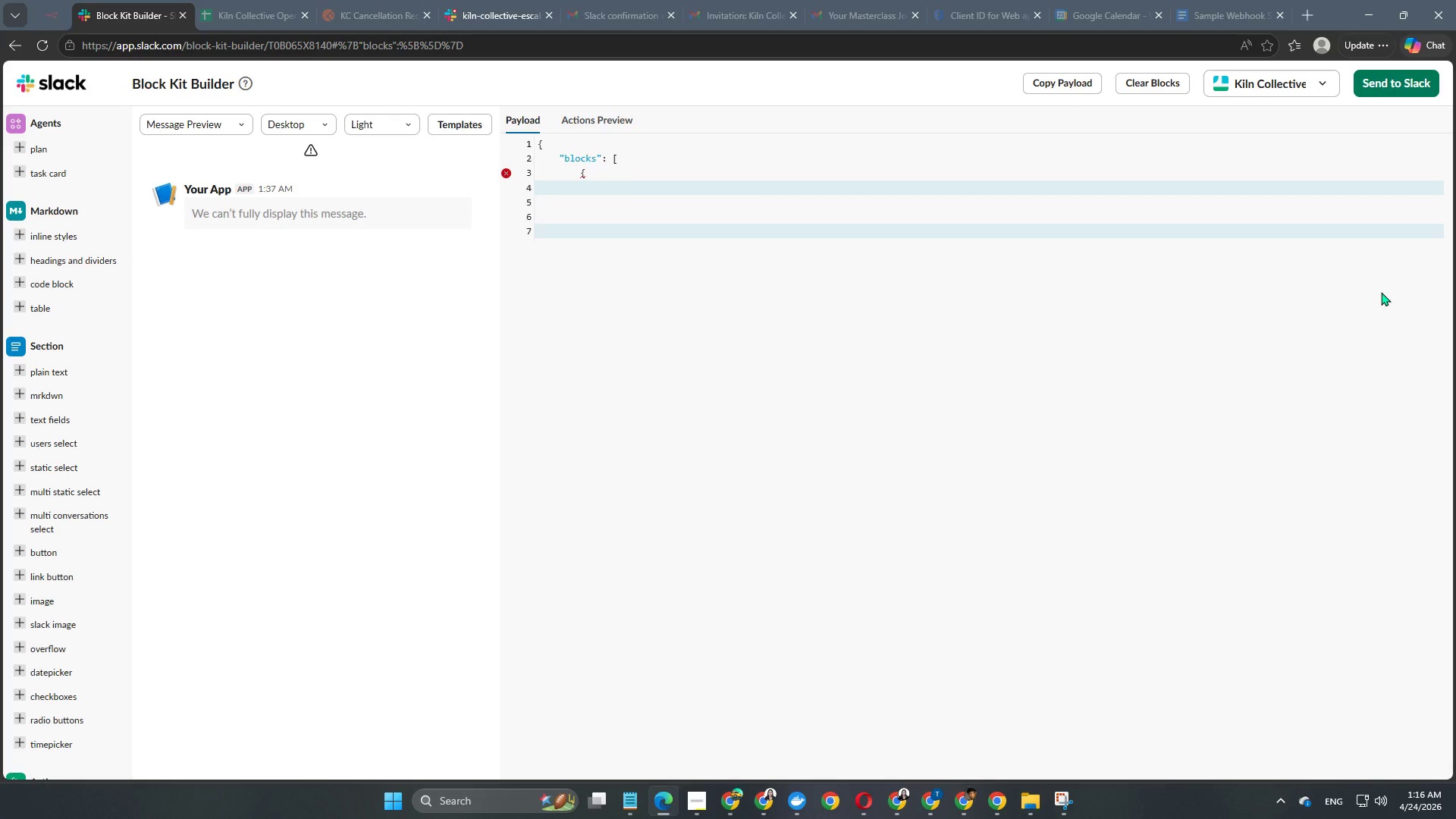 
type("type": "header",)
 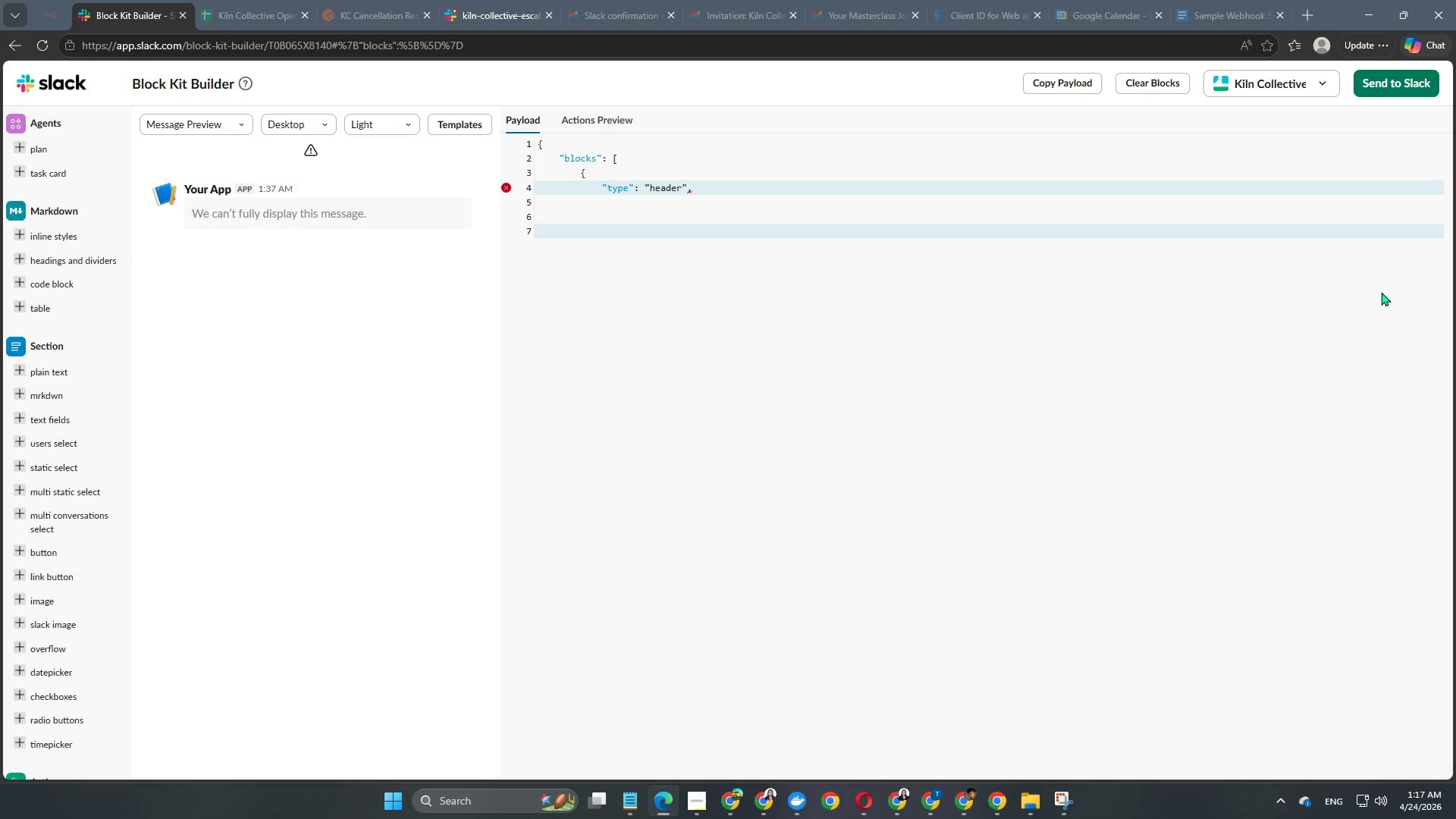 
key(Enter)
 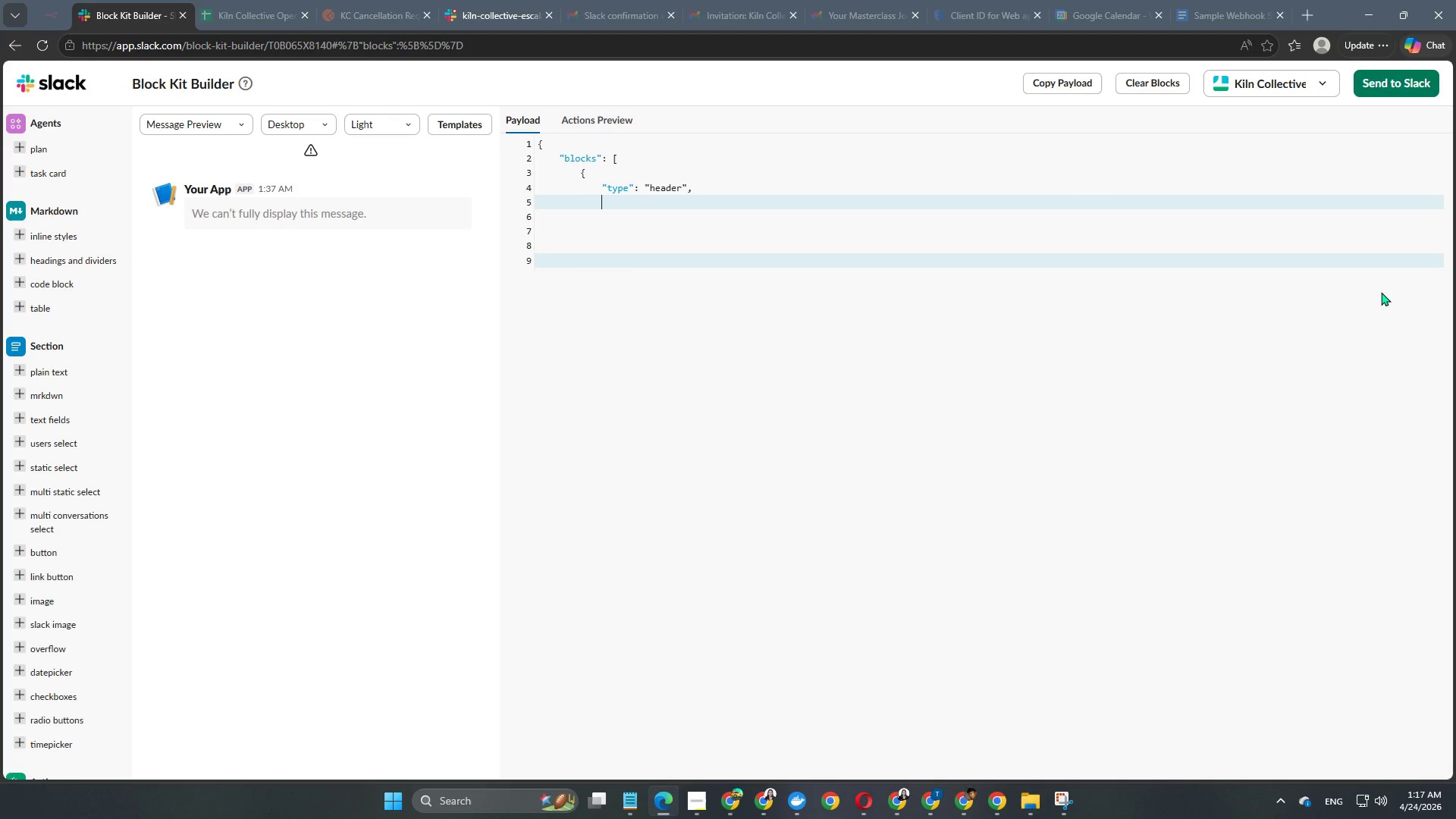 
key(Enter)
 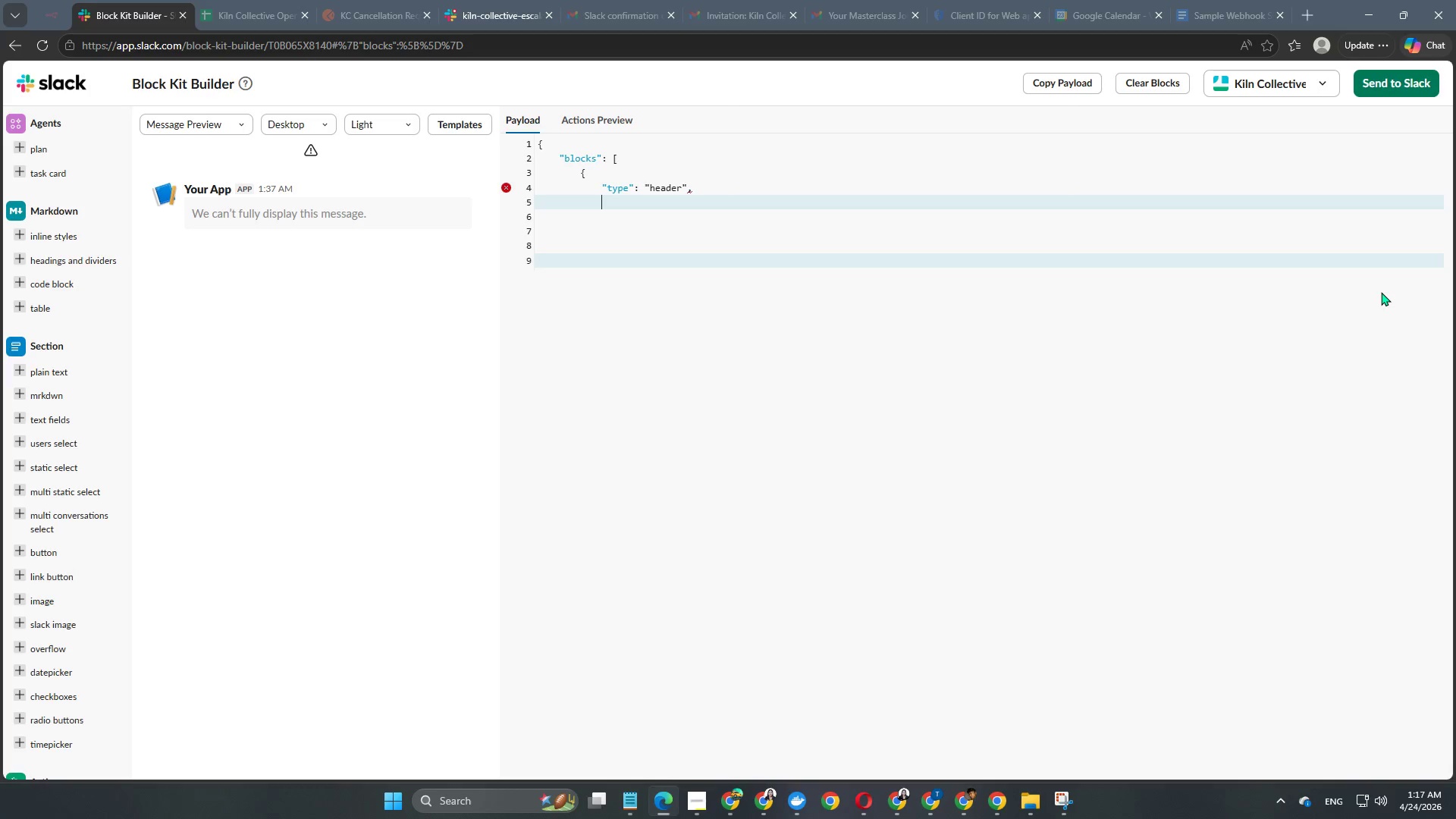 
type("text": )
 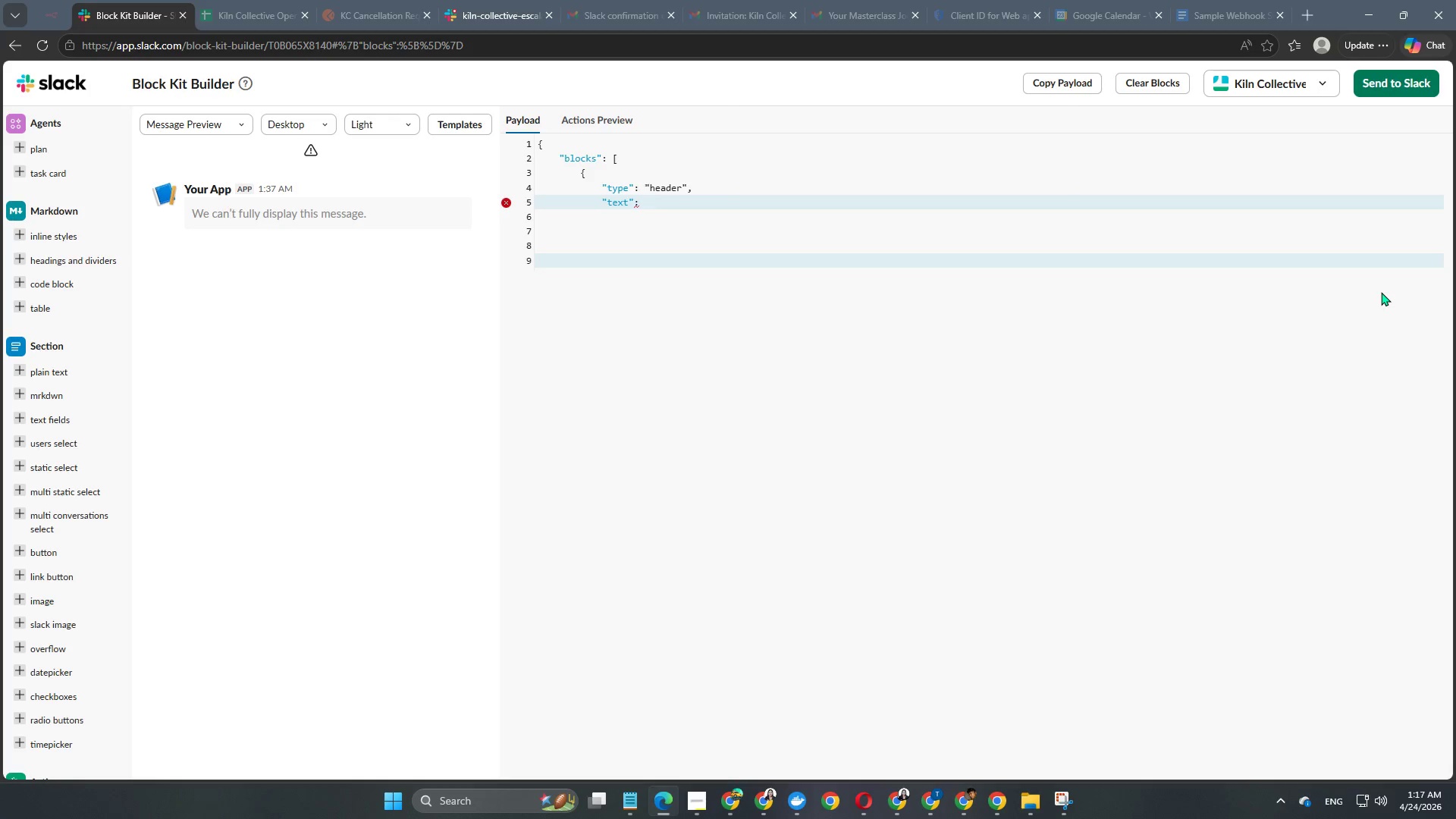 
key(Shift+BracketLeft)
 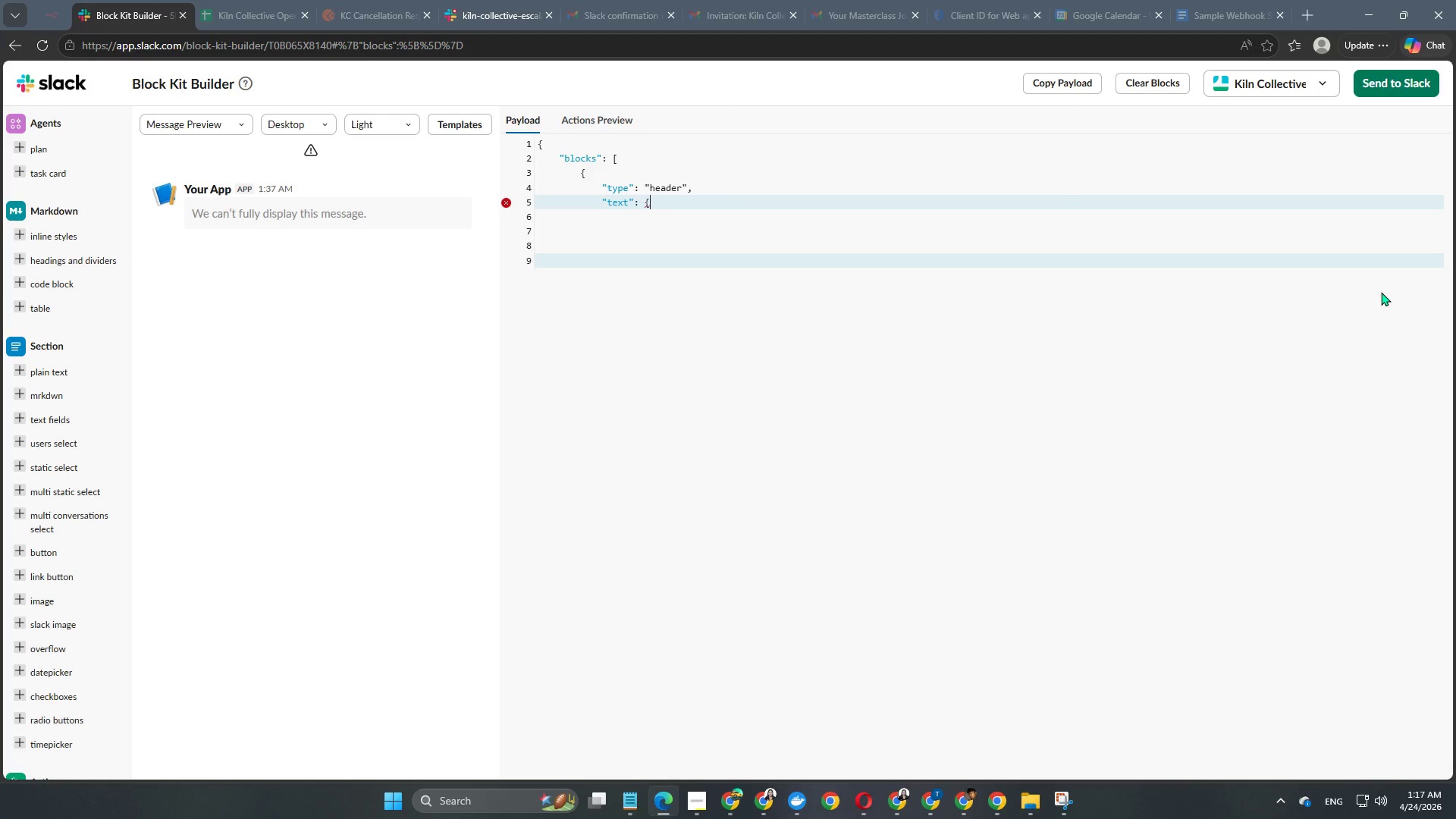 
key(Enter)
 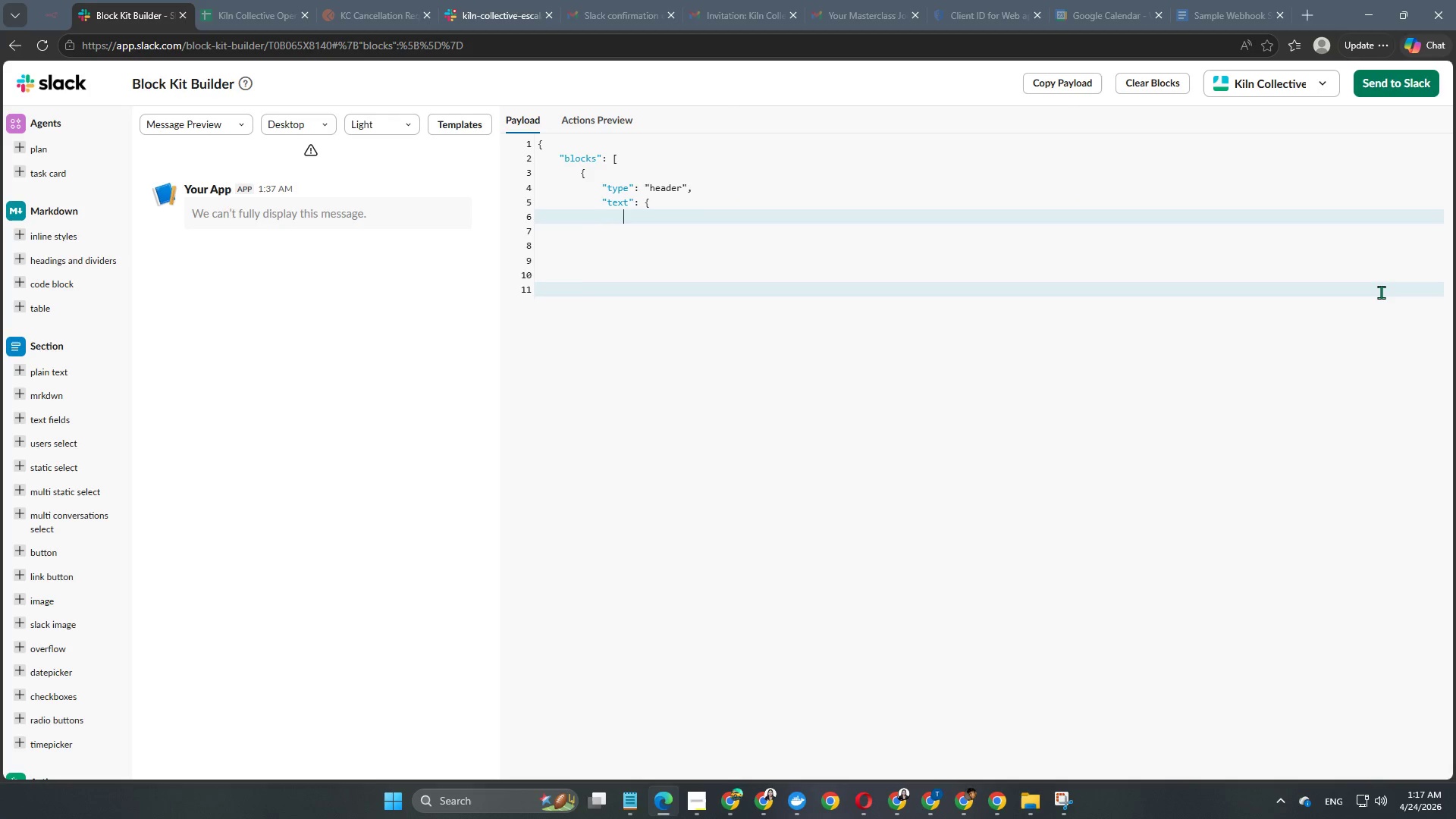 
key(Enter)
 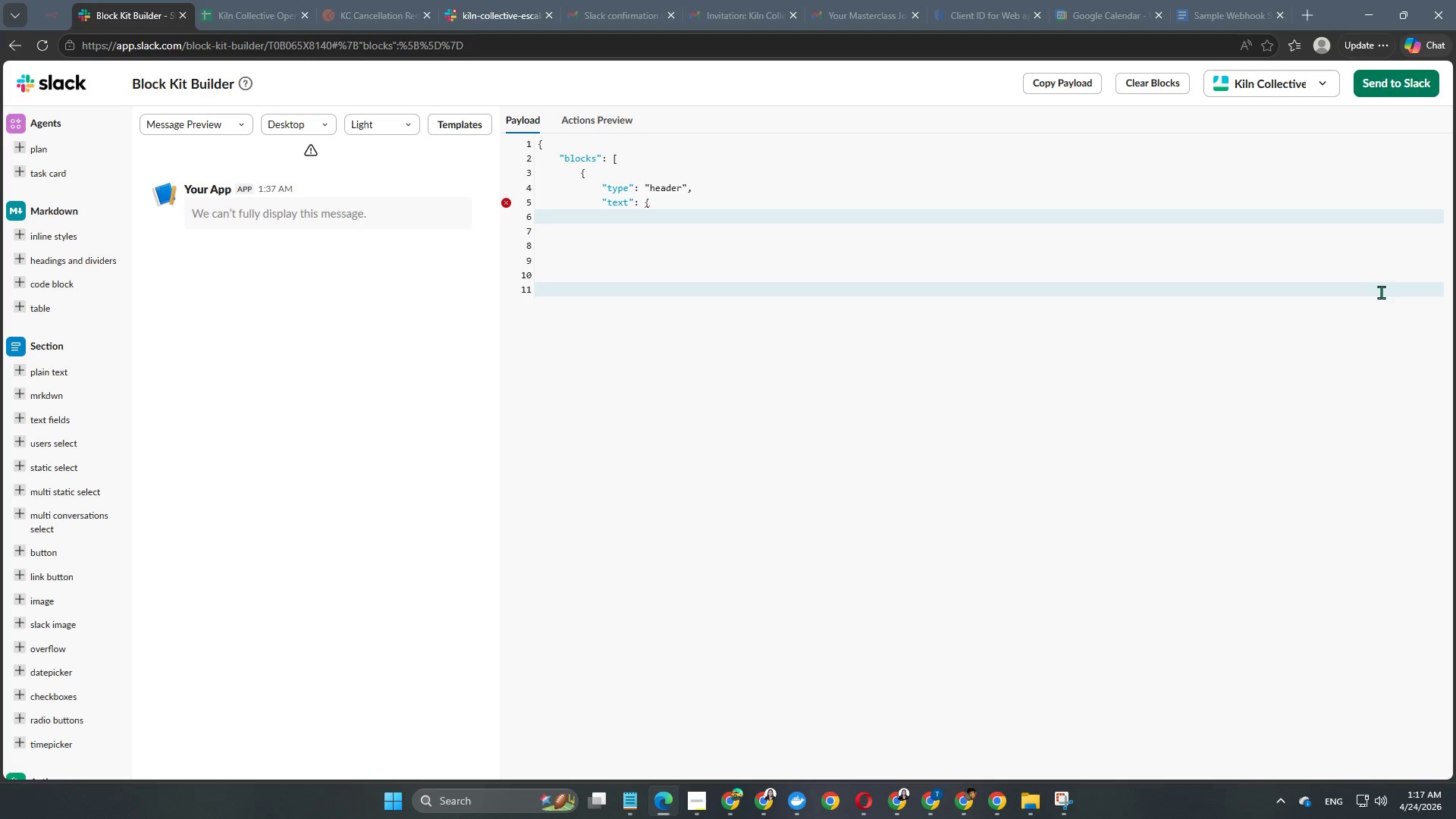 
type("type": "plain_text")
 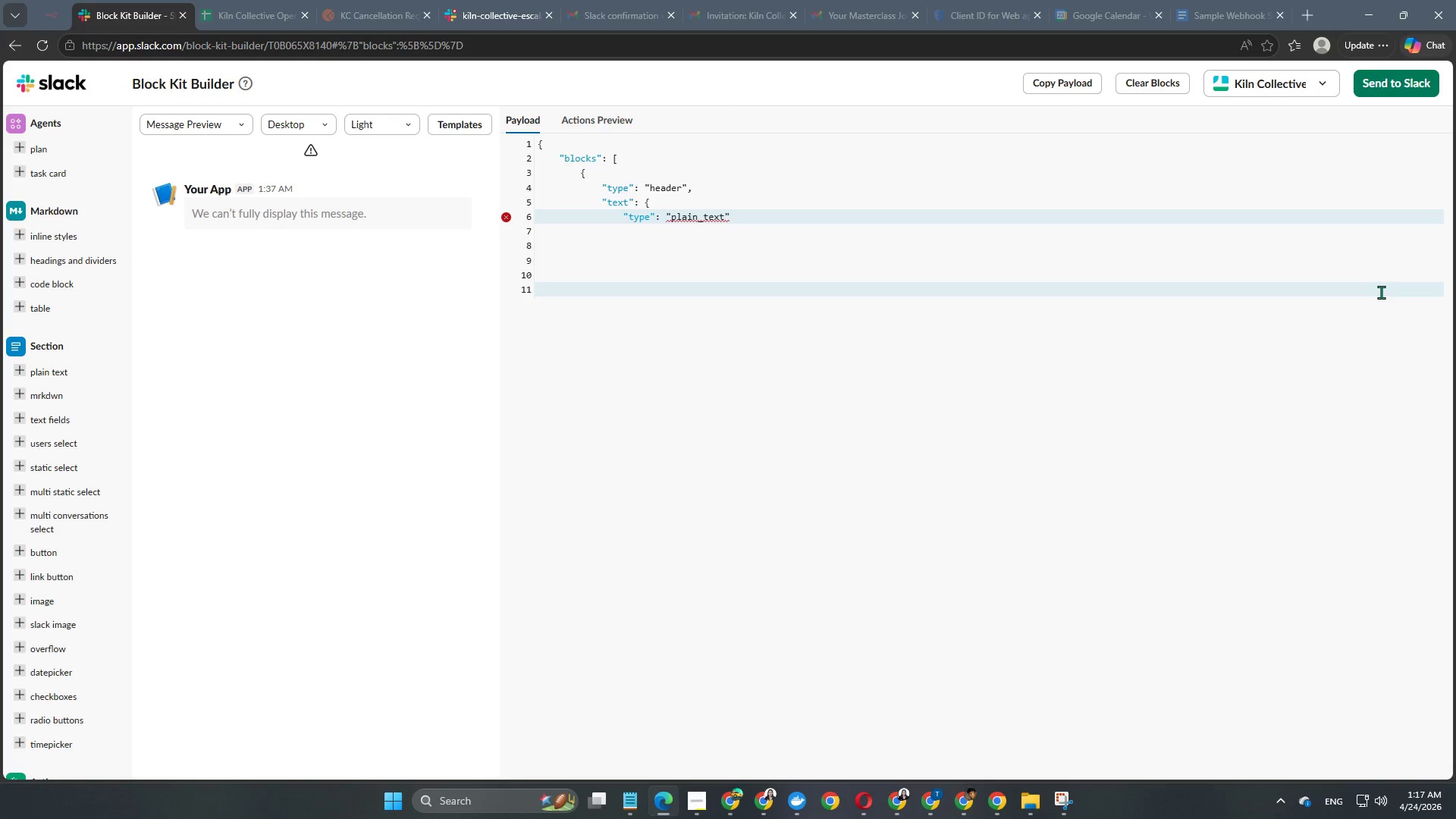 
key(Comma)
 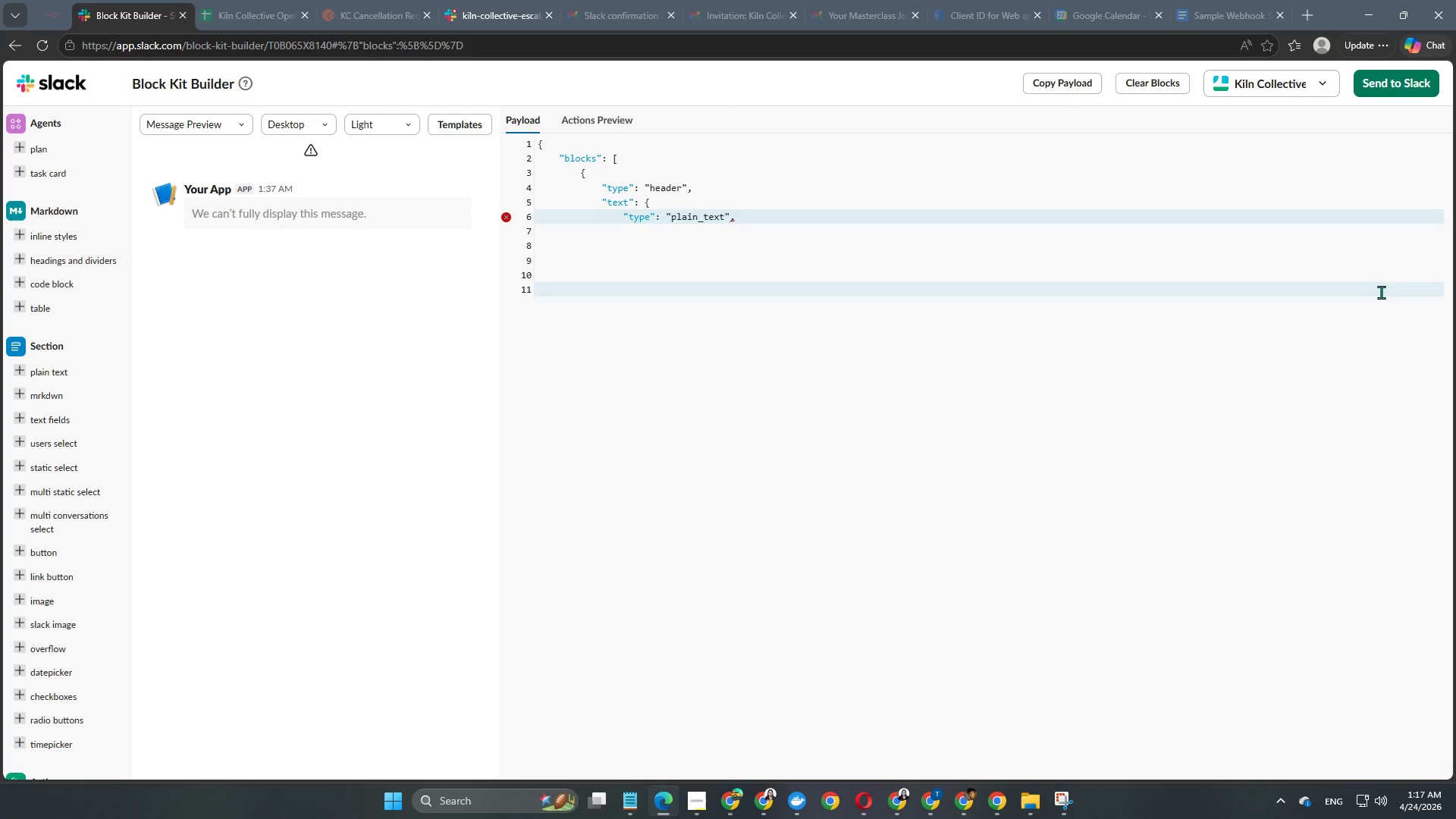 
key(Enter)
 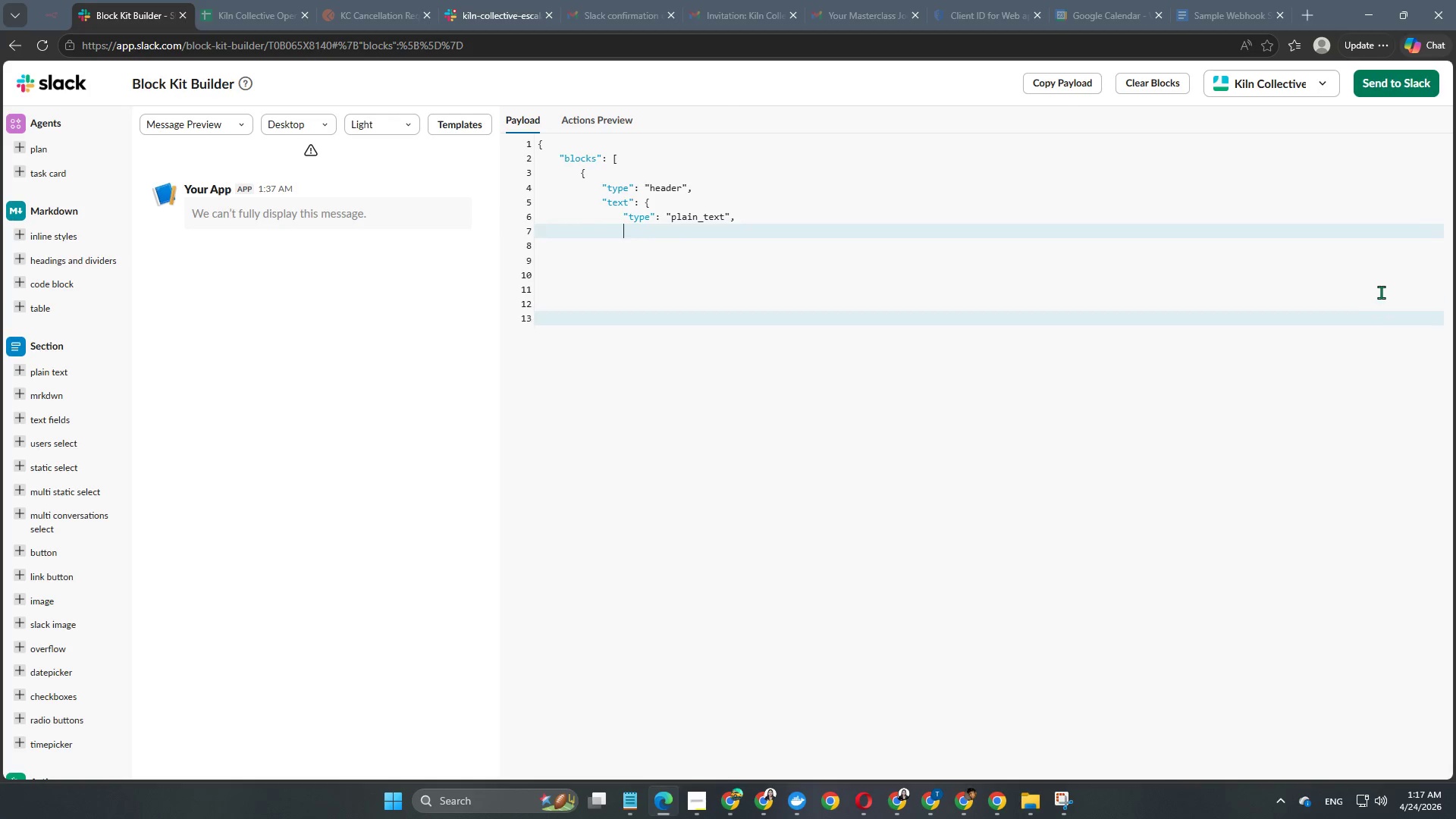 
key(Enter)
 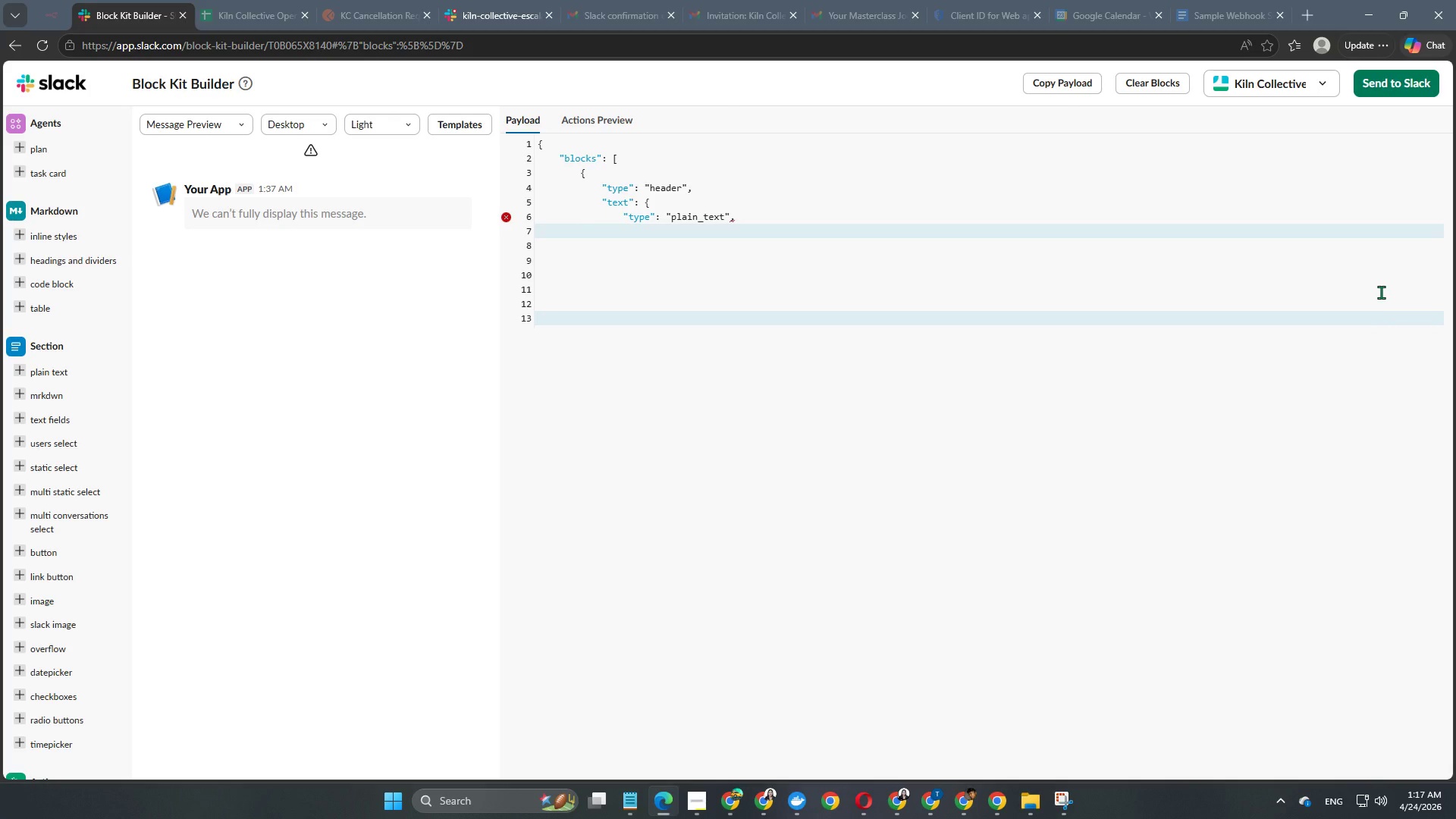 
type("text")
 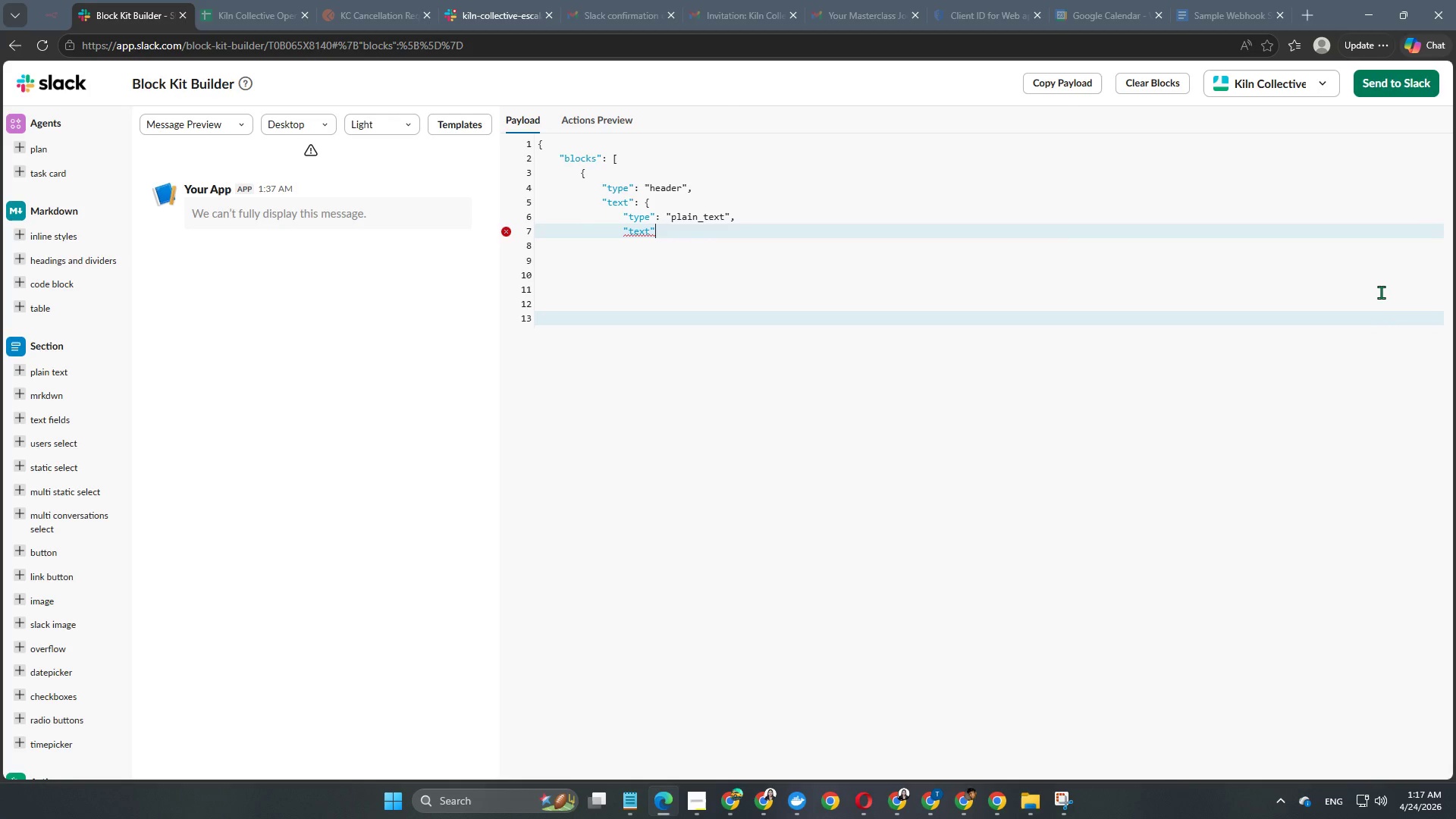 
key(Shift+Semicolon)
 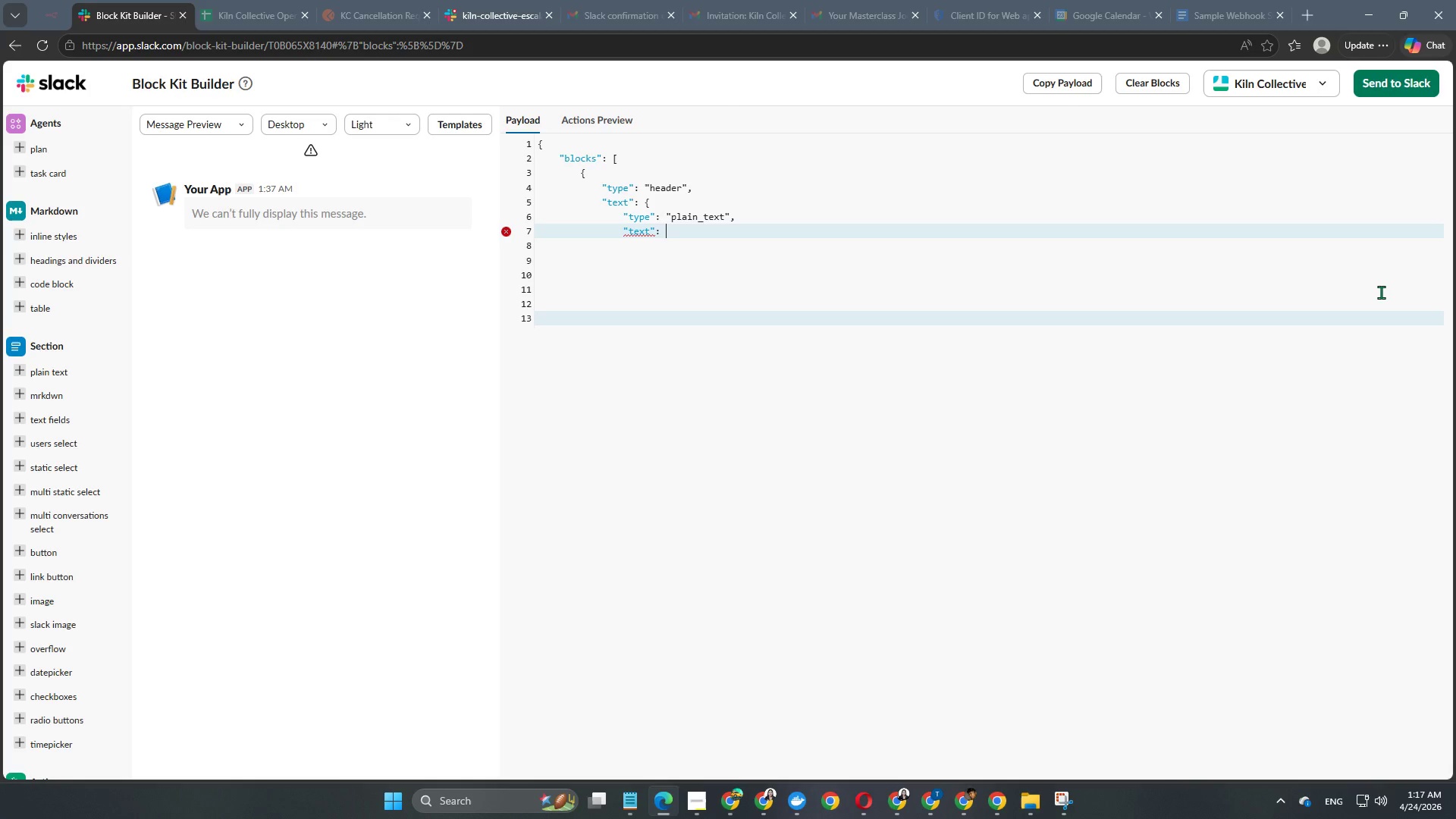 
key(Space)
 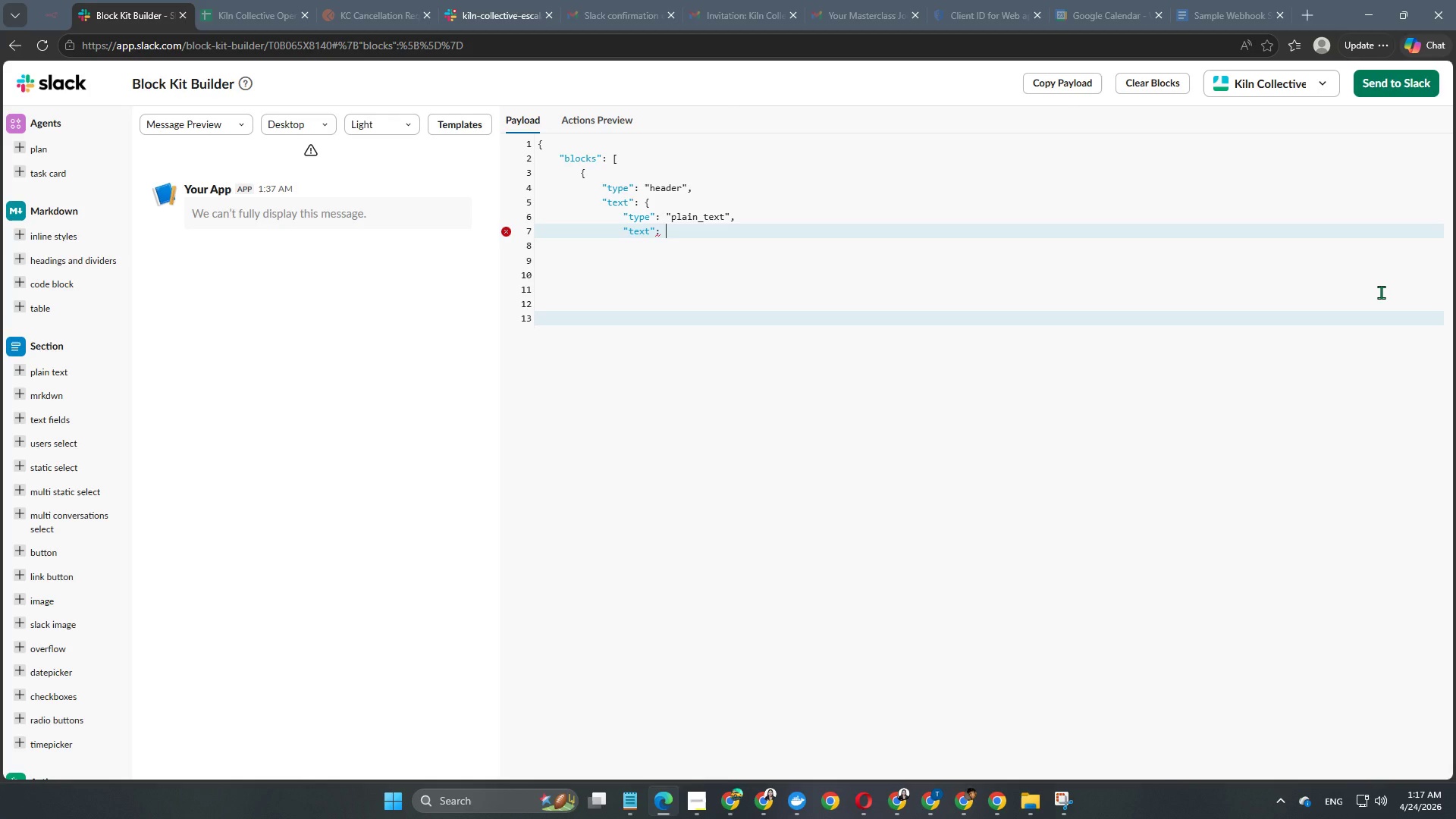 
type(Masterclass Cancellation Request)
 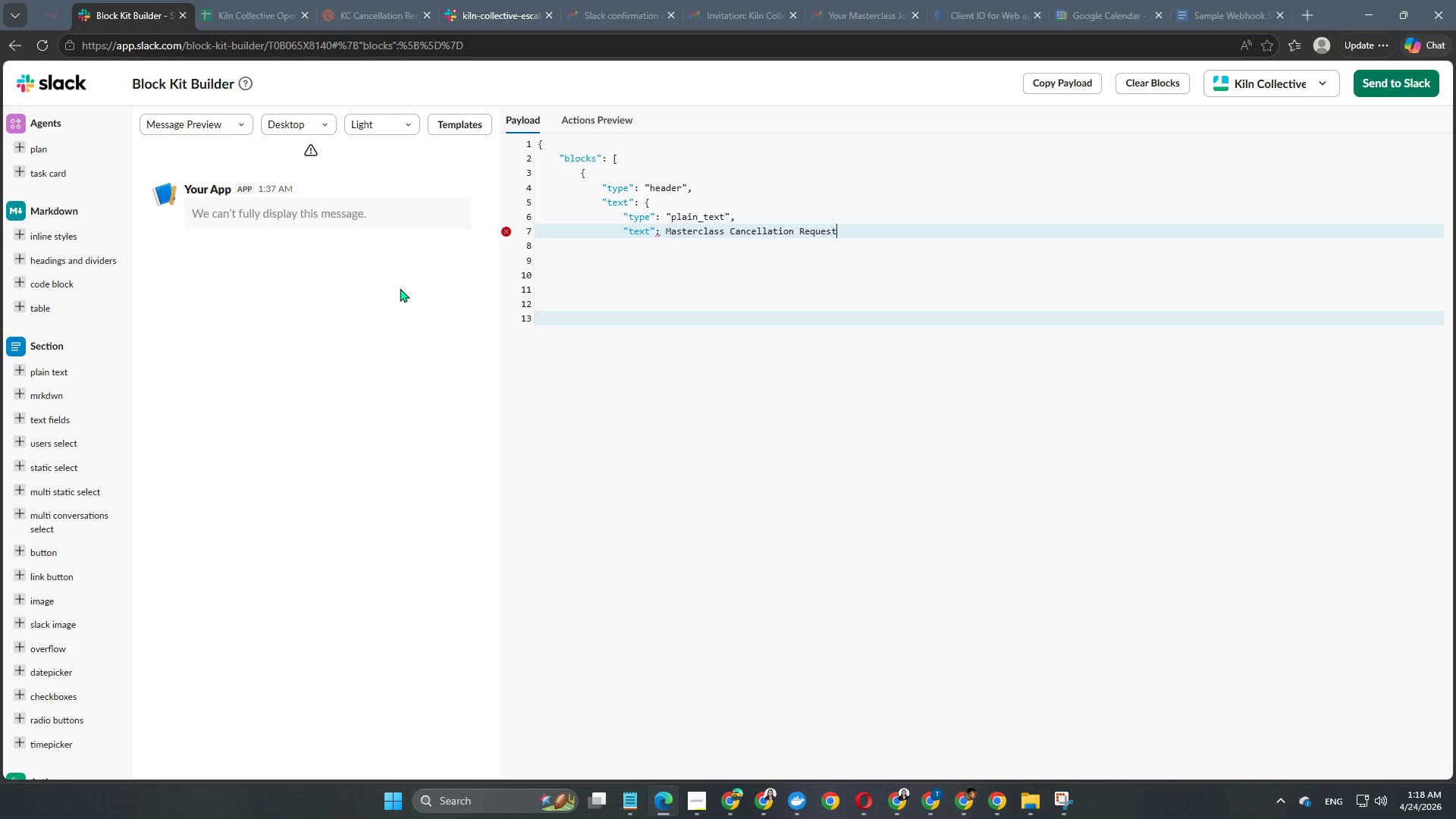 
wait(52.53)
 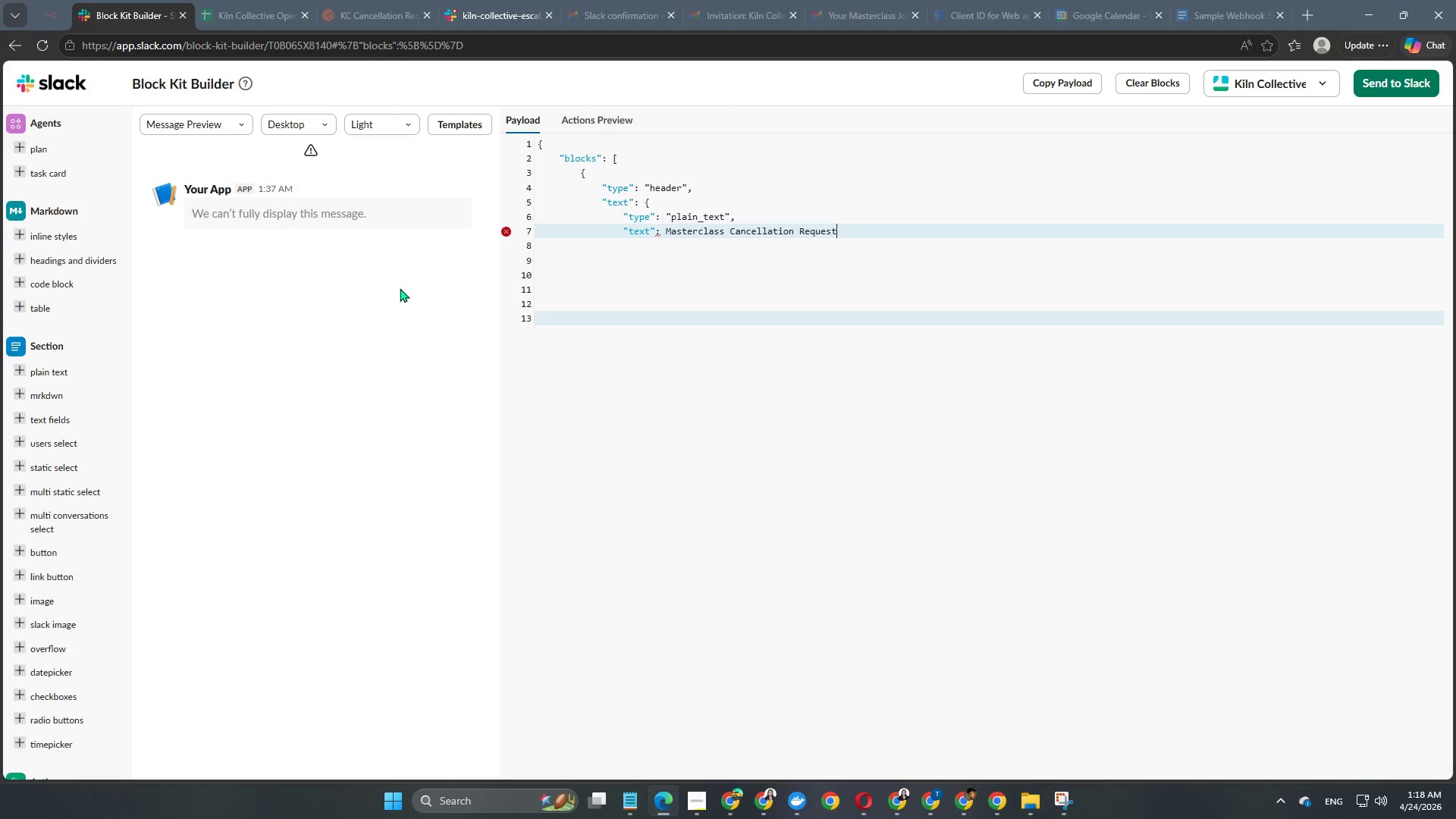 
key(Shift+ShiftRight)
 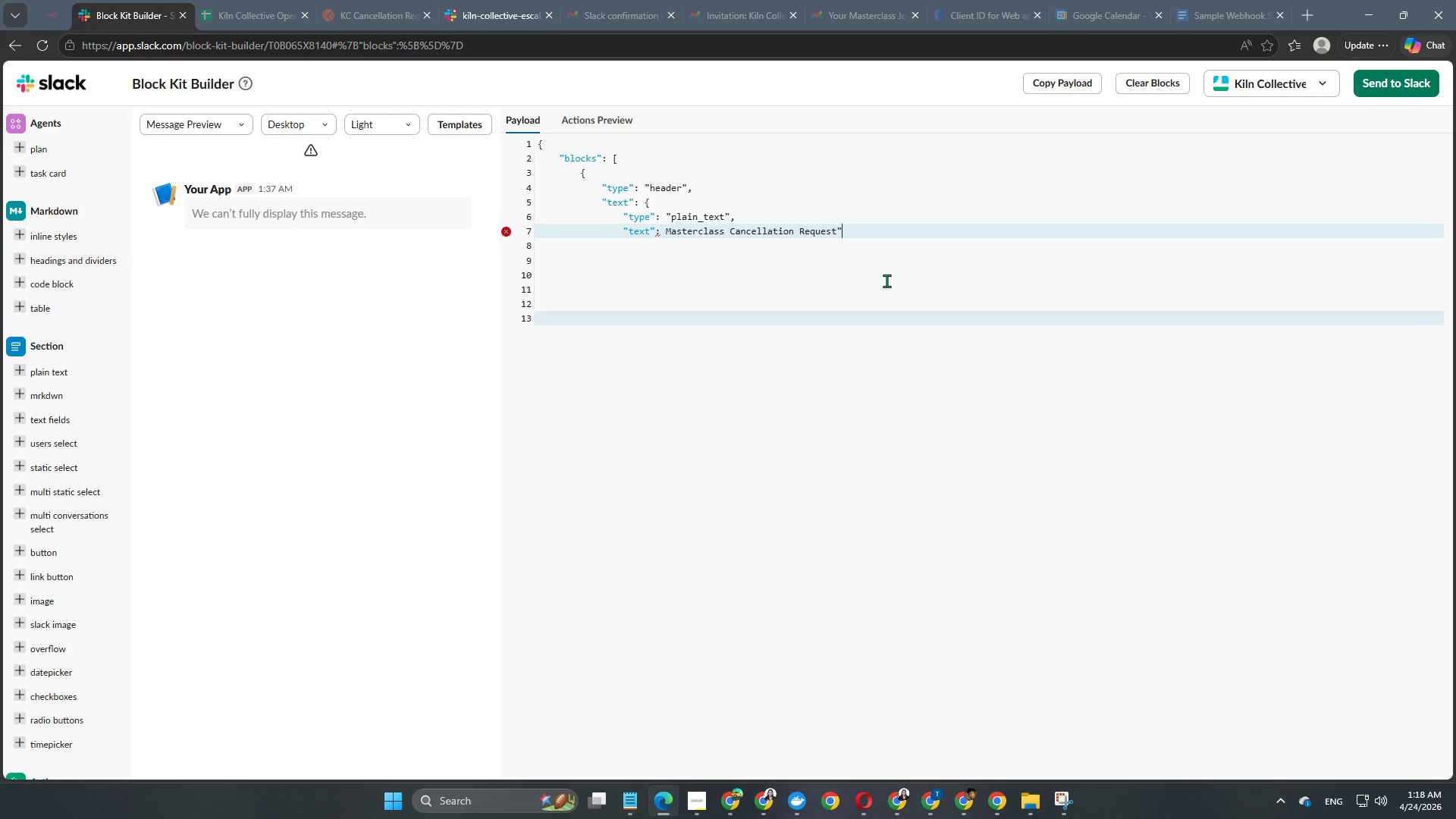 
key(Shift+Quote)
 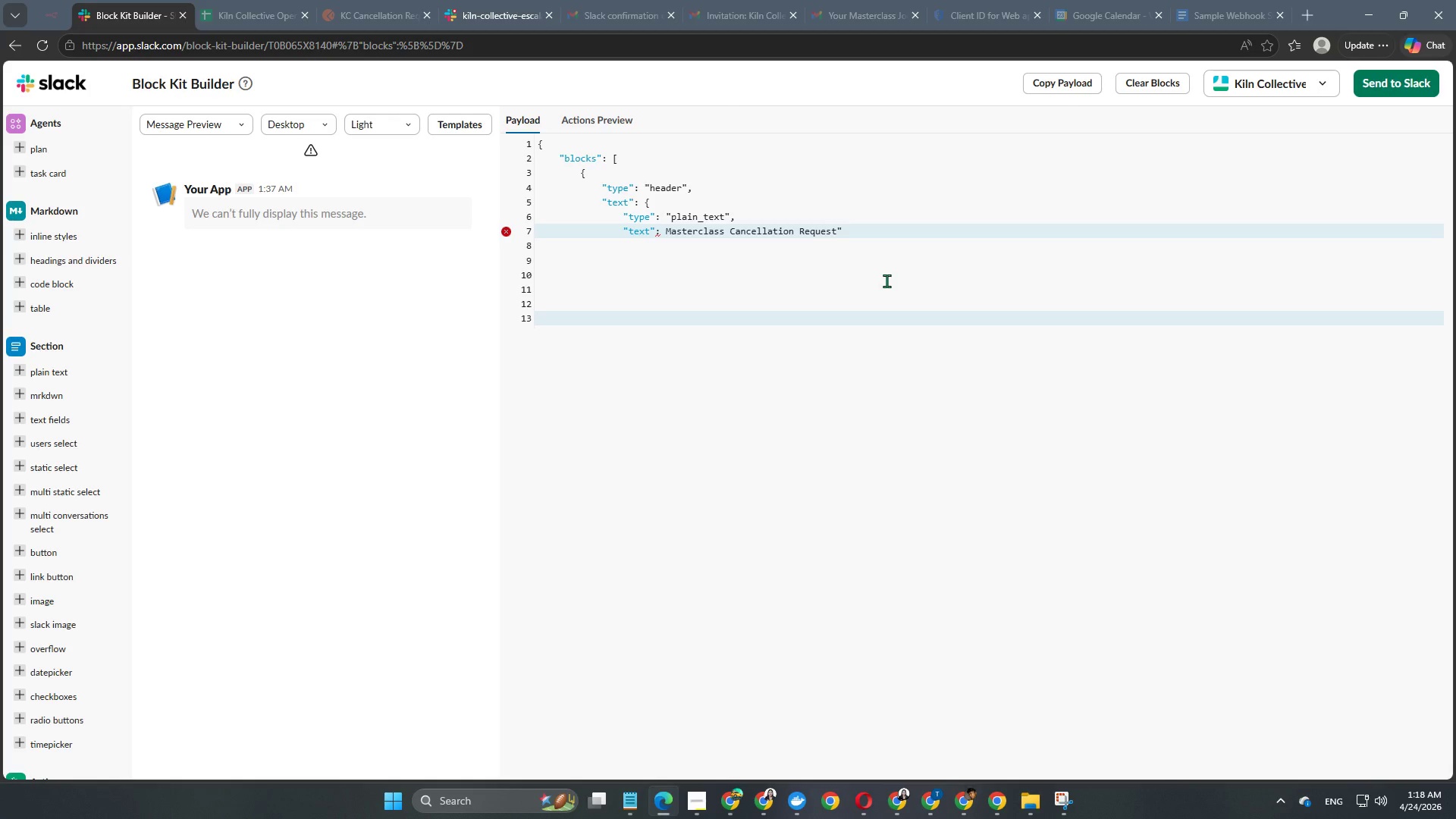 
key(Enter)
 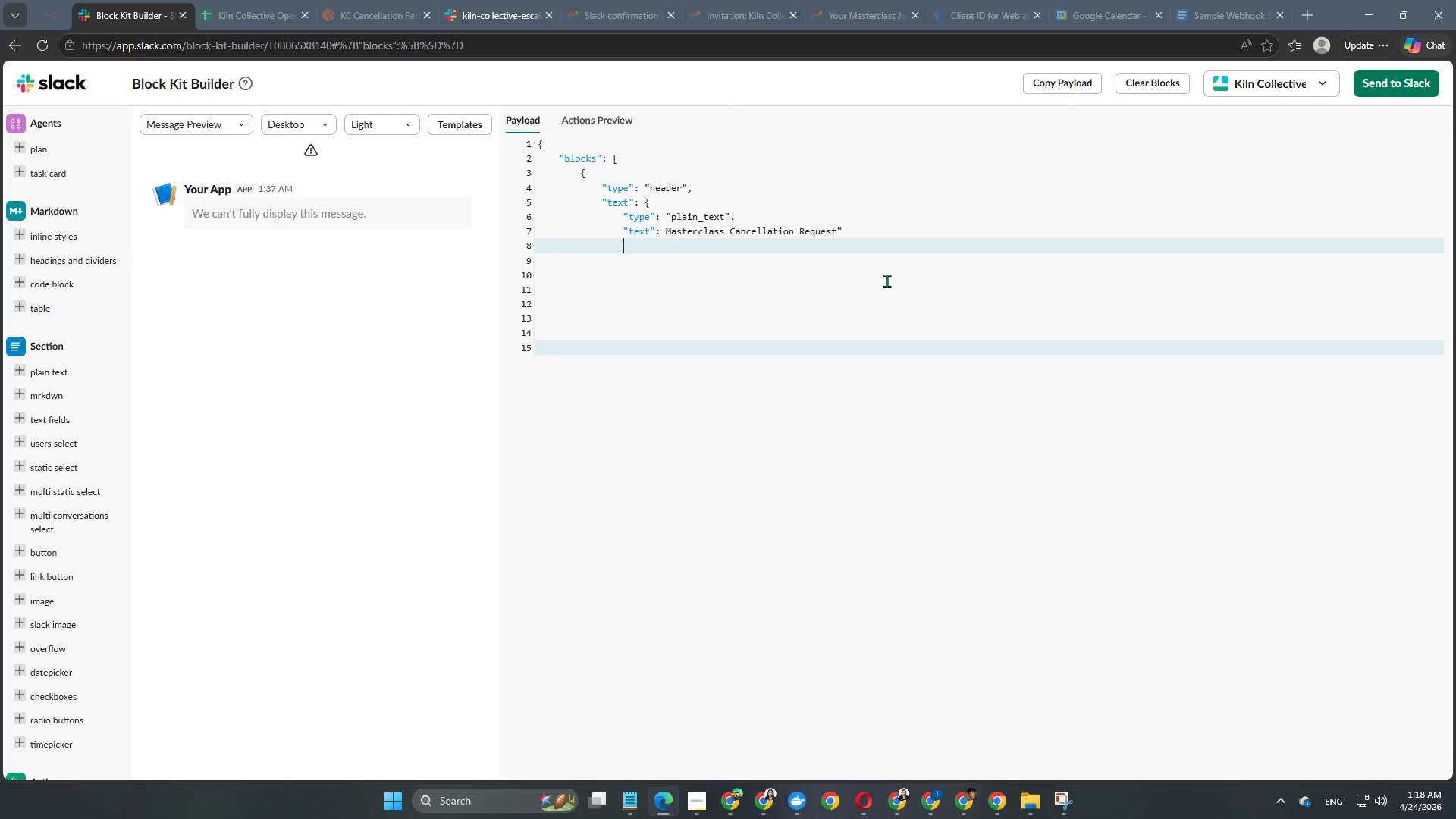 
key(Enter)
 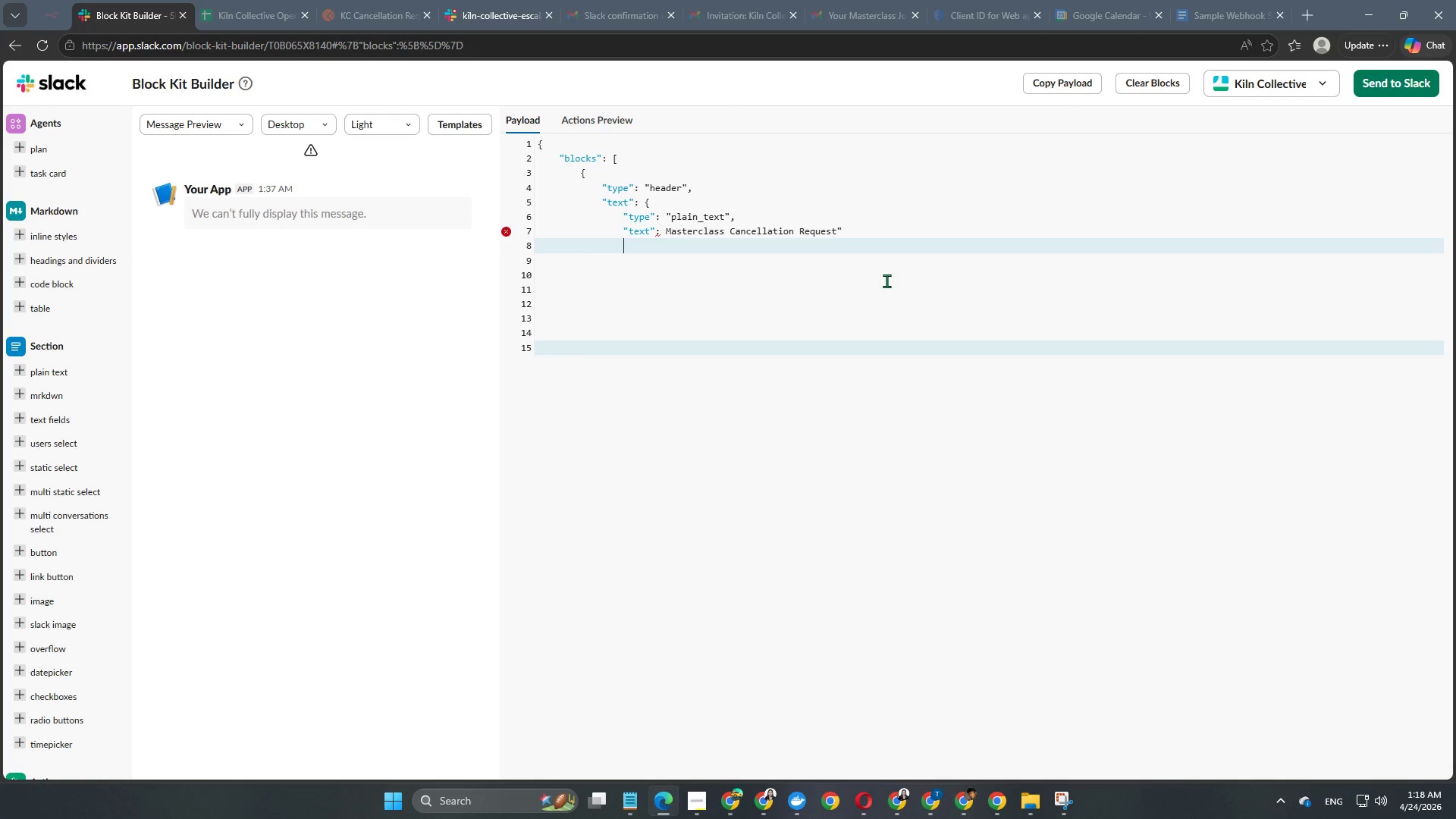 
hold_key(key=Backspace, duration=1.01)
 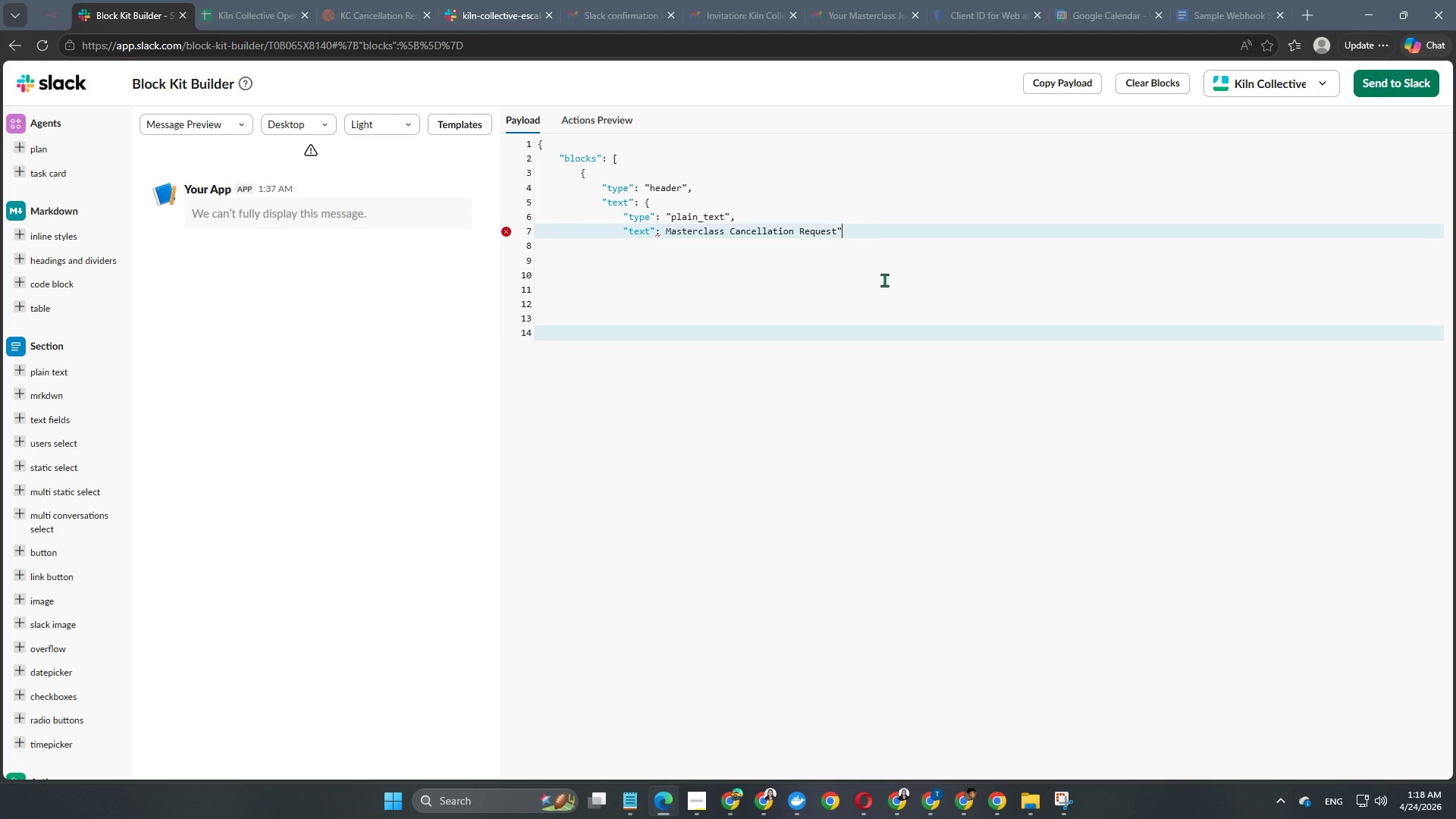 
wait(9.3)
 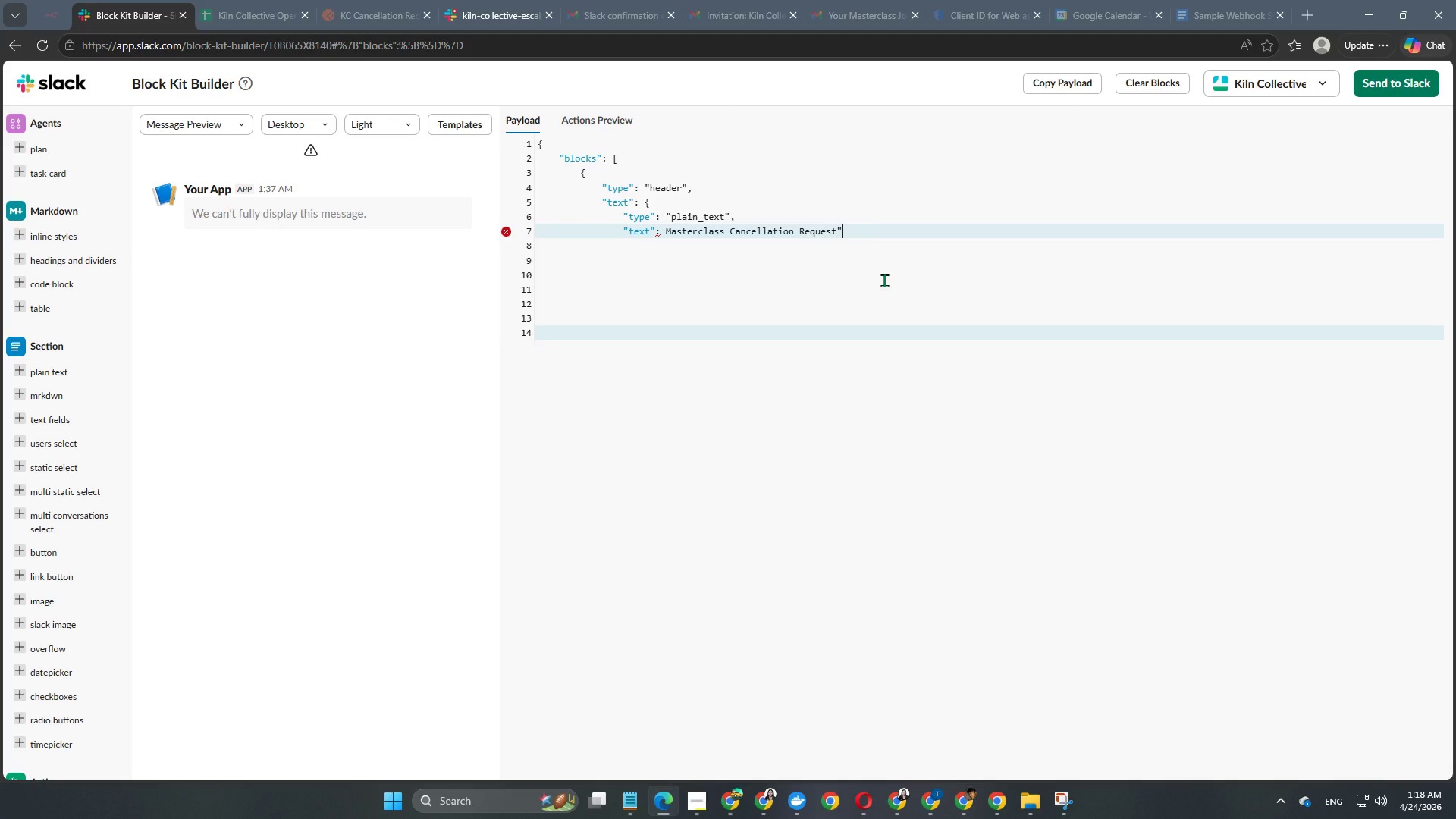 
key(Enter)
 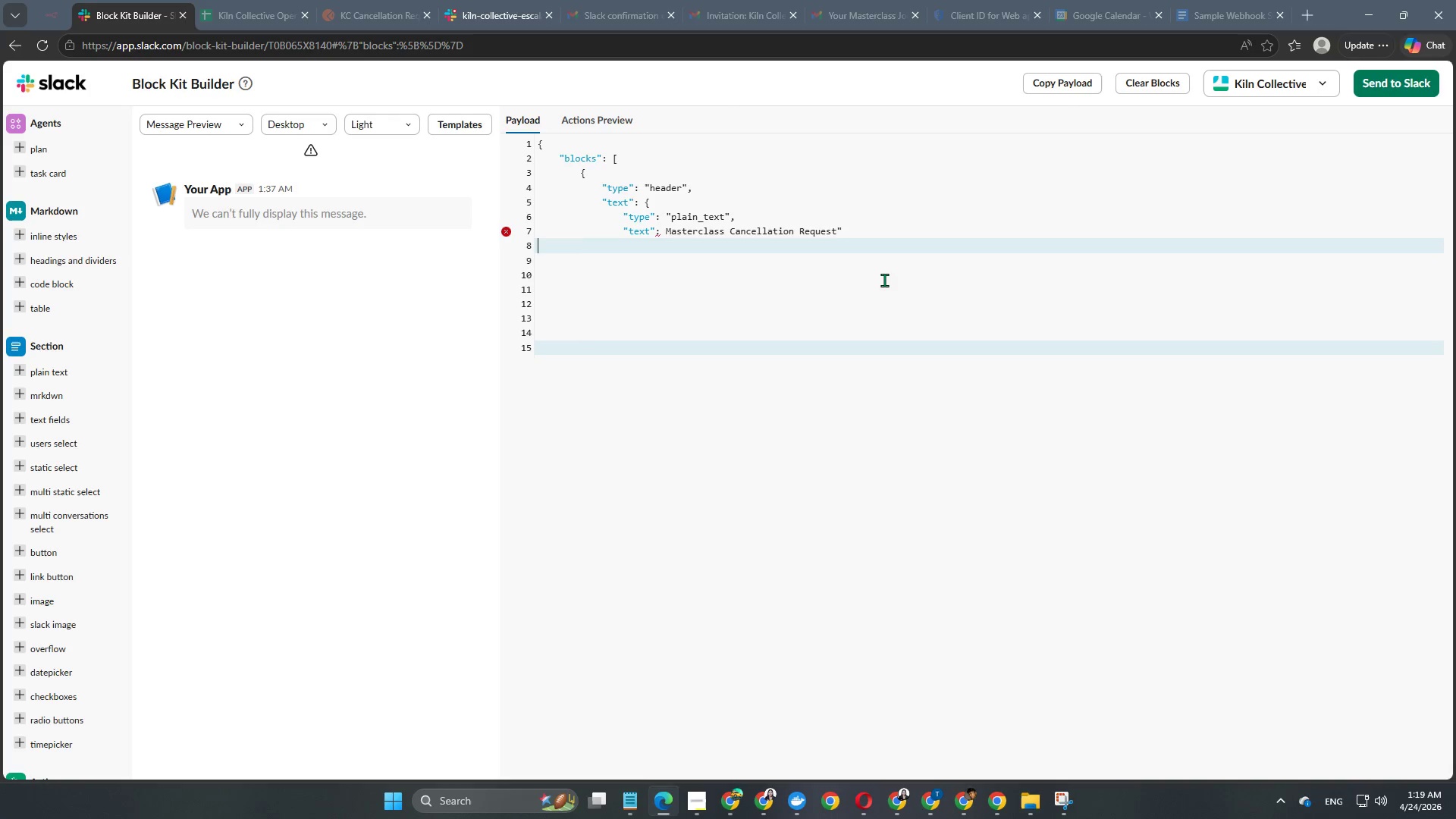 
key(Tab)
 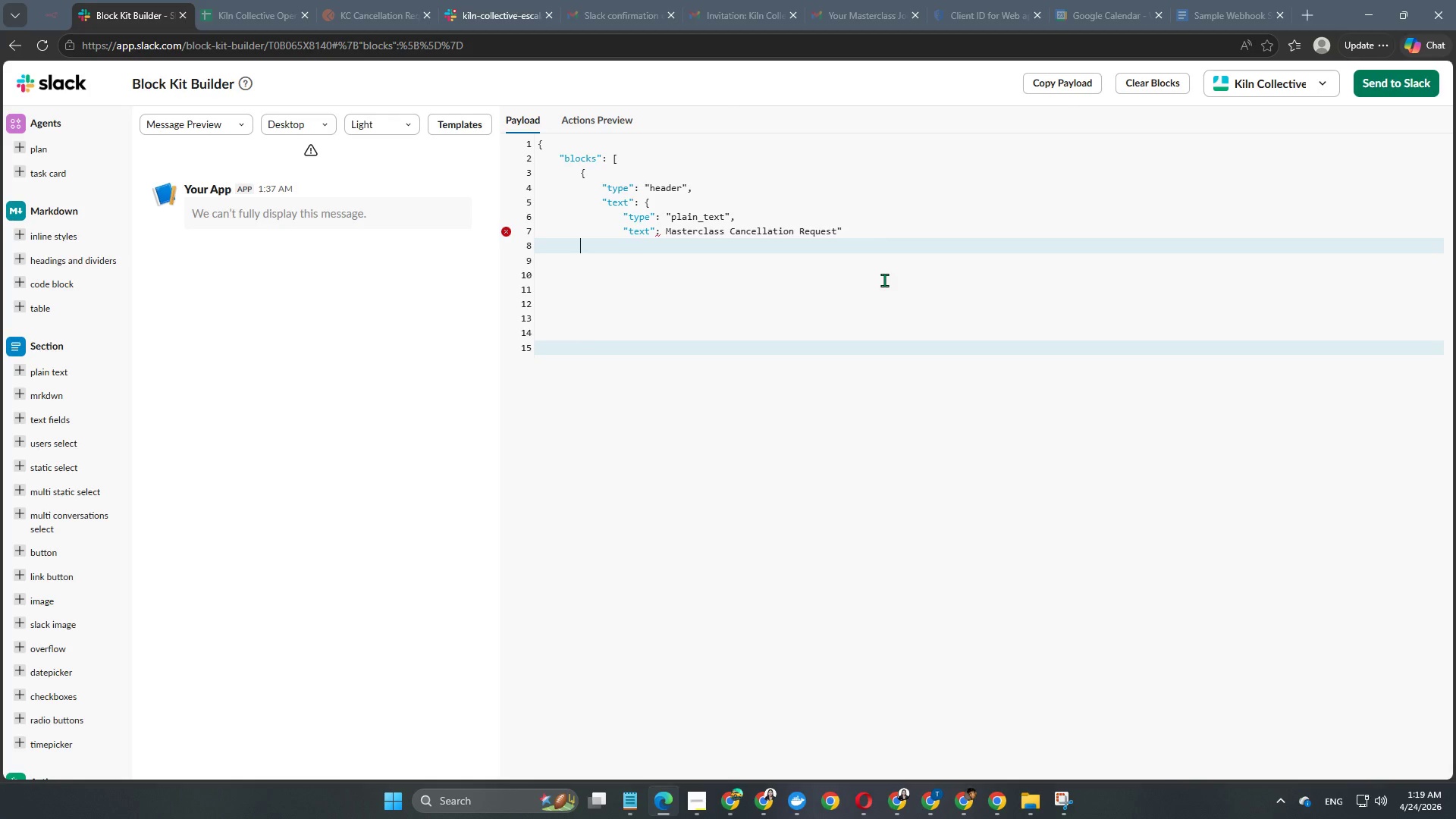 
key(Tab)
 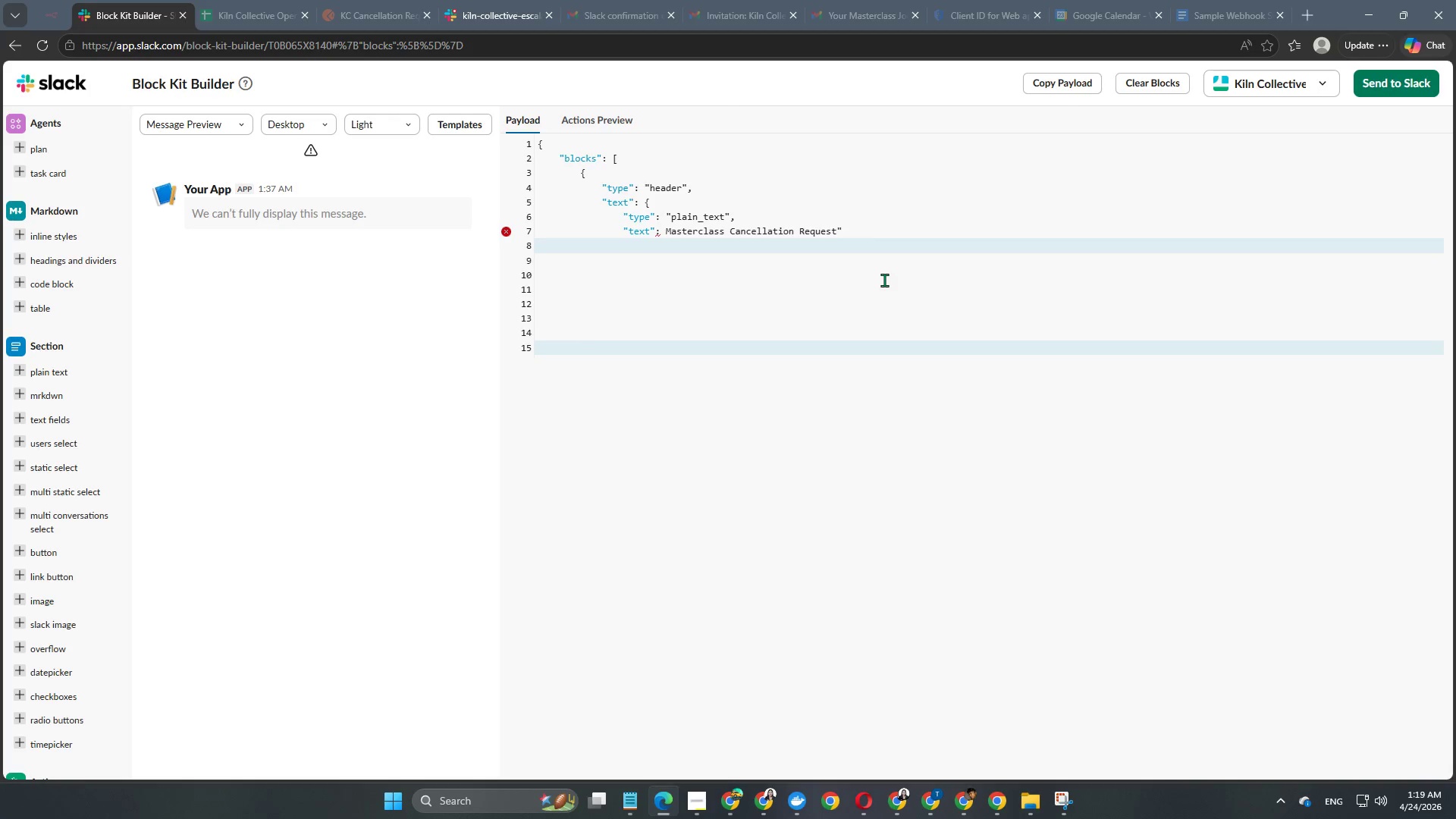 
key(Tab)
 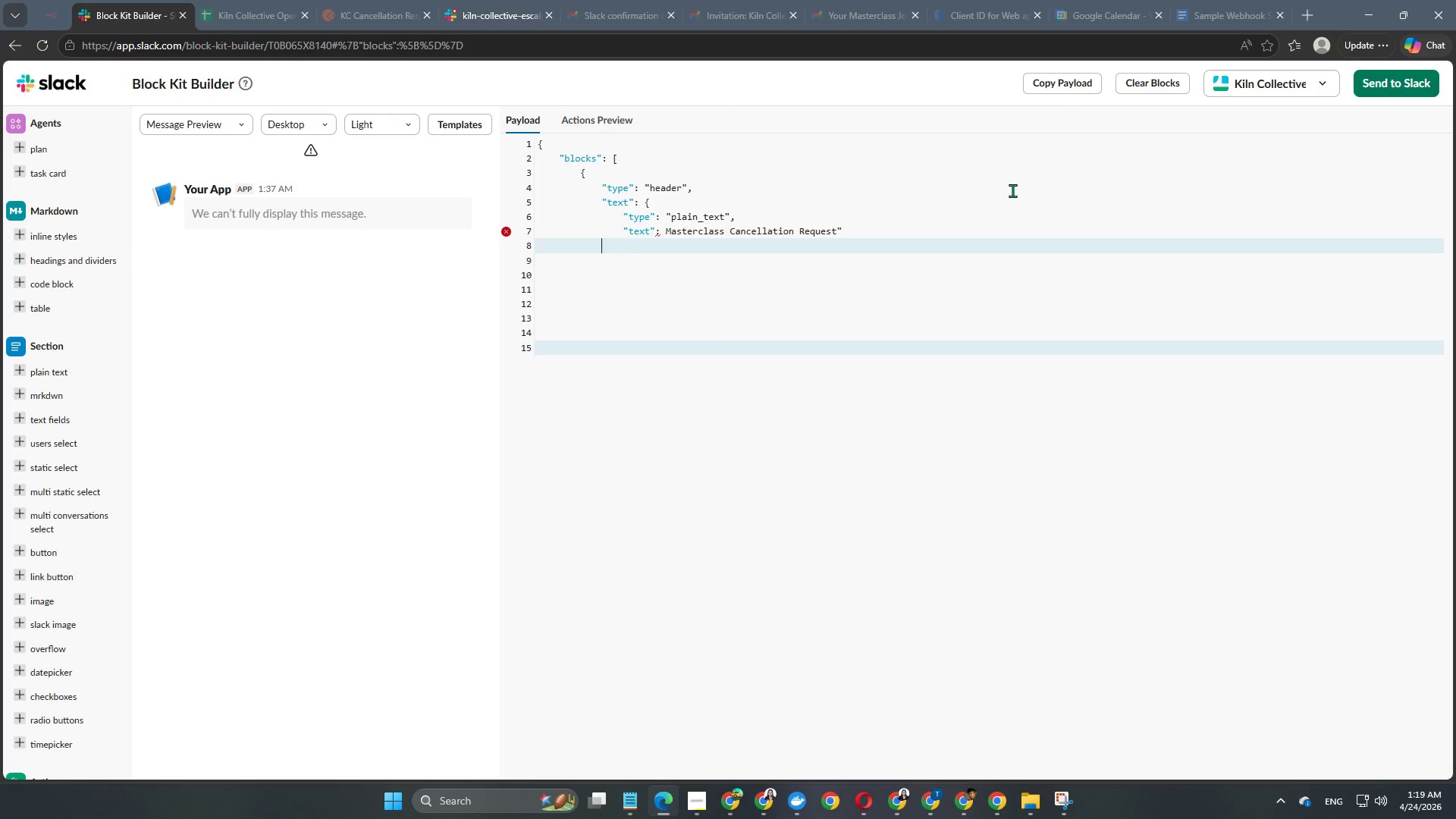 
wait(15.83)
 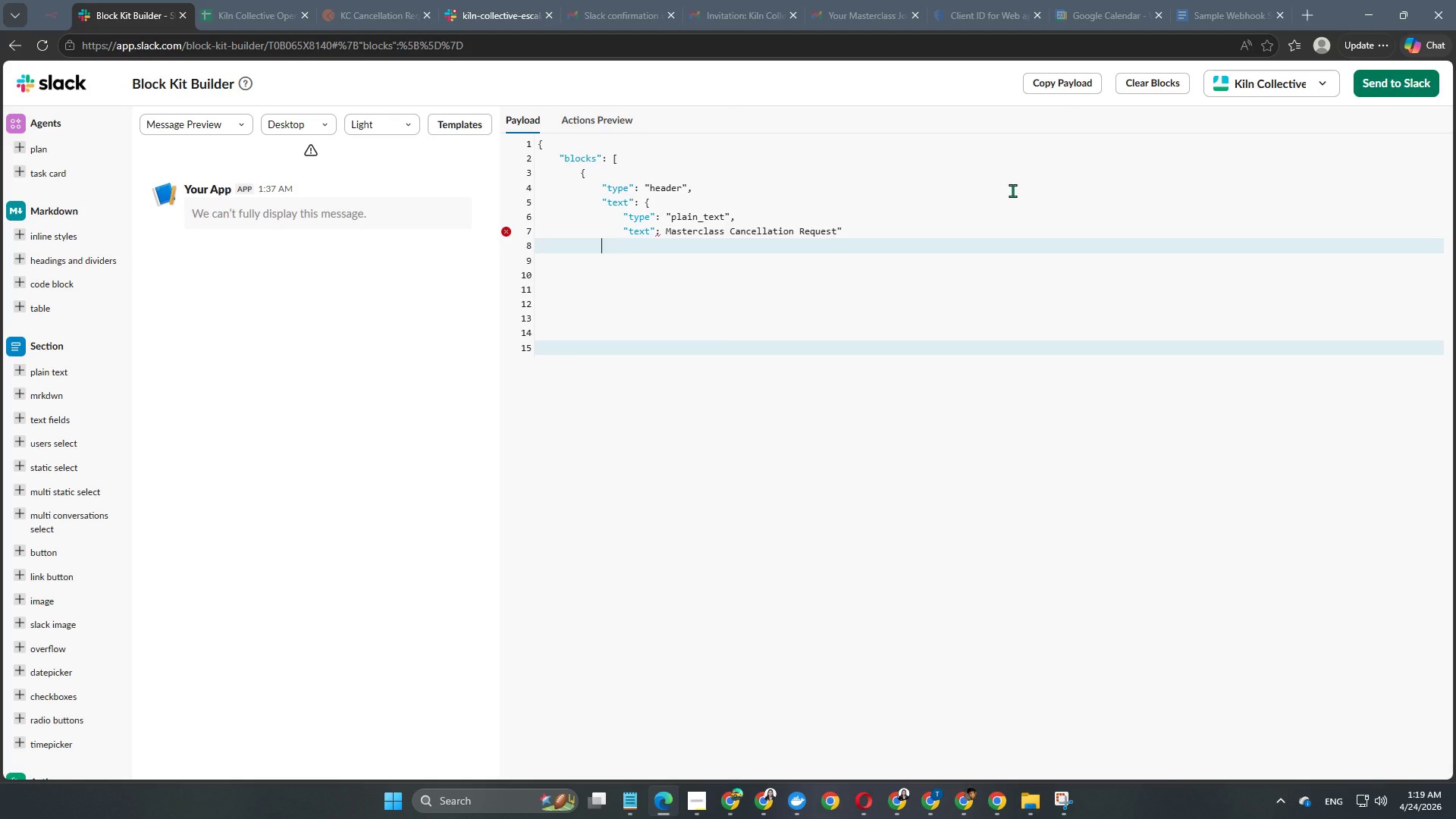 
left_click([1146, 81])
 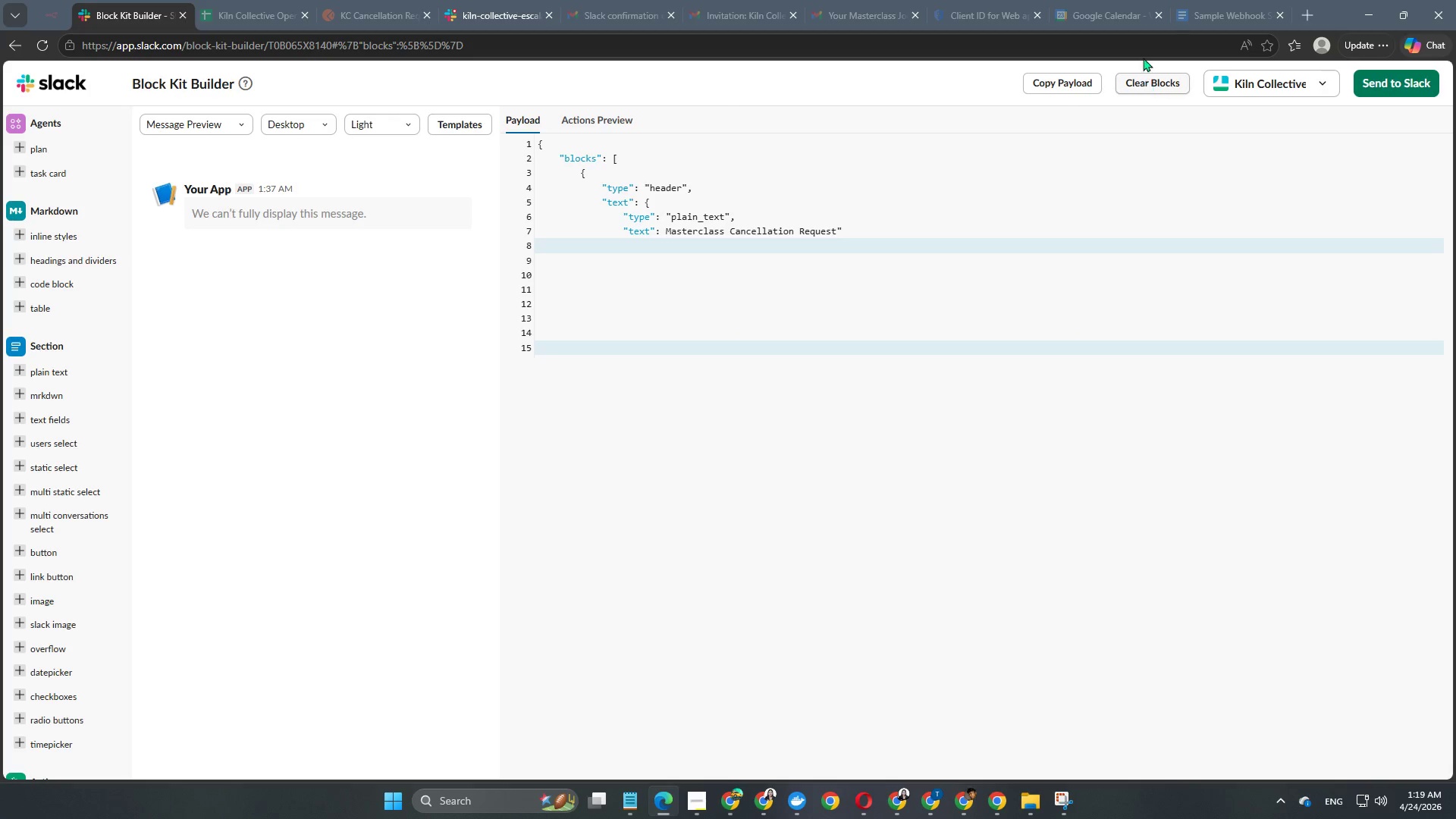 
left_click([1077, 345])
 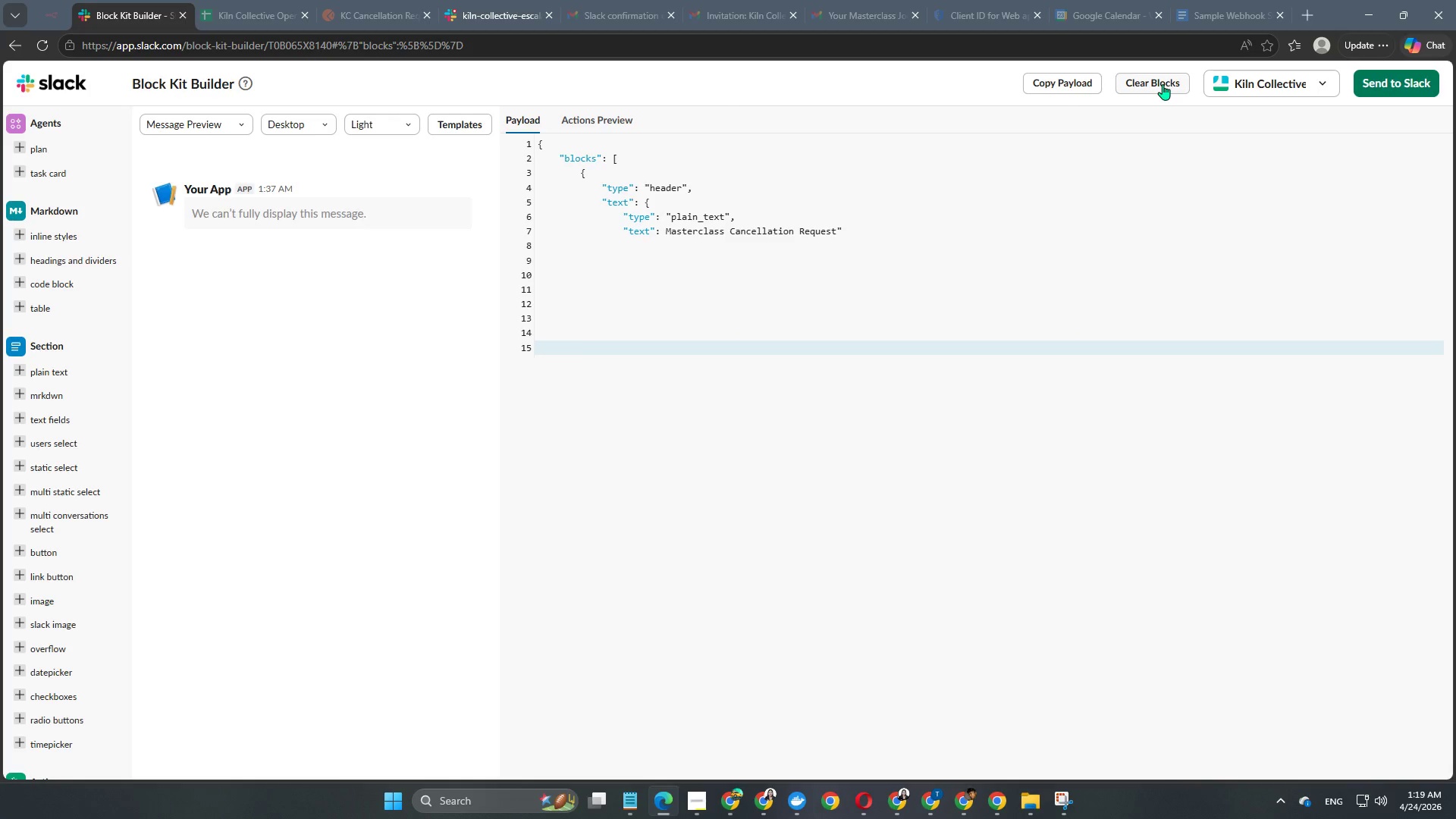 
double_click([1163, 84])
 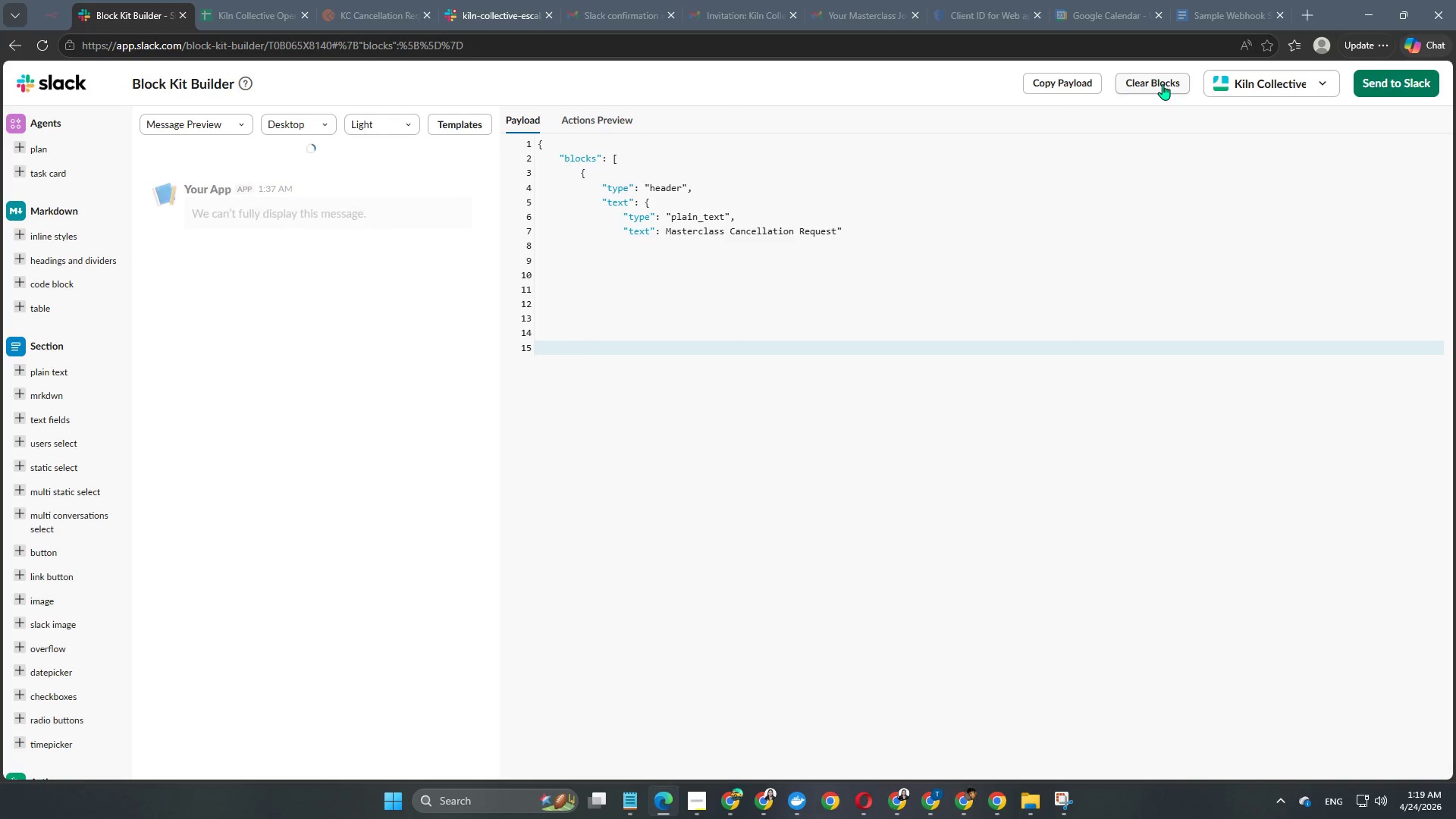 
triple_click([1163, 84])
 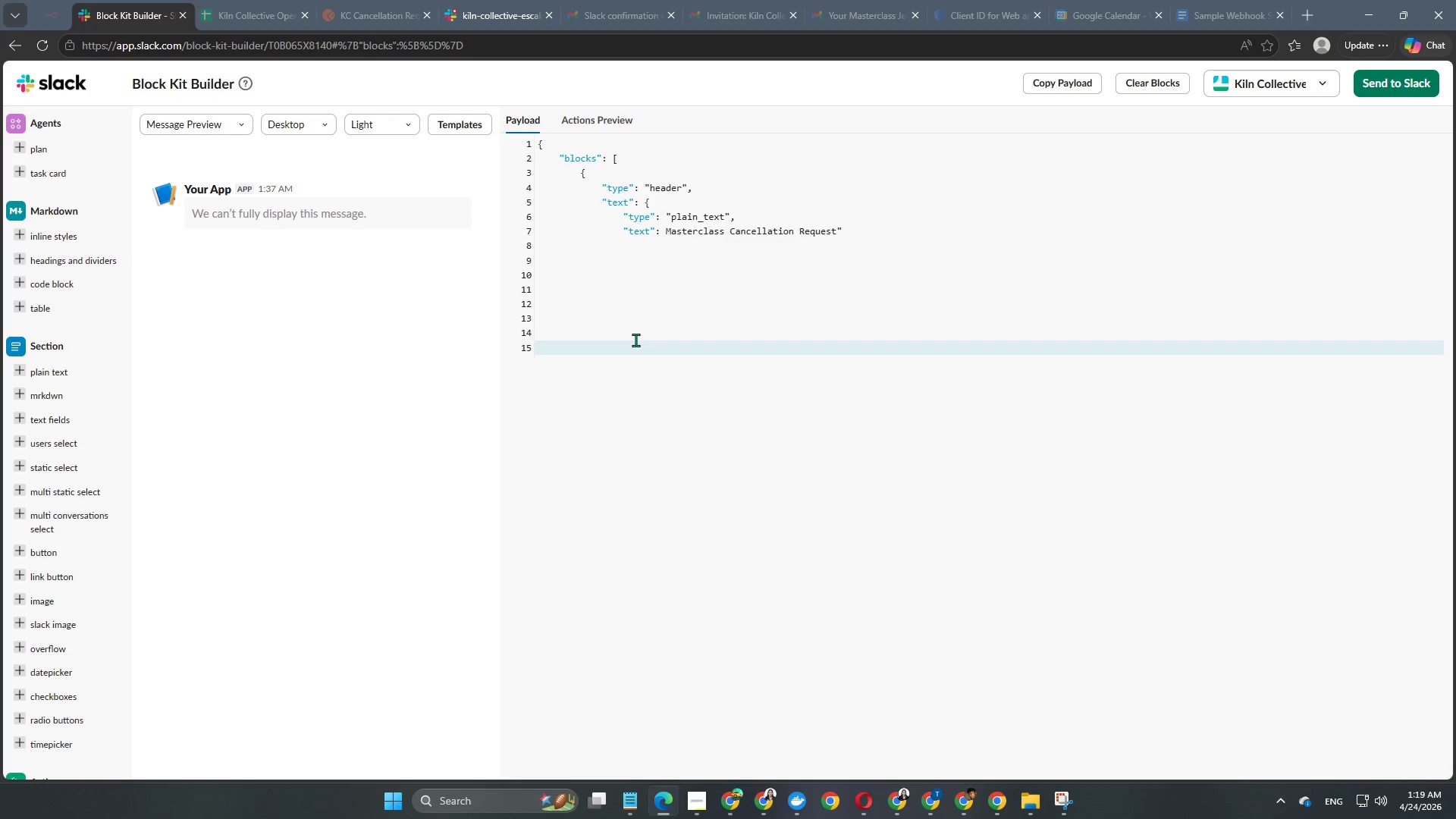 
left_click([635, 340])
 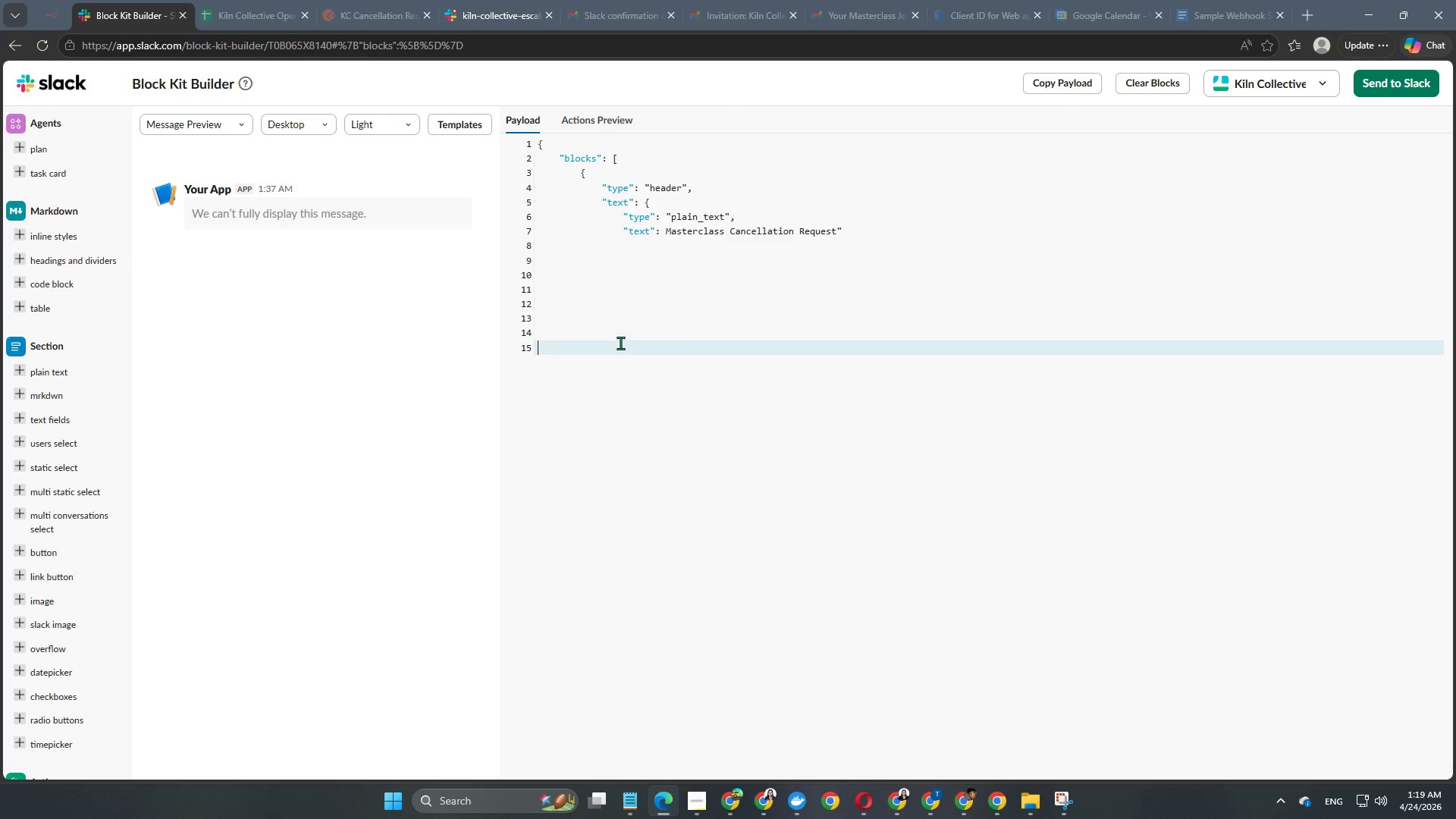 
left_click_drag(start_coordinate=[621, 343], to_coordinate=[538, 140])
 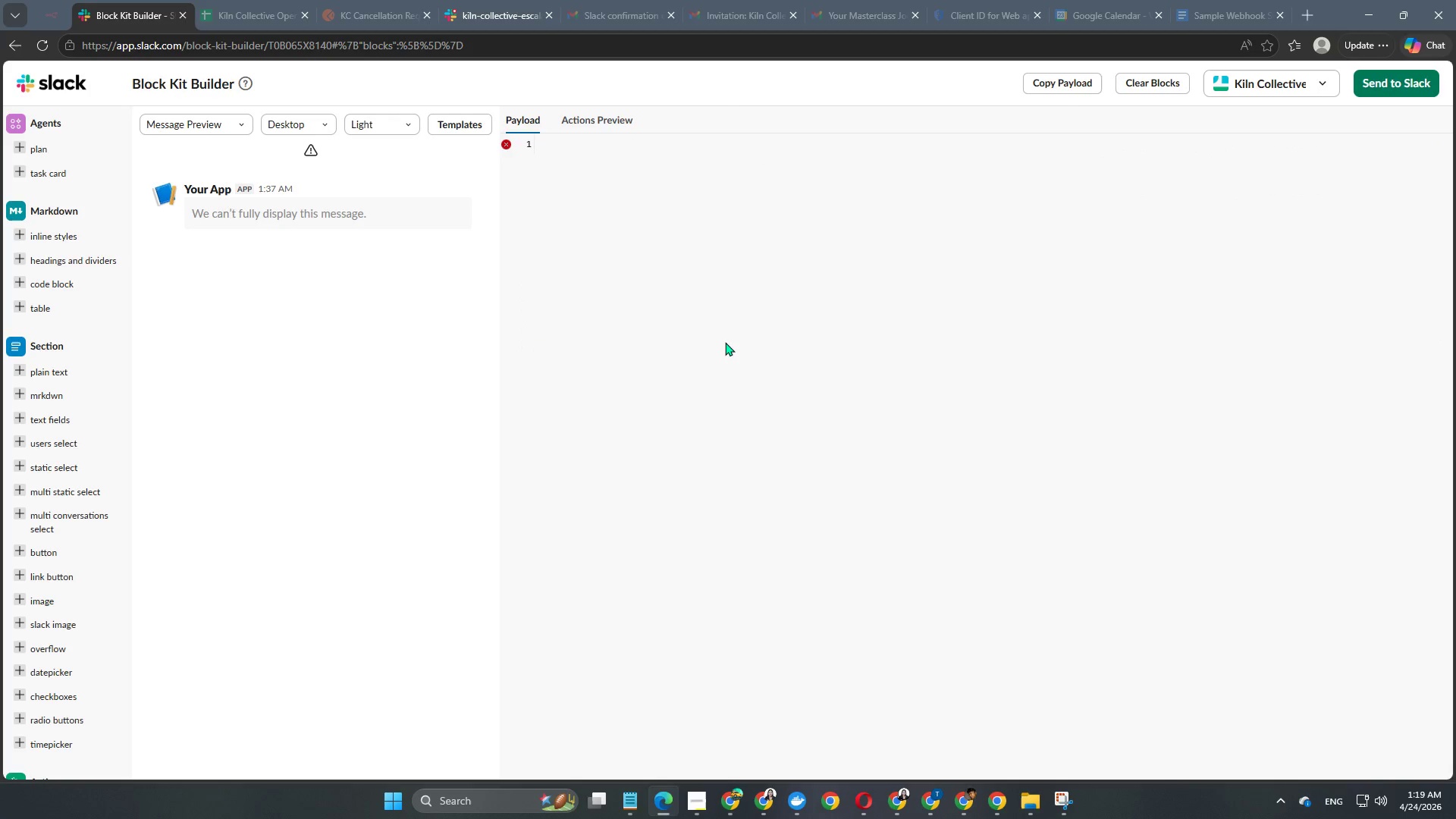 
hold_key(key=Backspace, duration=0.73)
 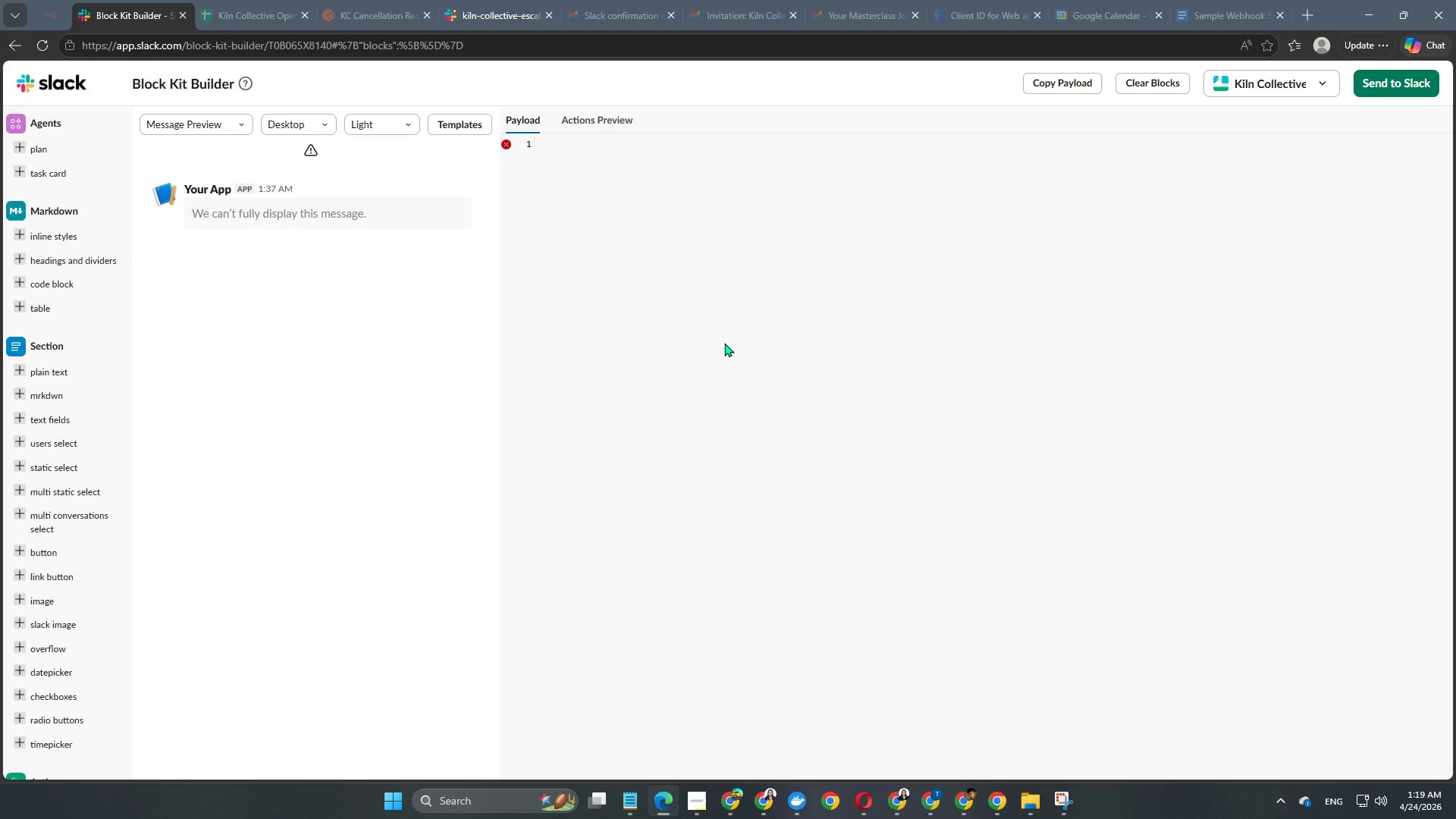 
key(Shift+ShiftRight)
 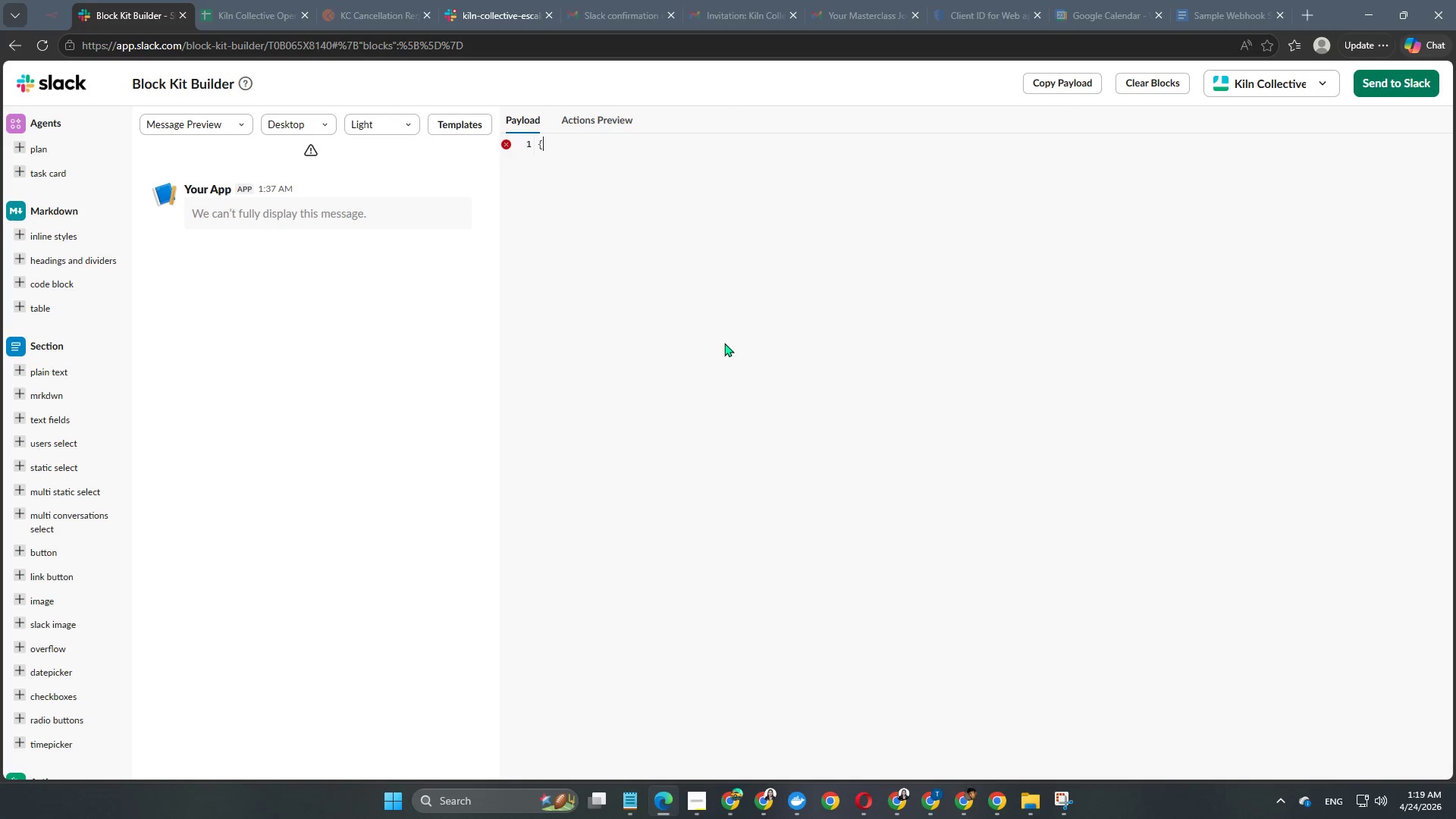 
key(Shift+BracketLeft)
 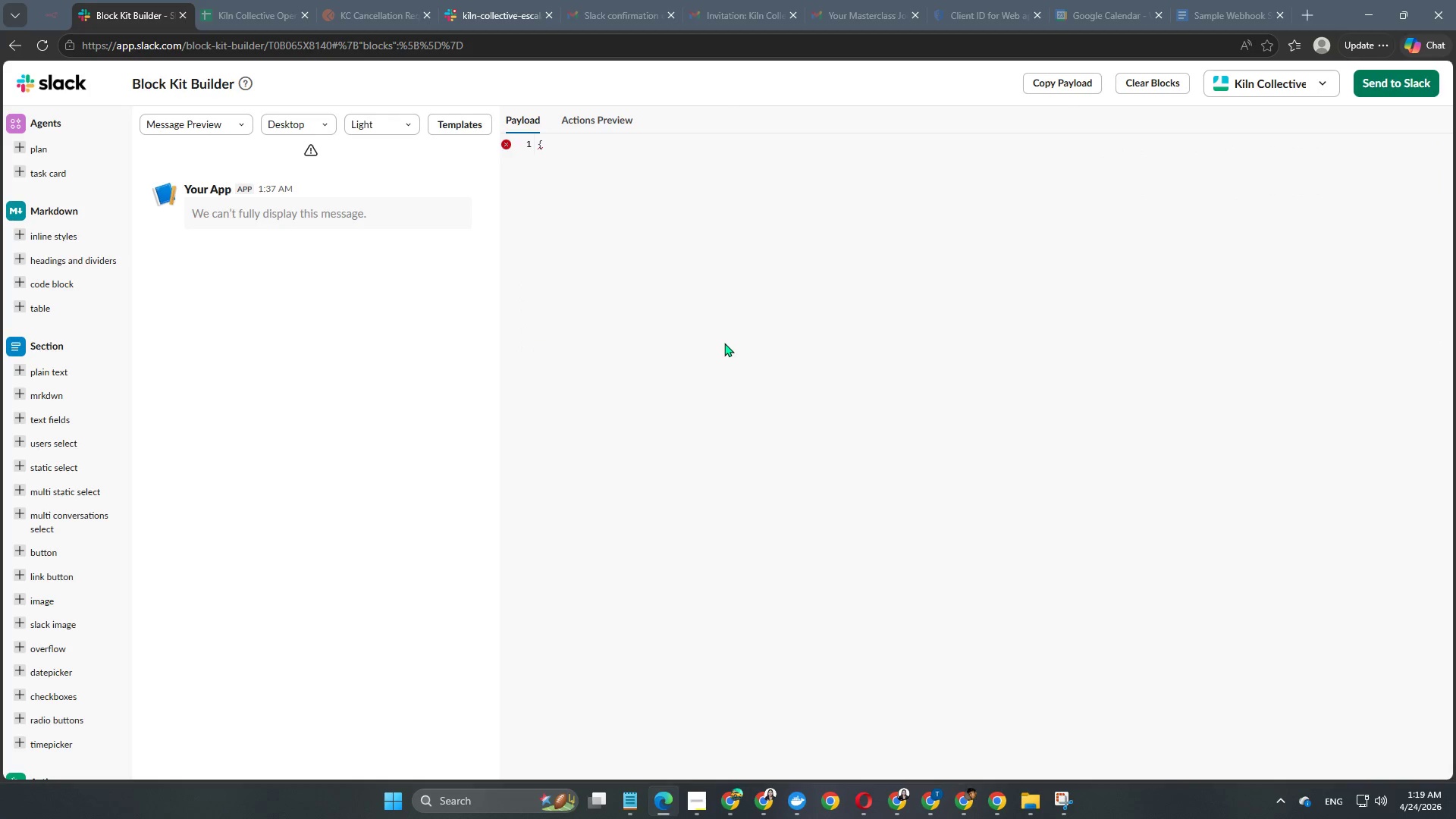 
key(Enter)
 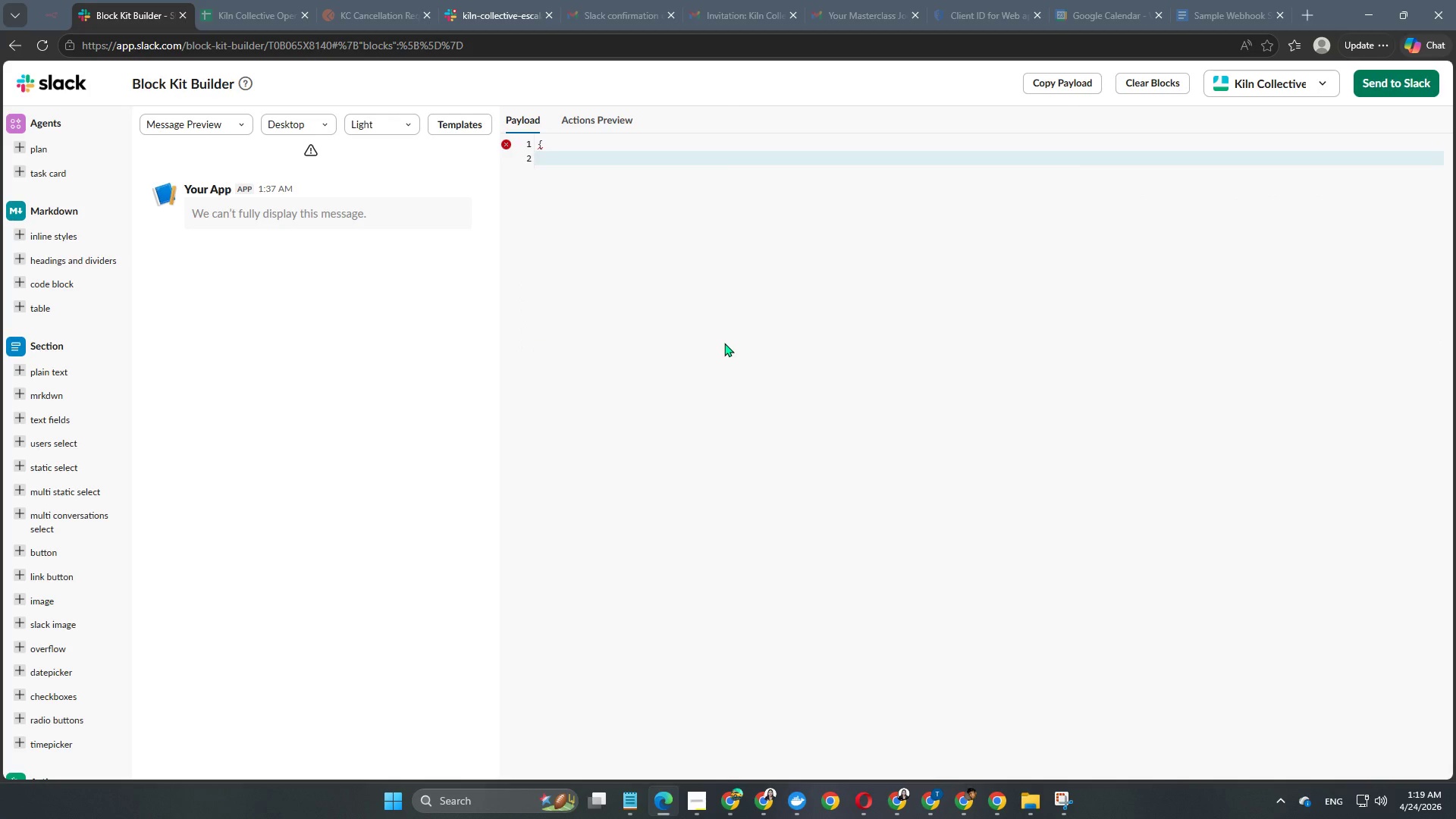 
key(Enter)
 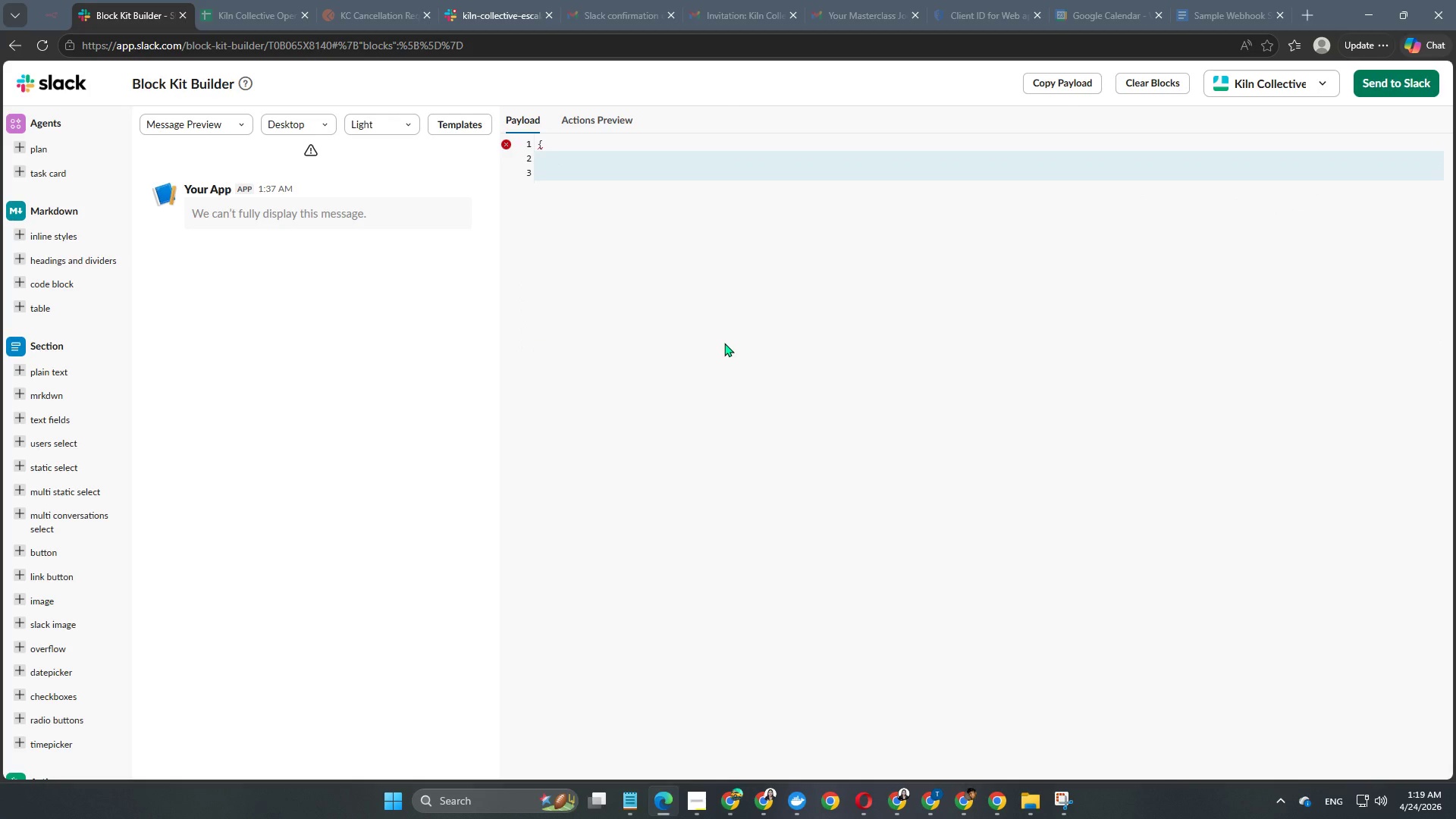 
type("attachments": )
 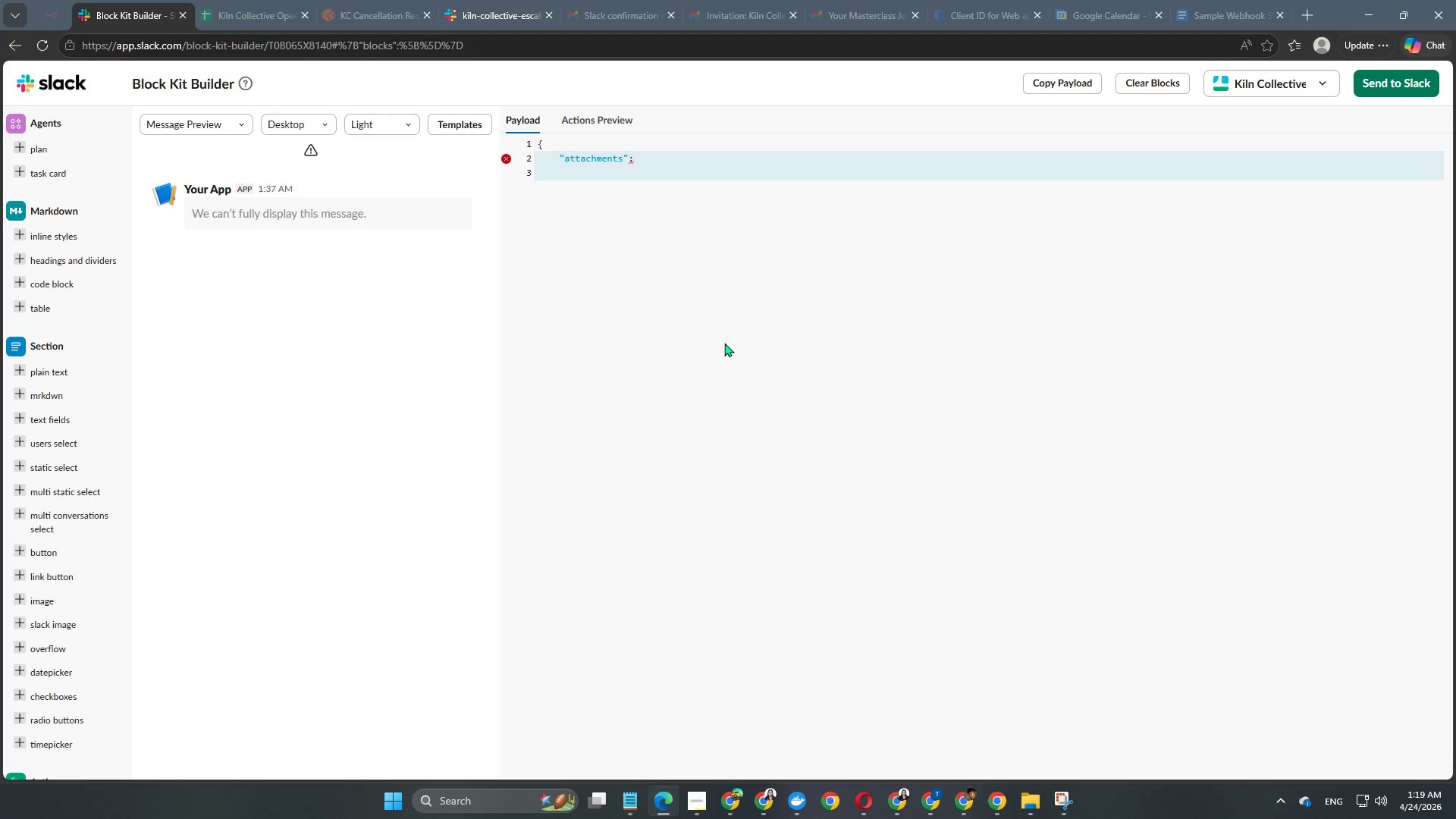 
key(BracketLeft)
 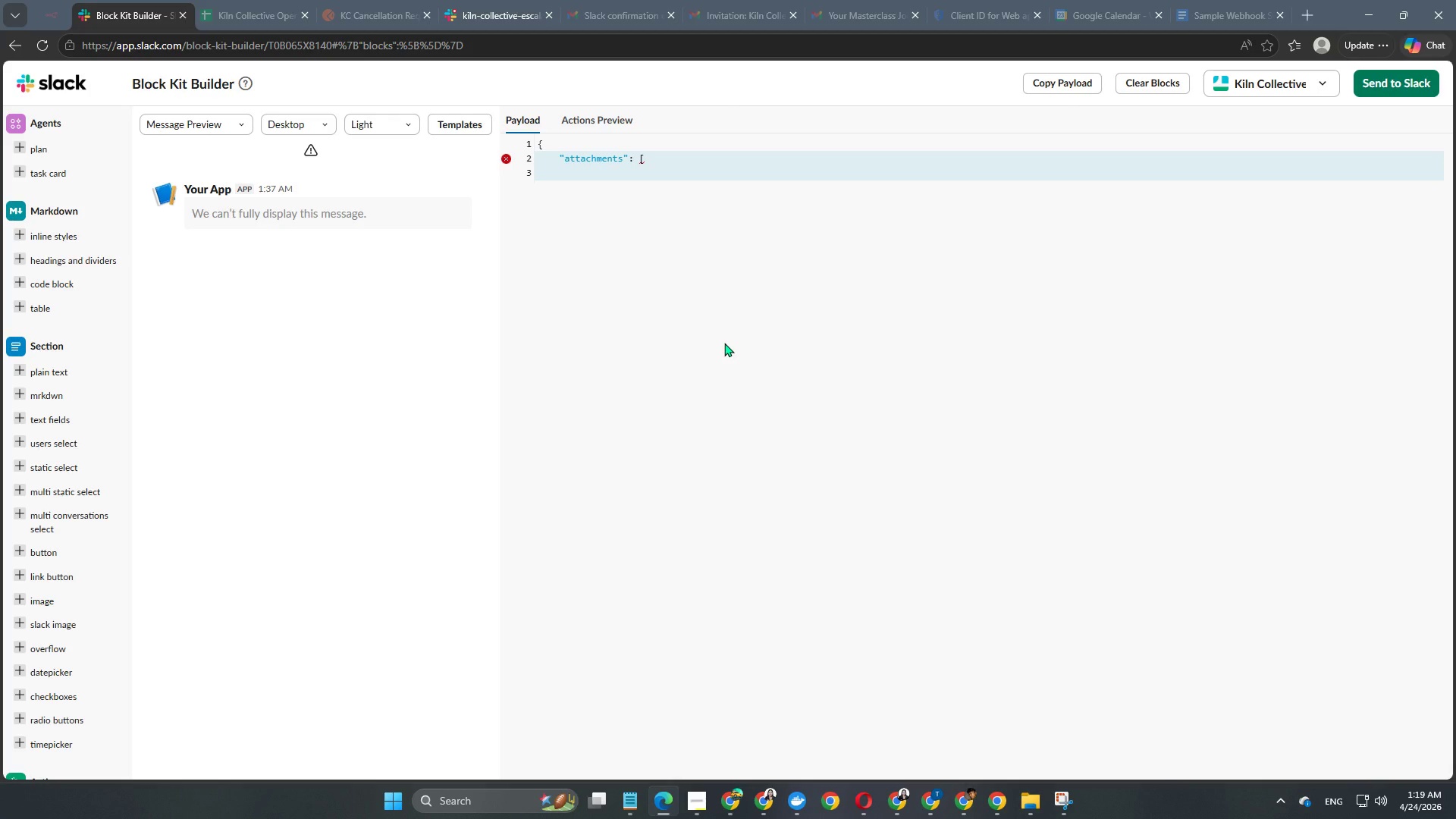 
key(Enter)
 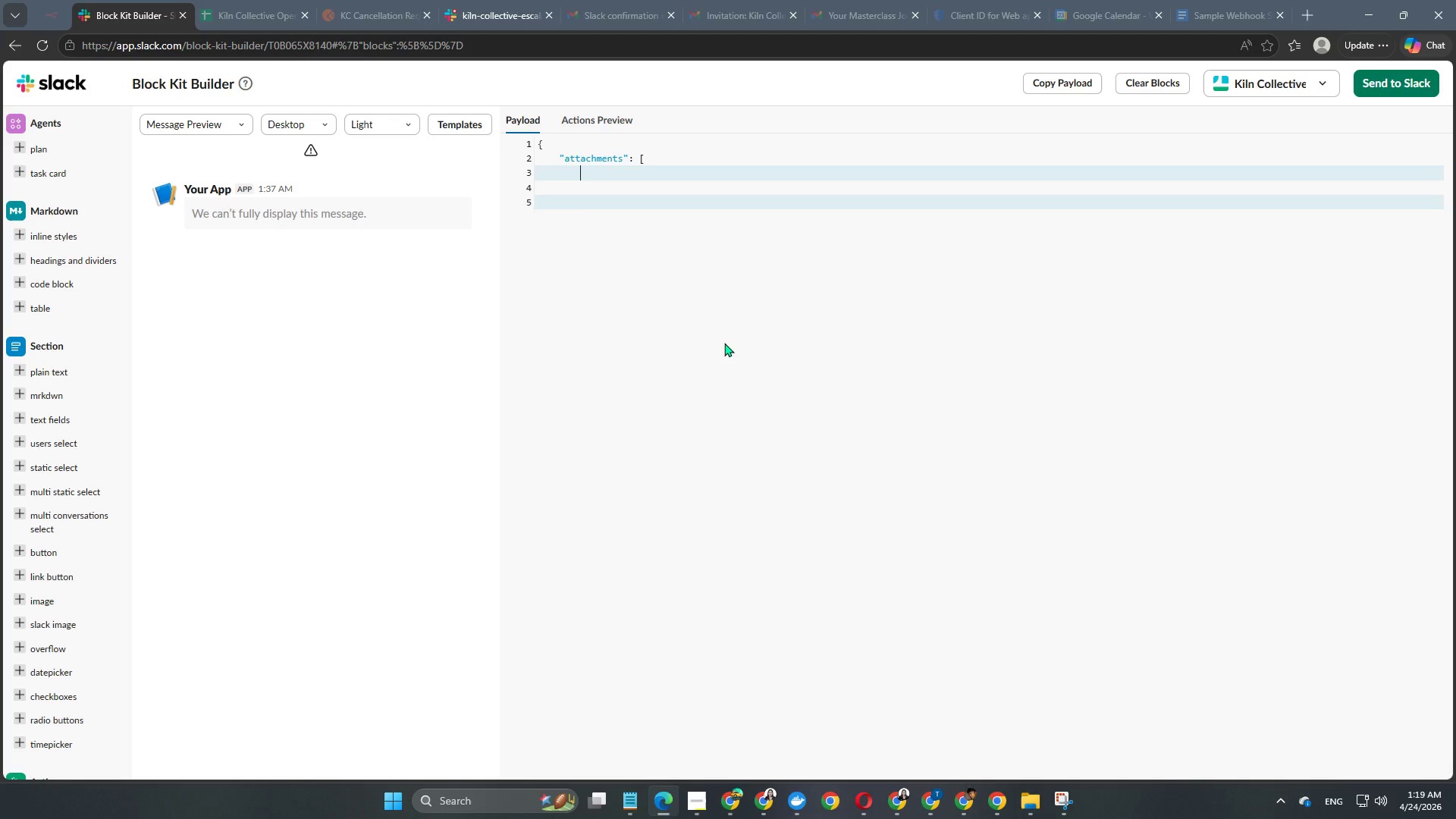 
key(Enter)
 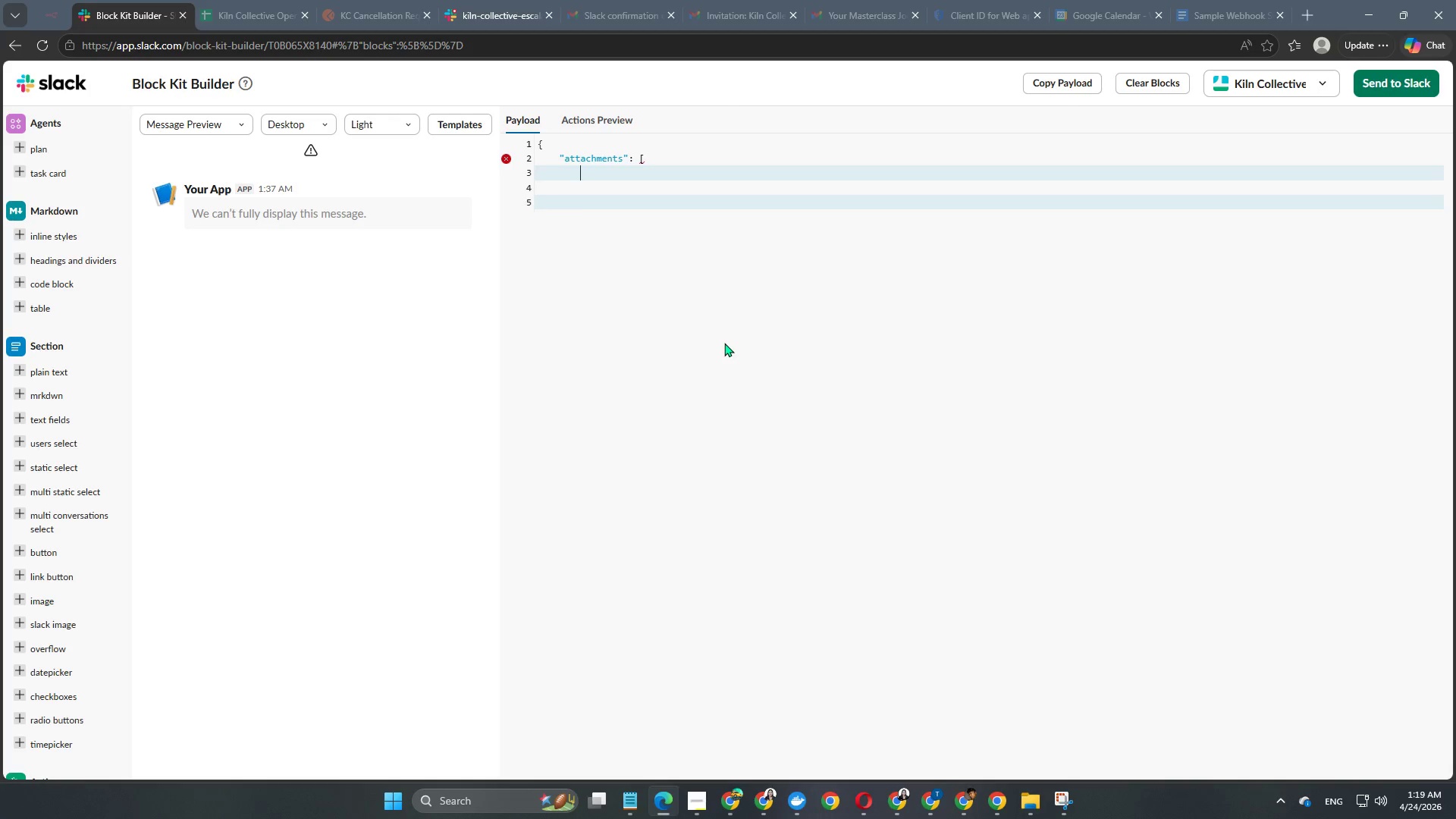 
key(Shift+BracketLeft)
 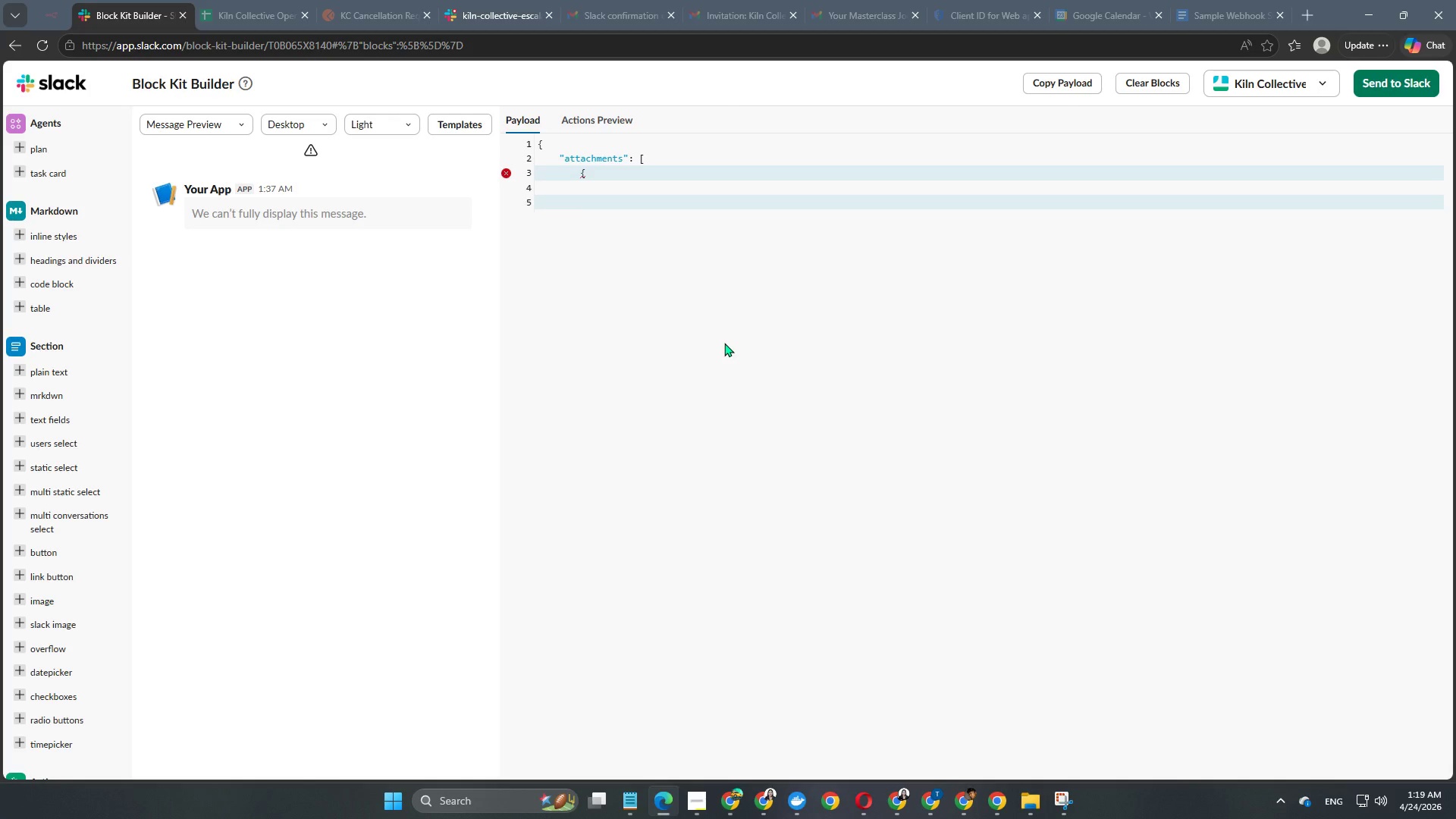 
key(Enter)
 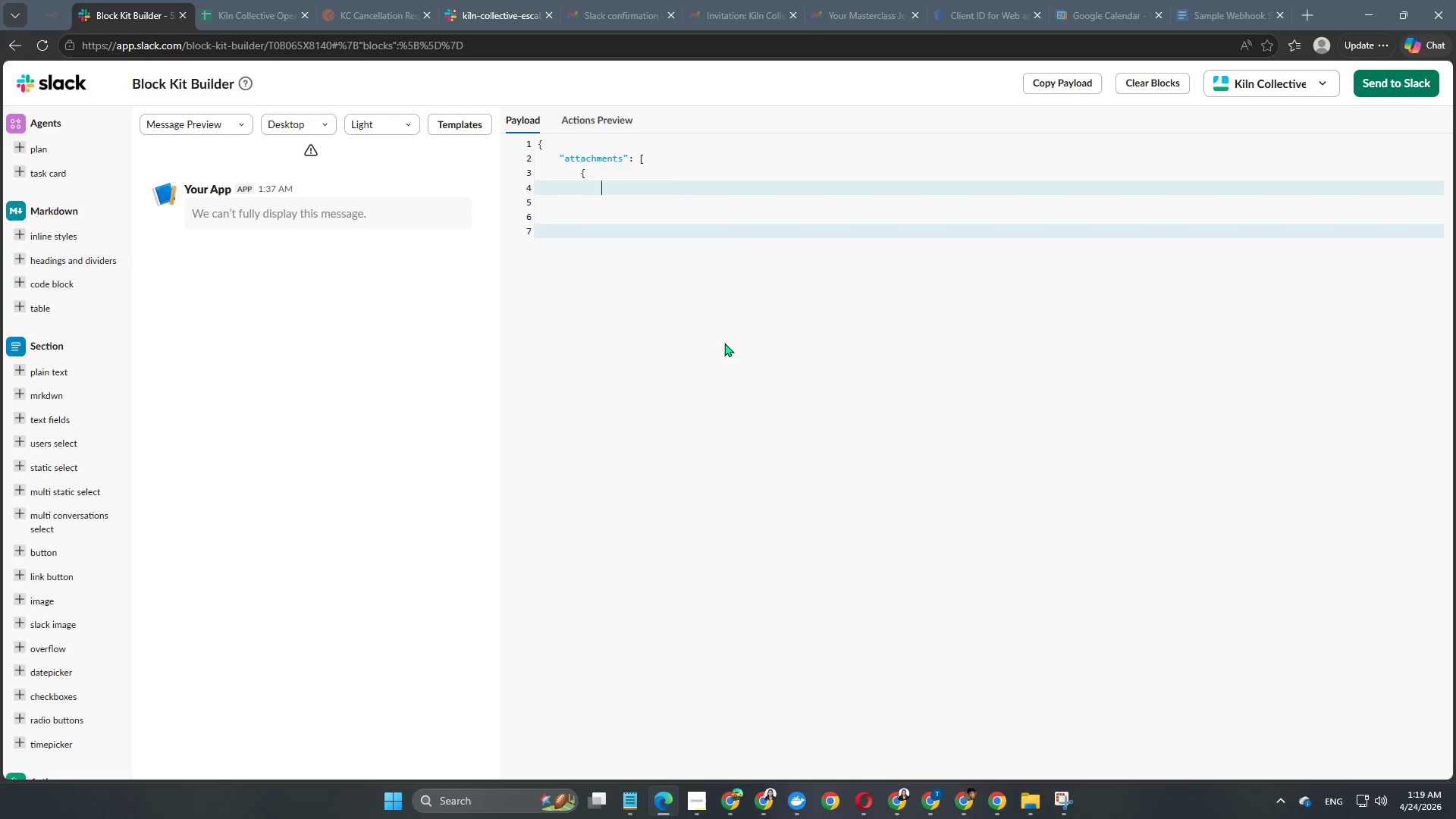 
key(Enter)
 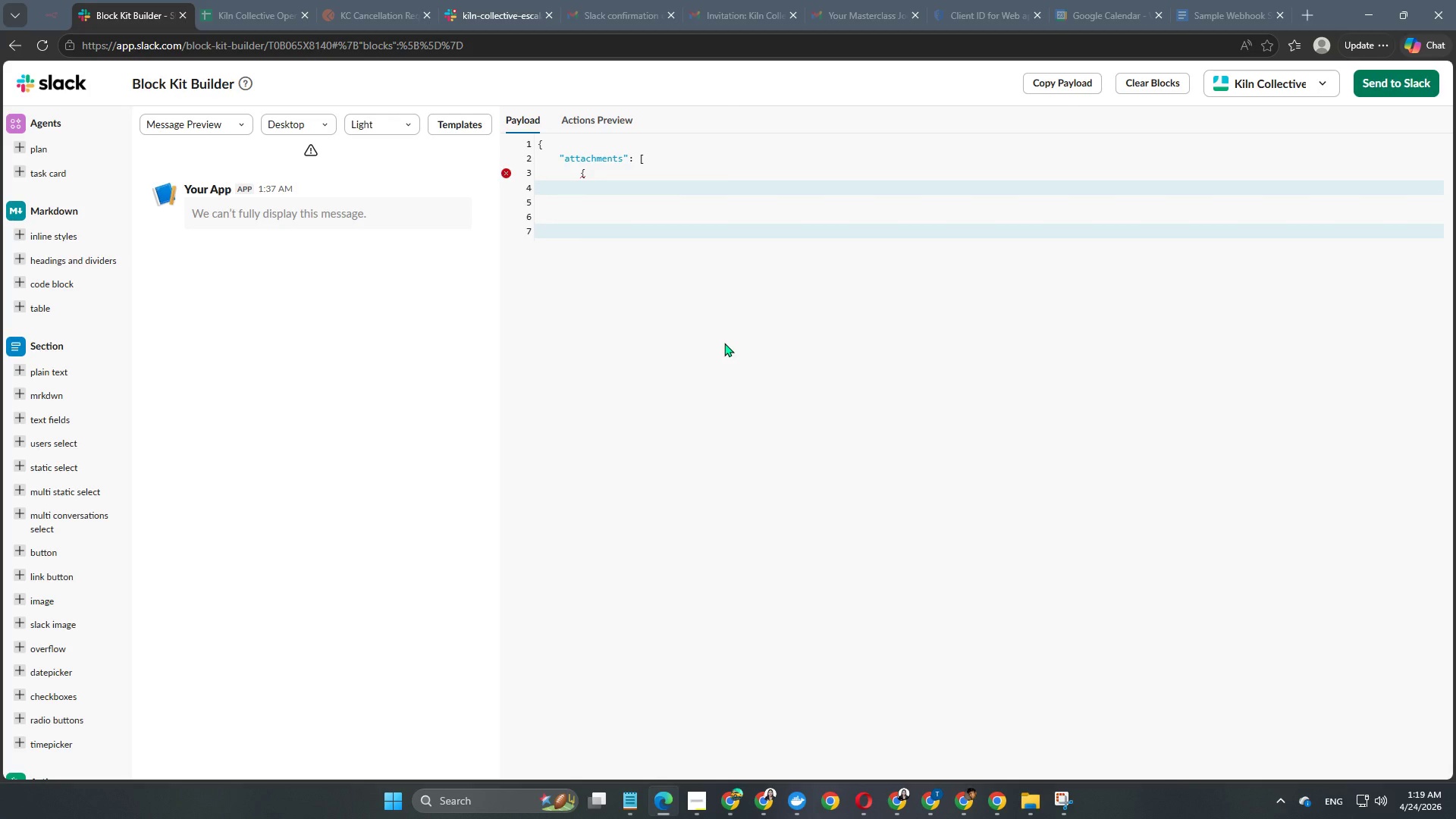 
type("color": ")
 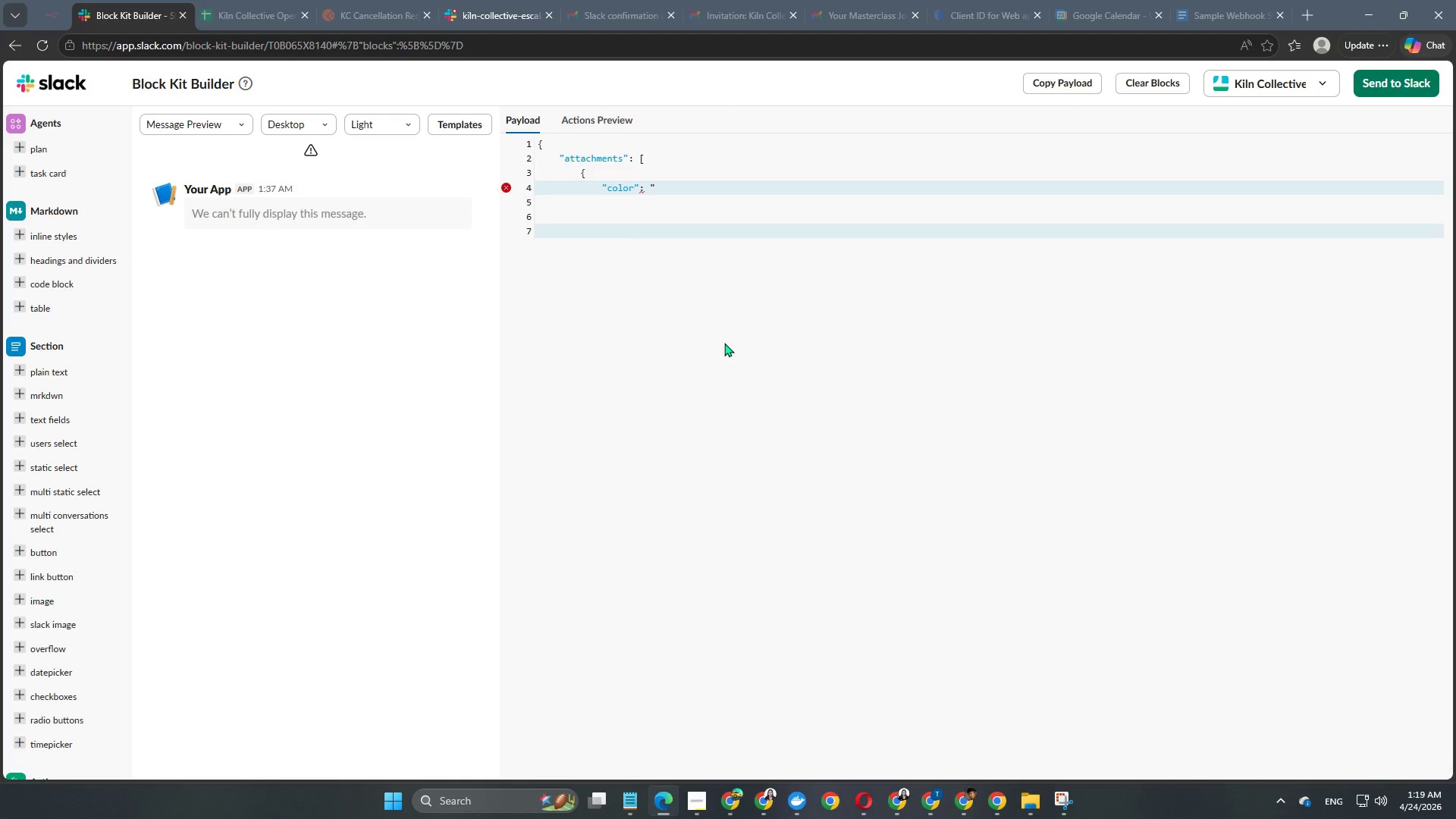 
type(#E)
 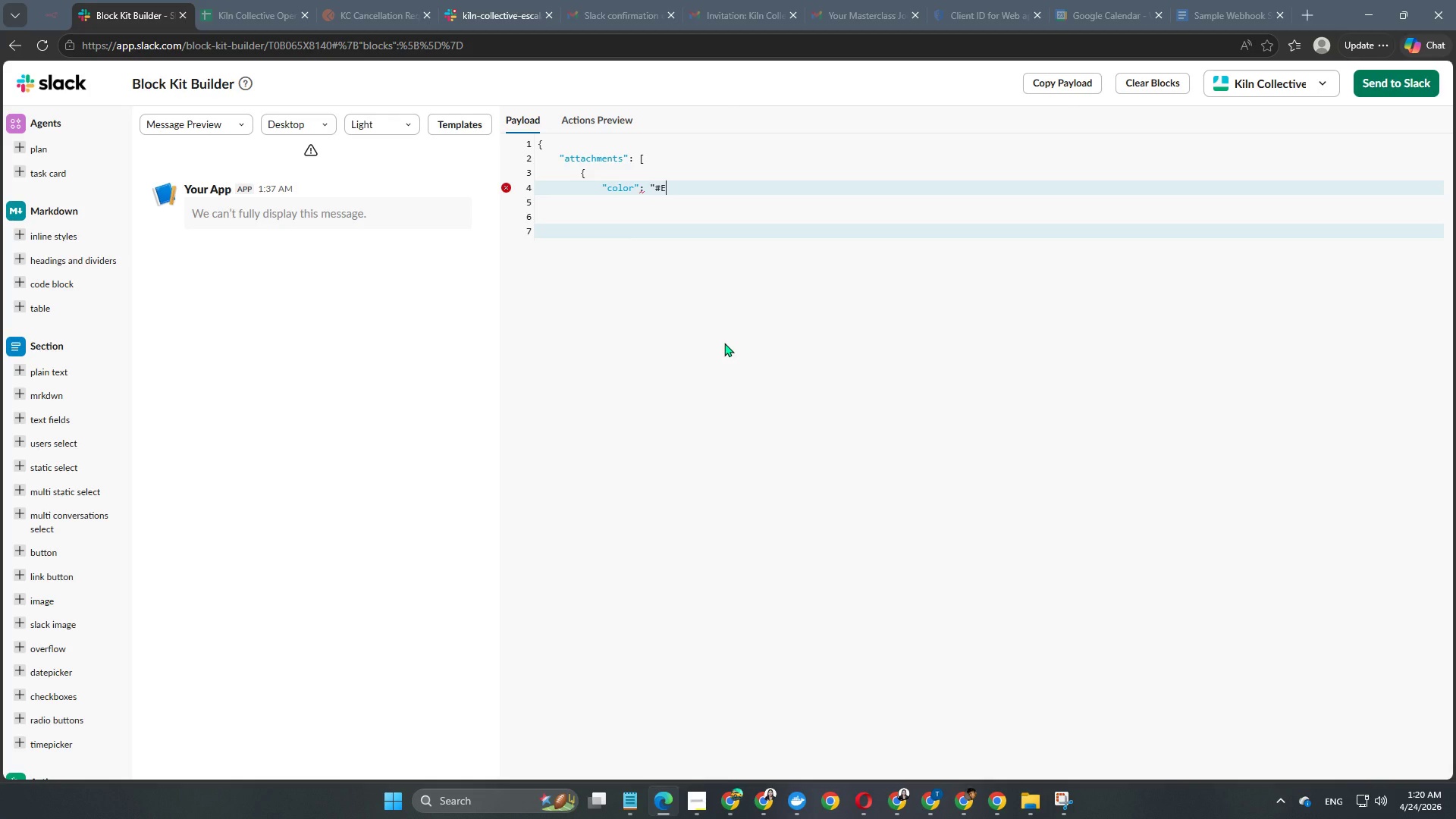 
key(Shift+Numpad6)
 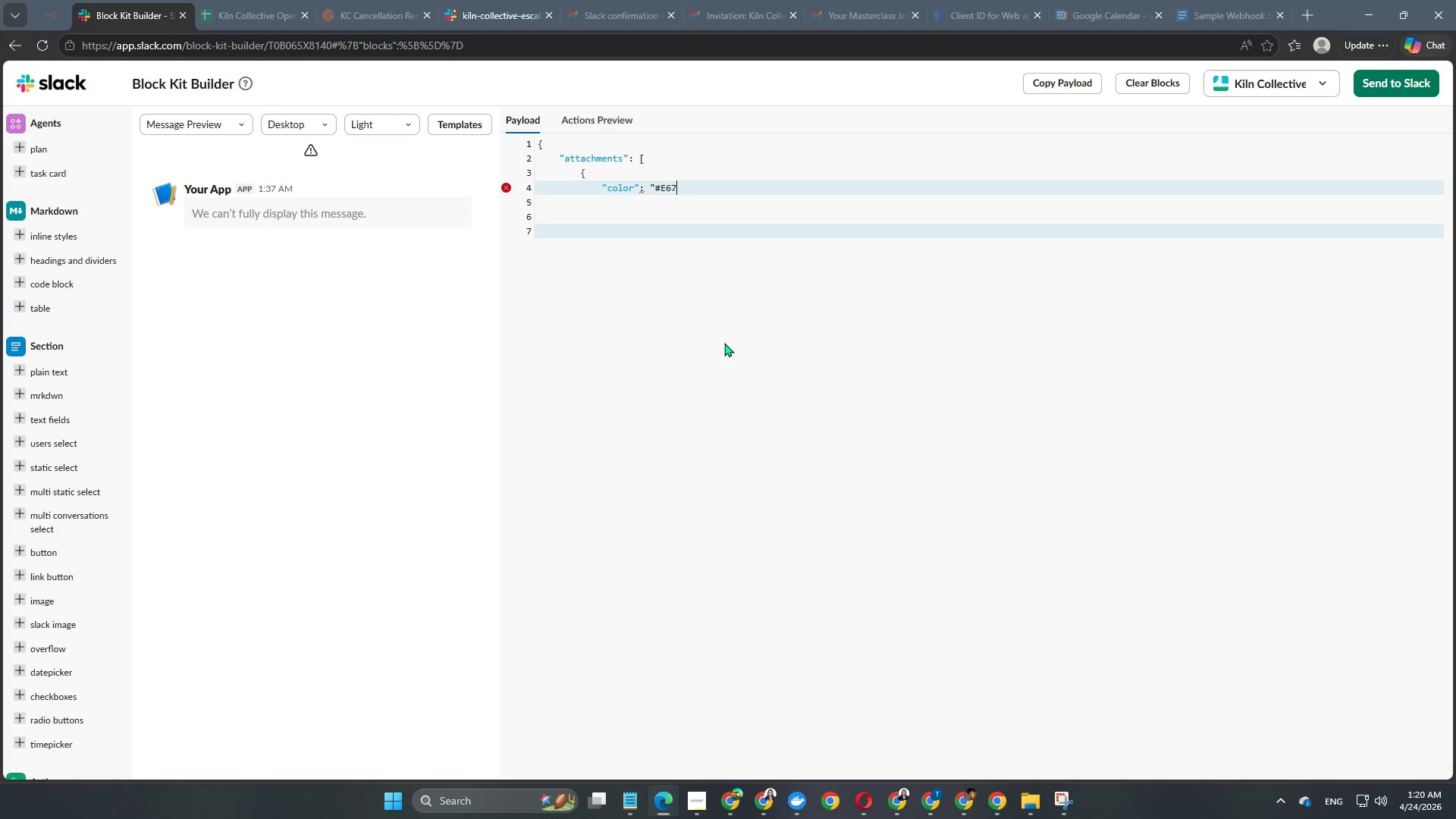 
key(Shift+Numpad7)
 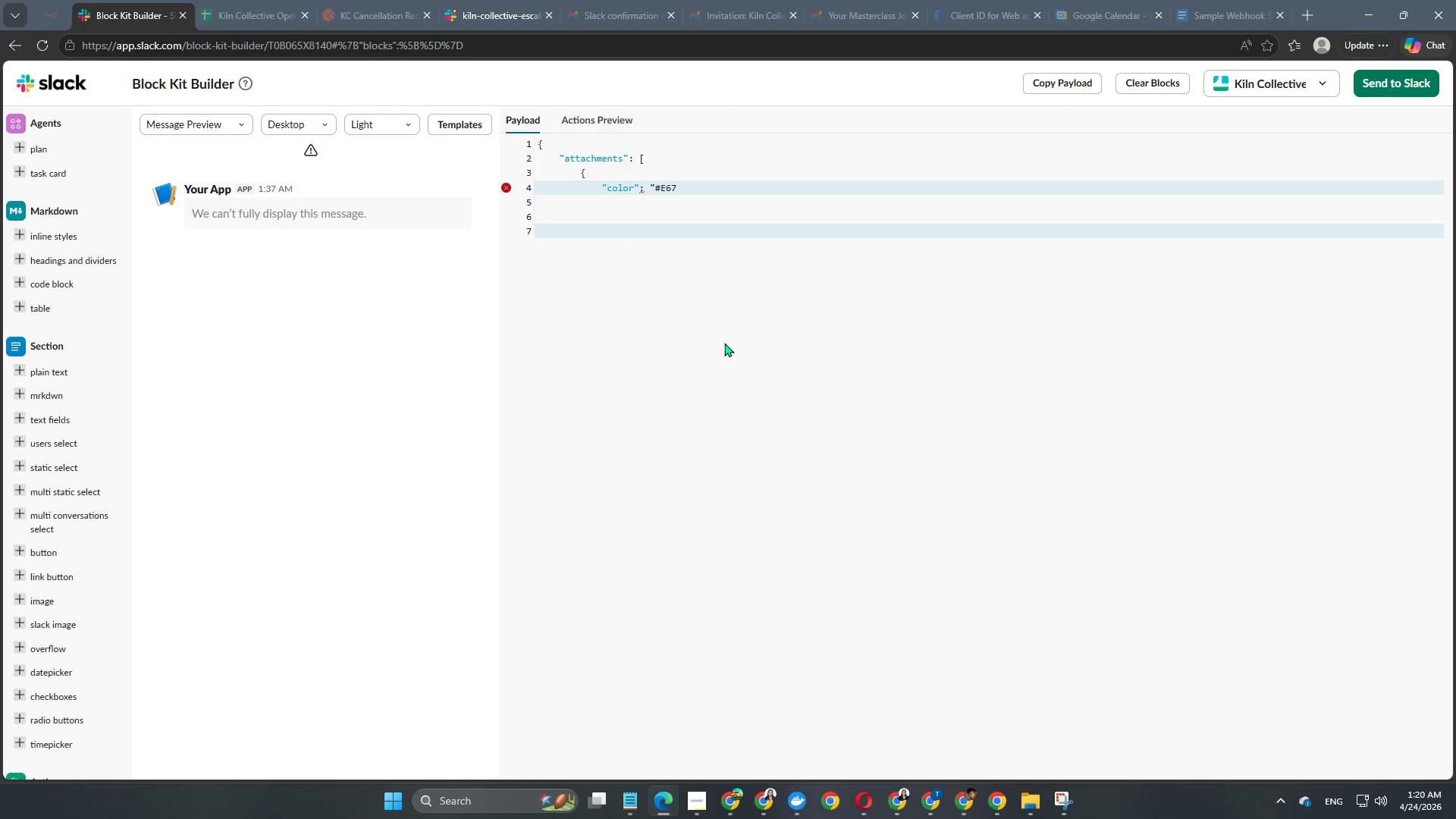 
key(Shift+E)
 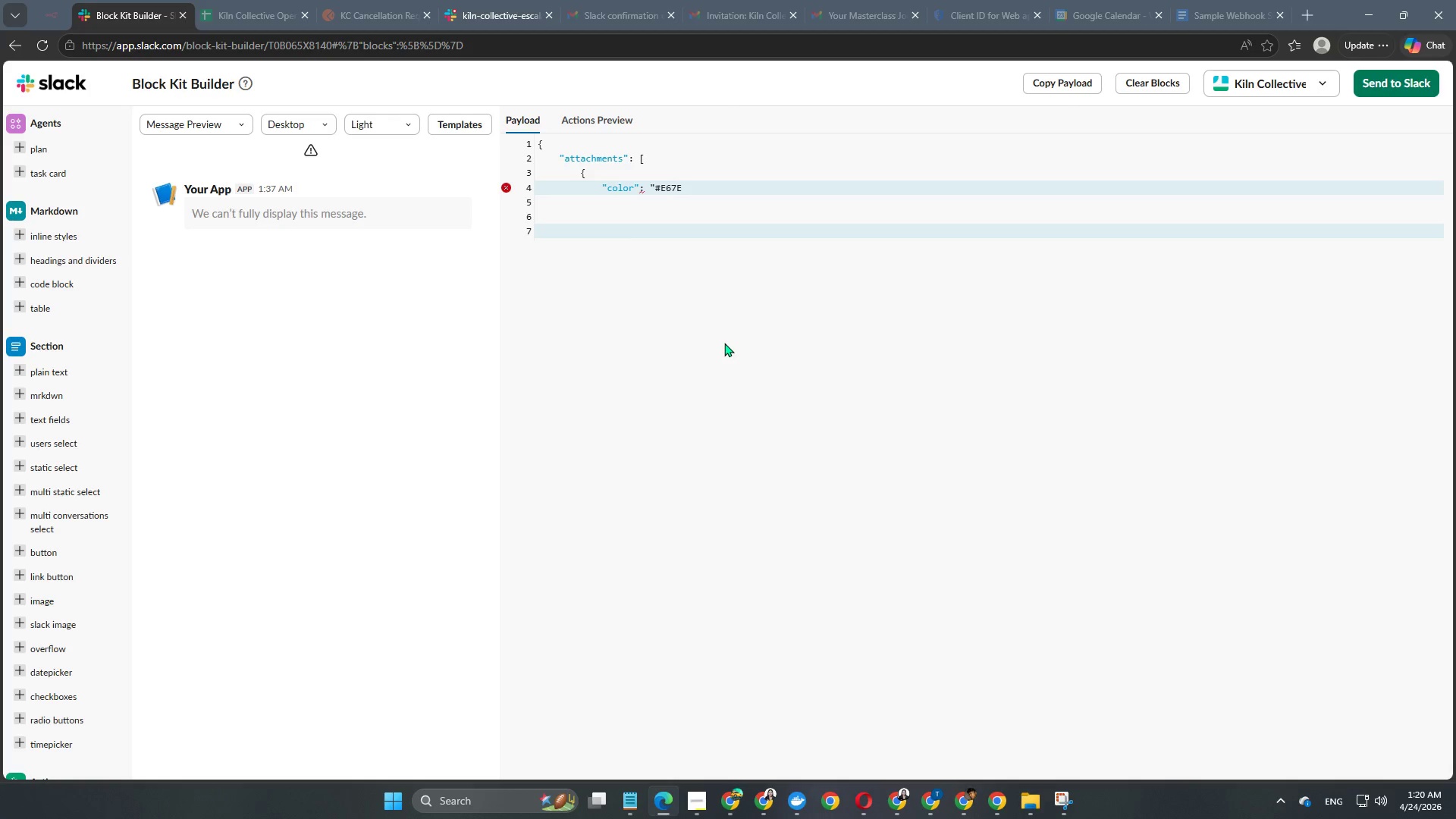 
key(Numpad2)
 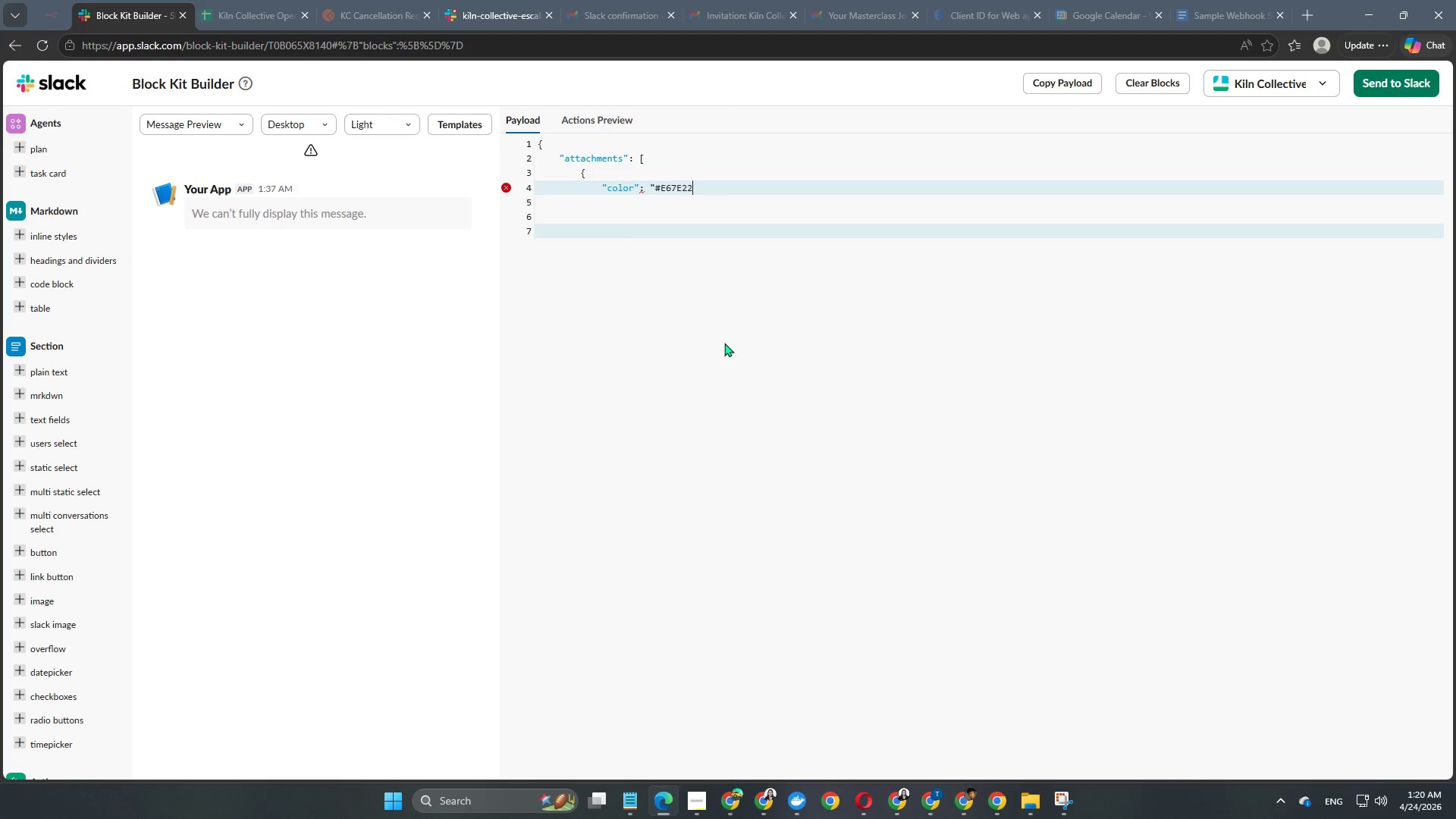 
key(Numpad2)
 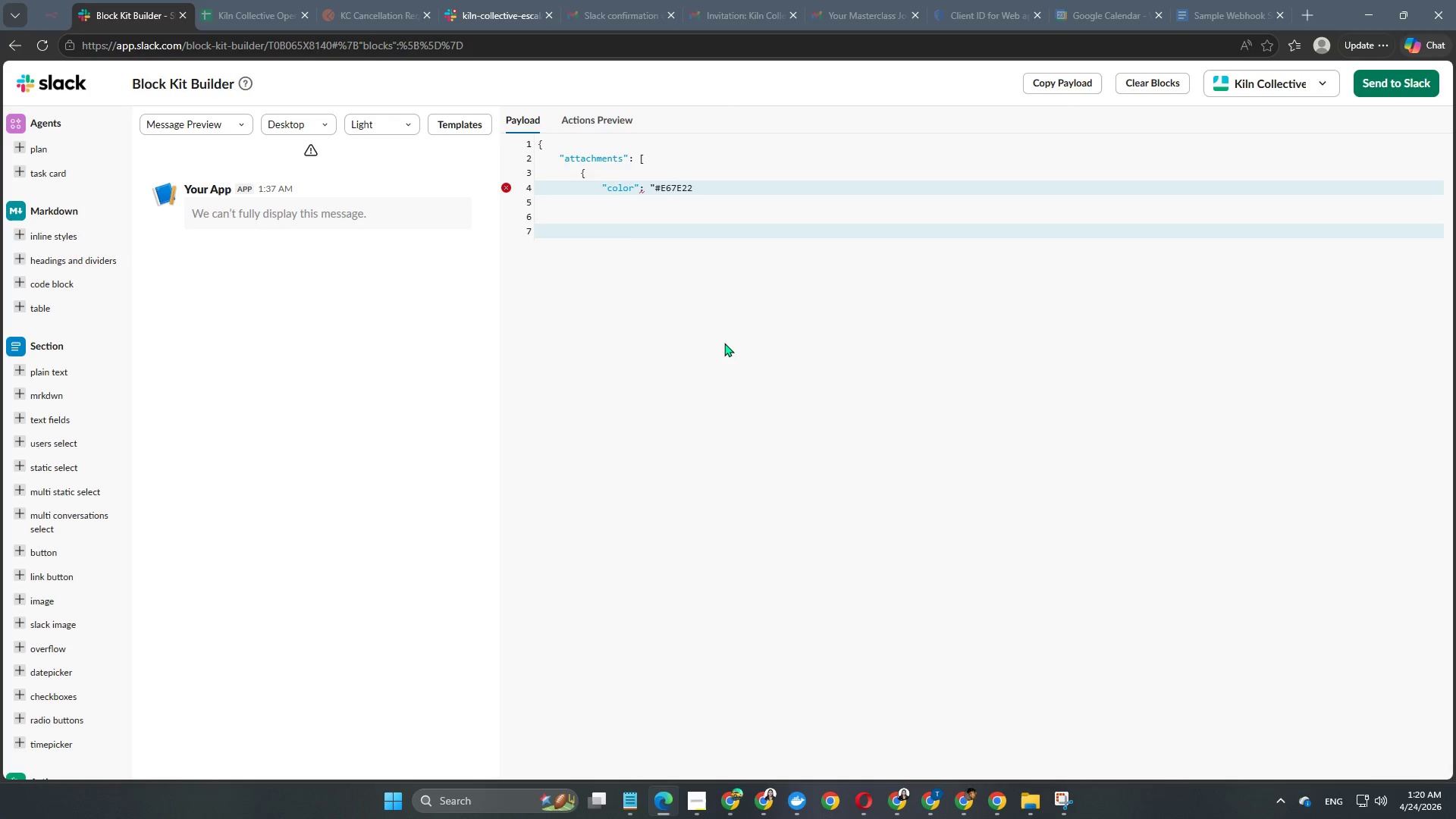 
key(Shift+ShiftRight)
 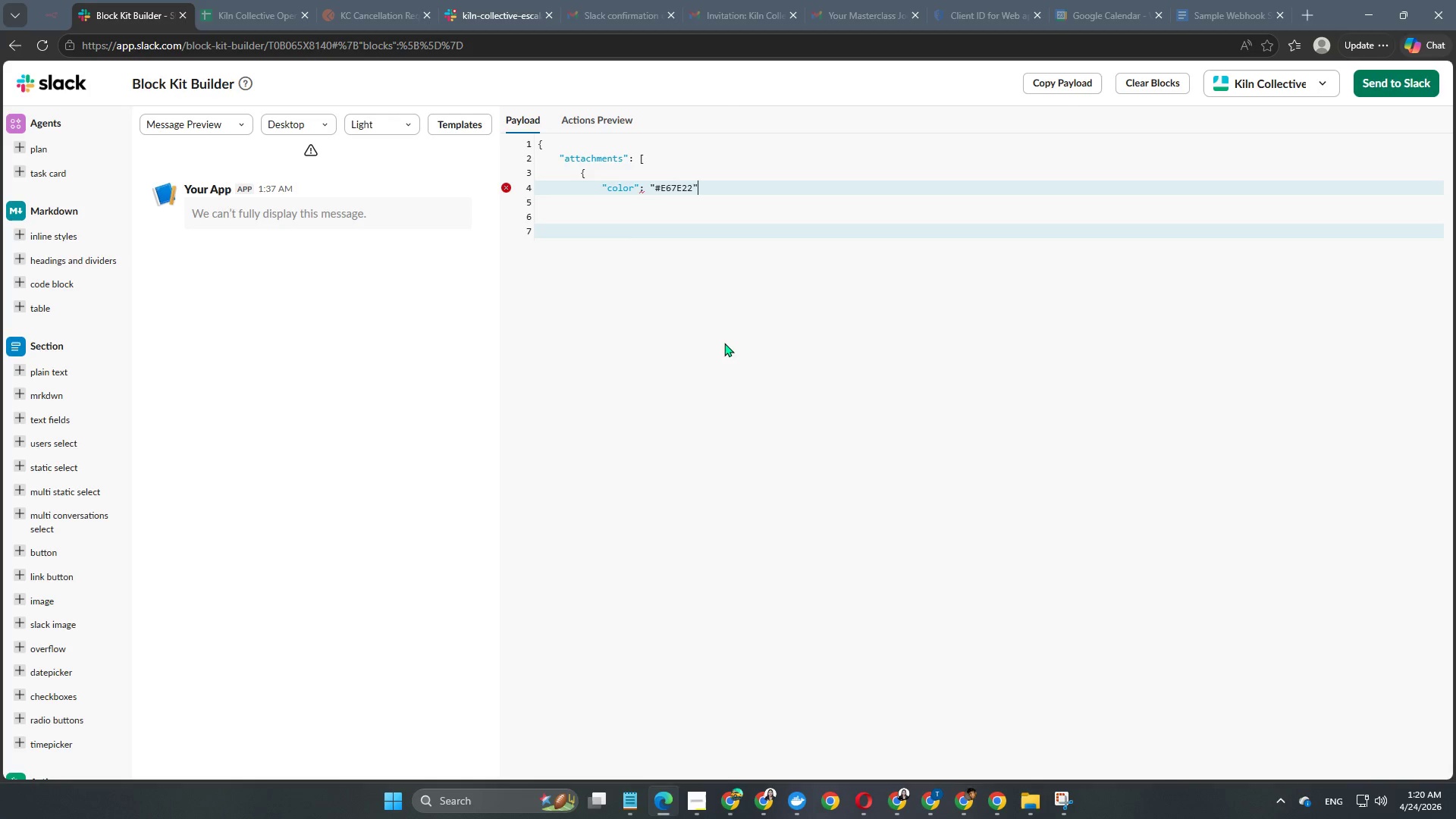 
key(Shift+Quote)
 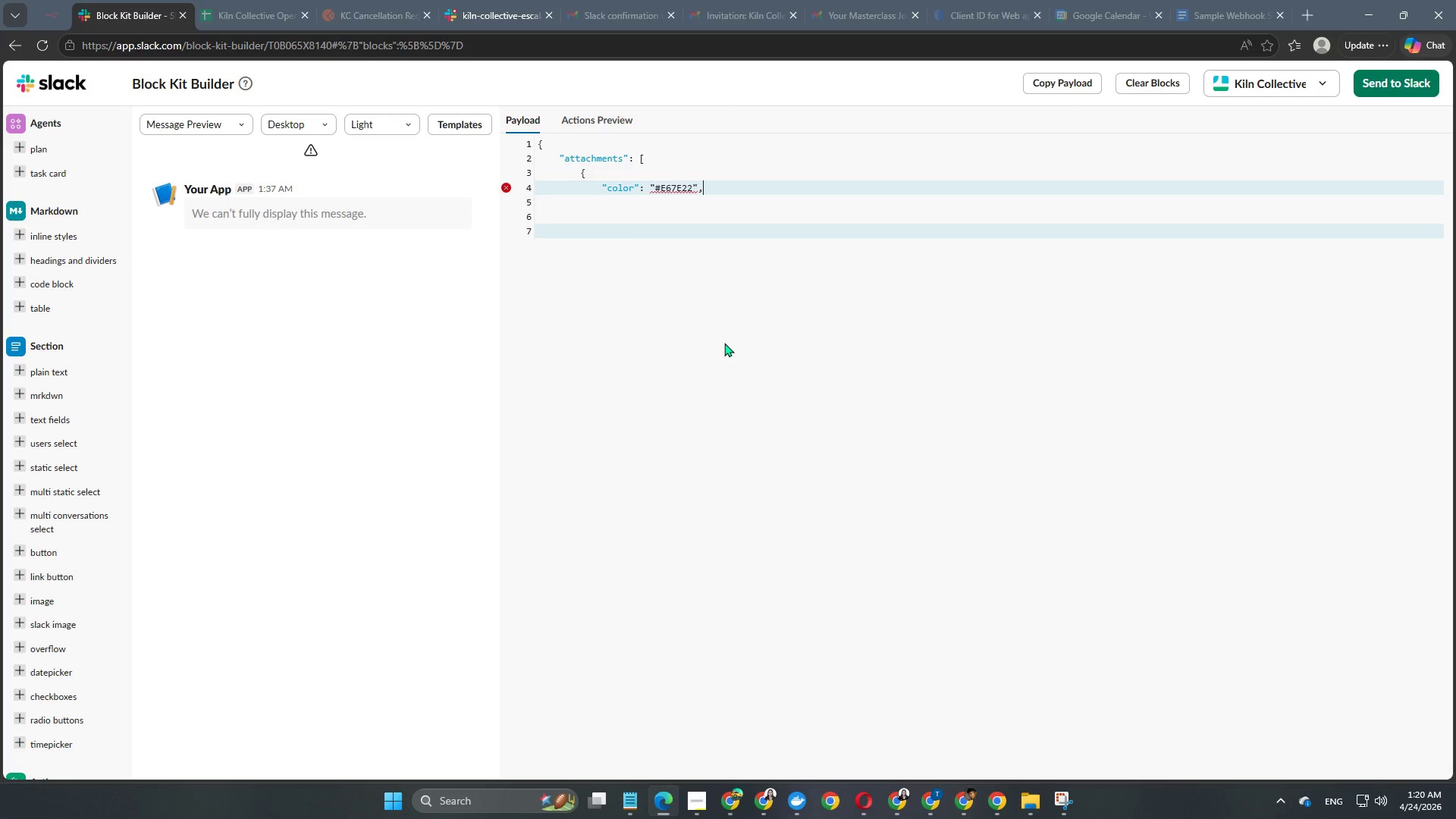 
key(Comma)
 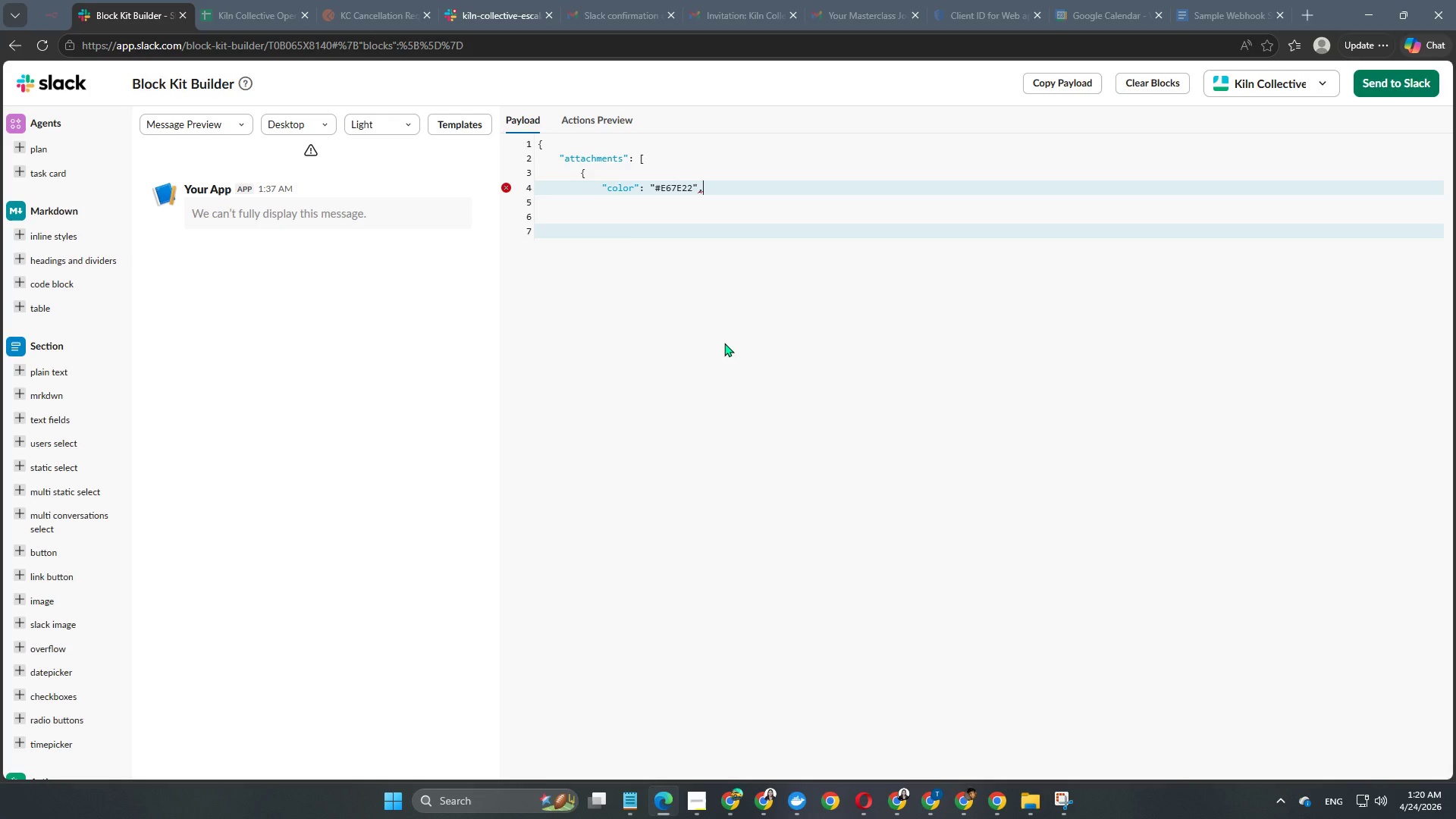 
wait(7.2)
 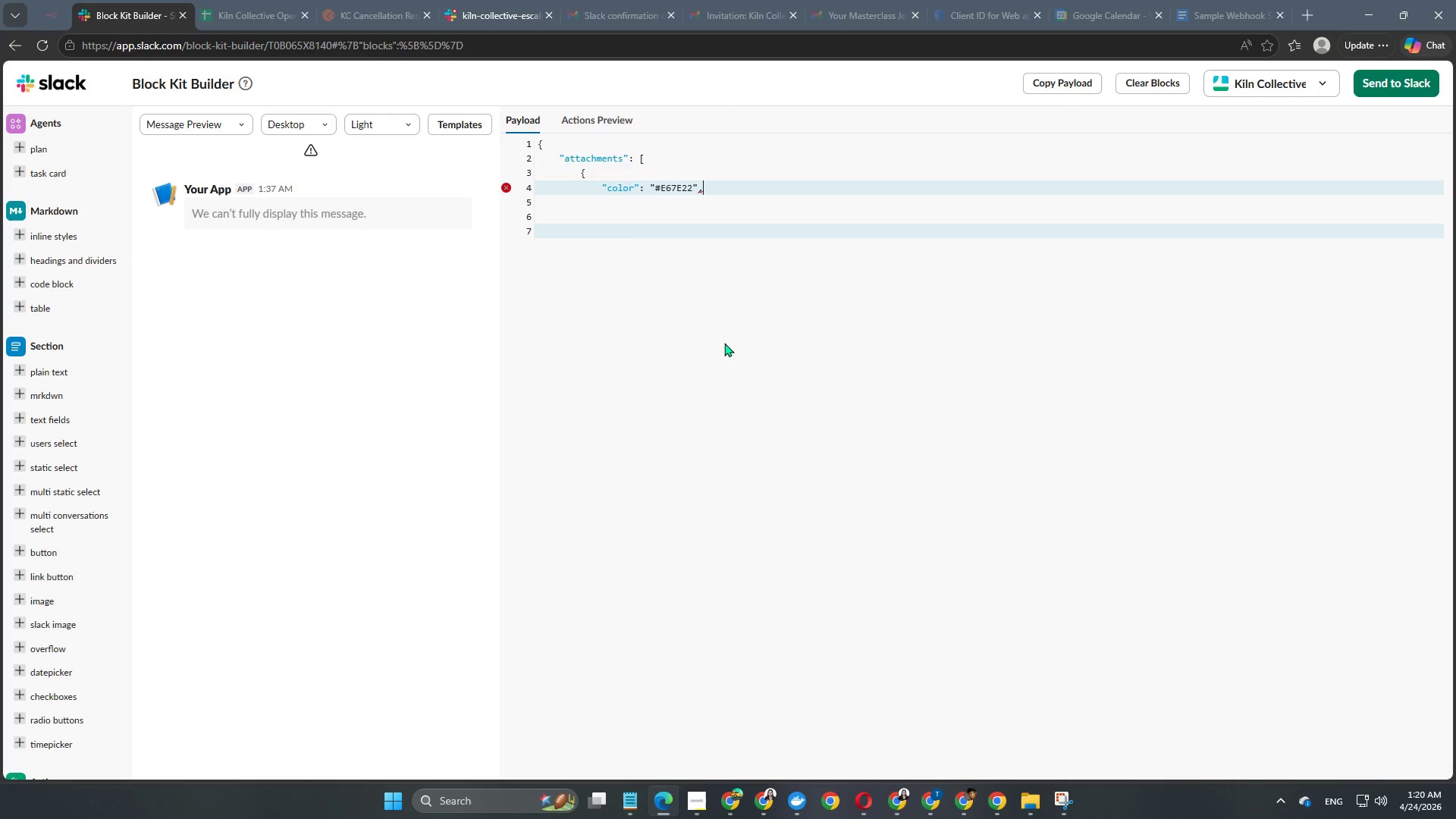 
key(Enter)
 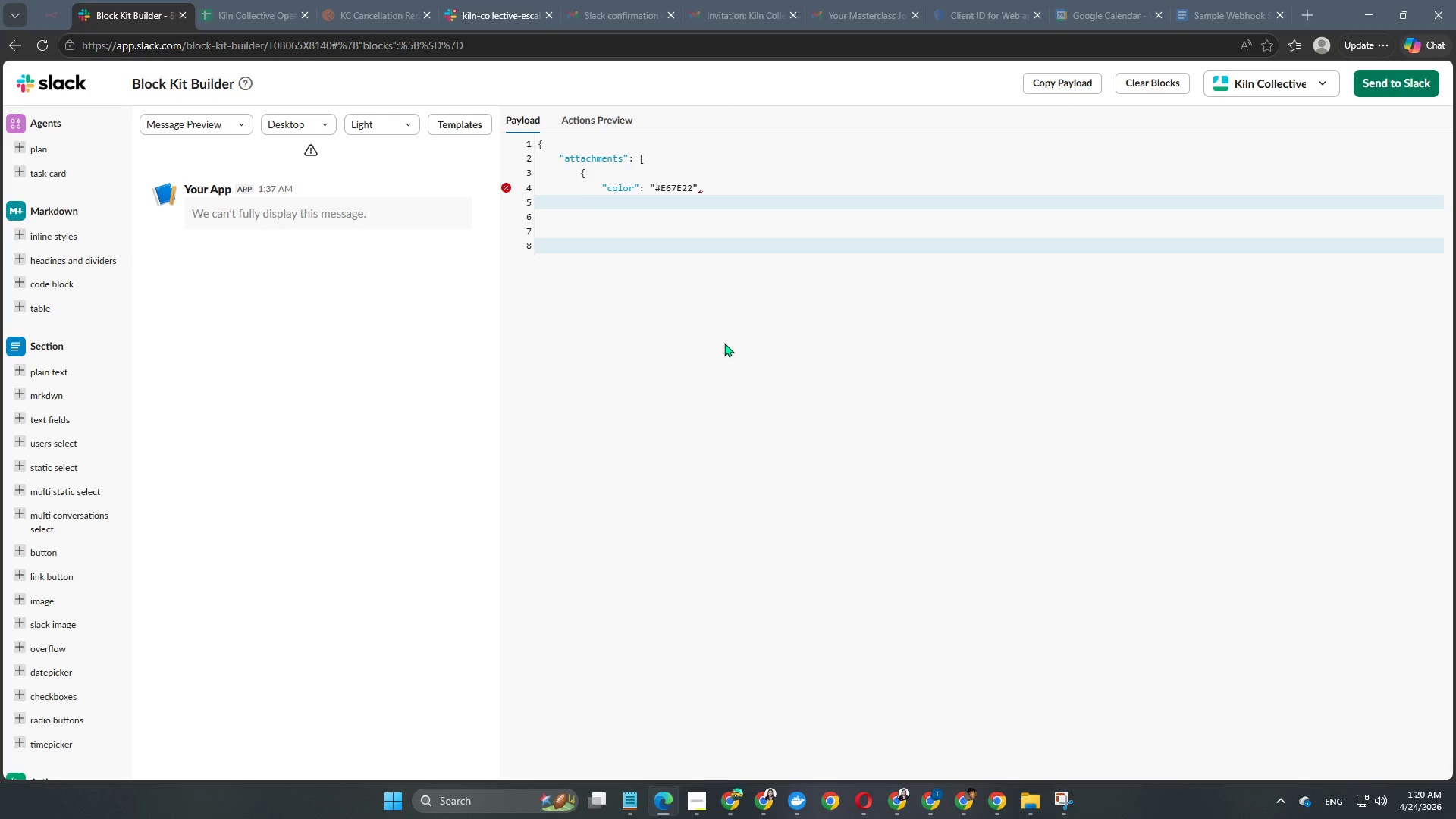 
key(Enter)
 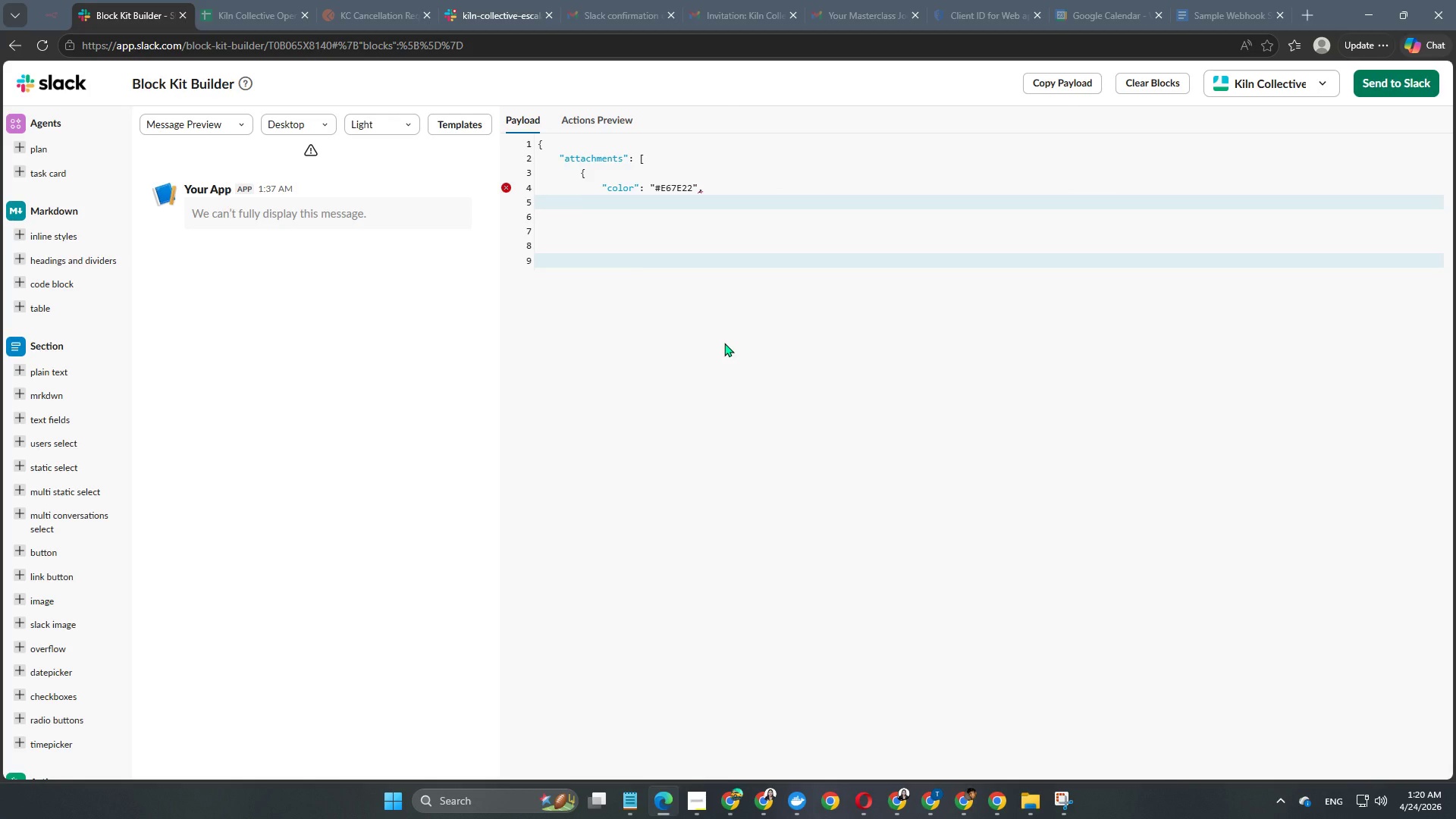 
type("blocks": [)
 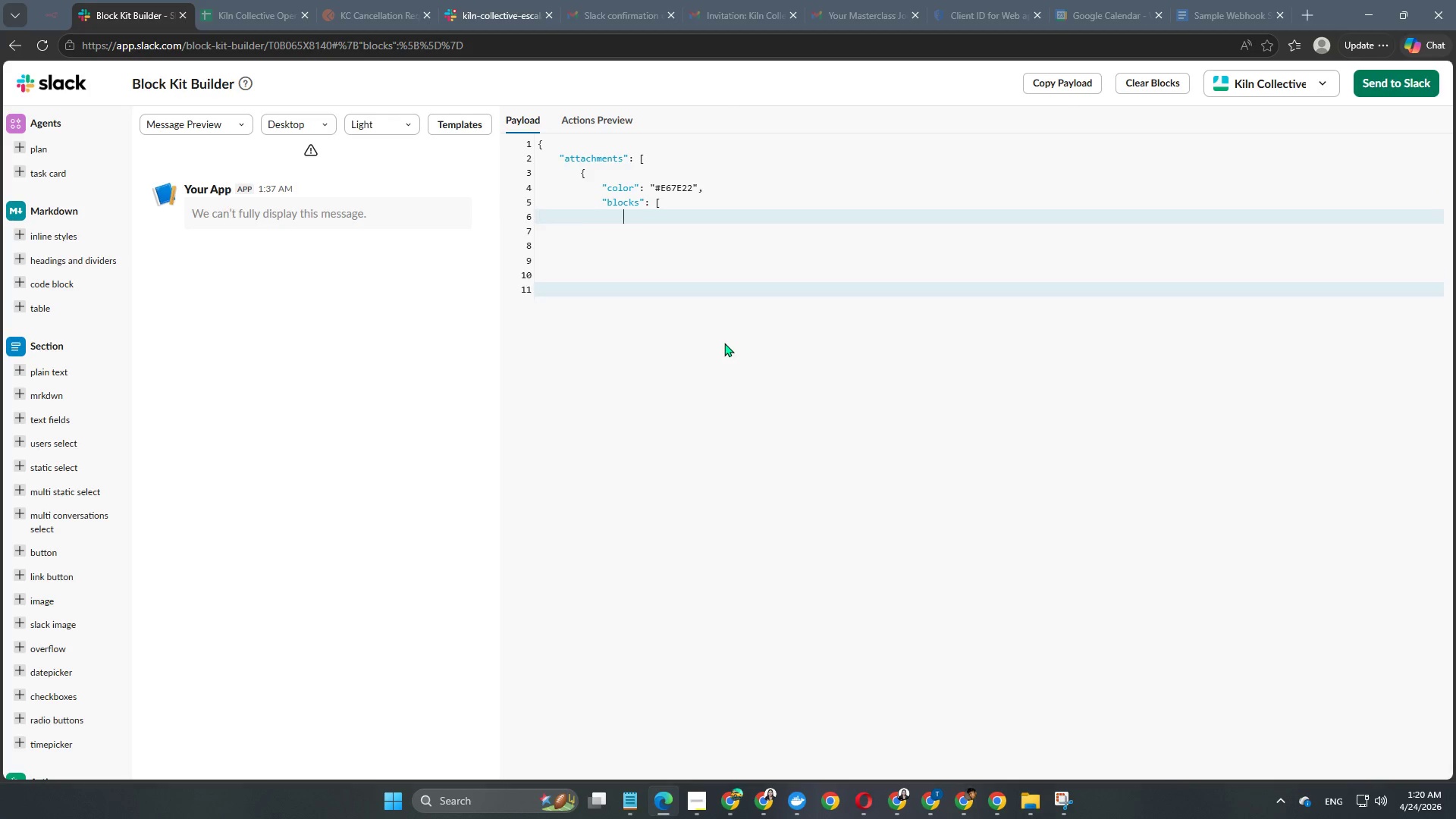 
 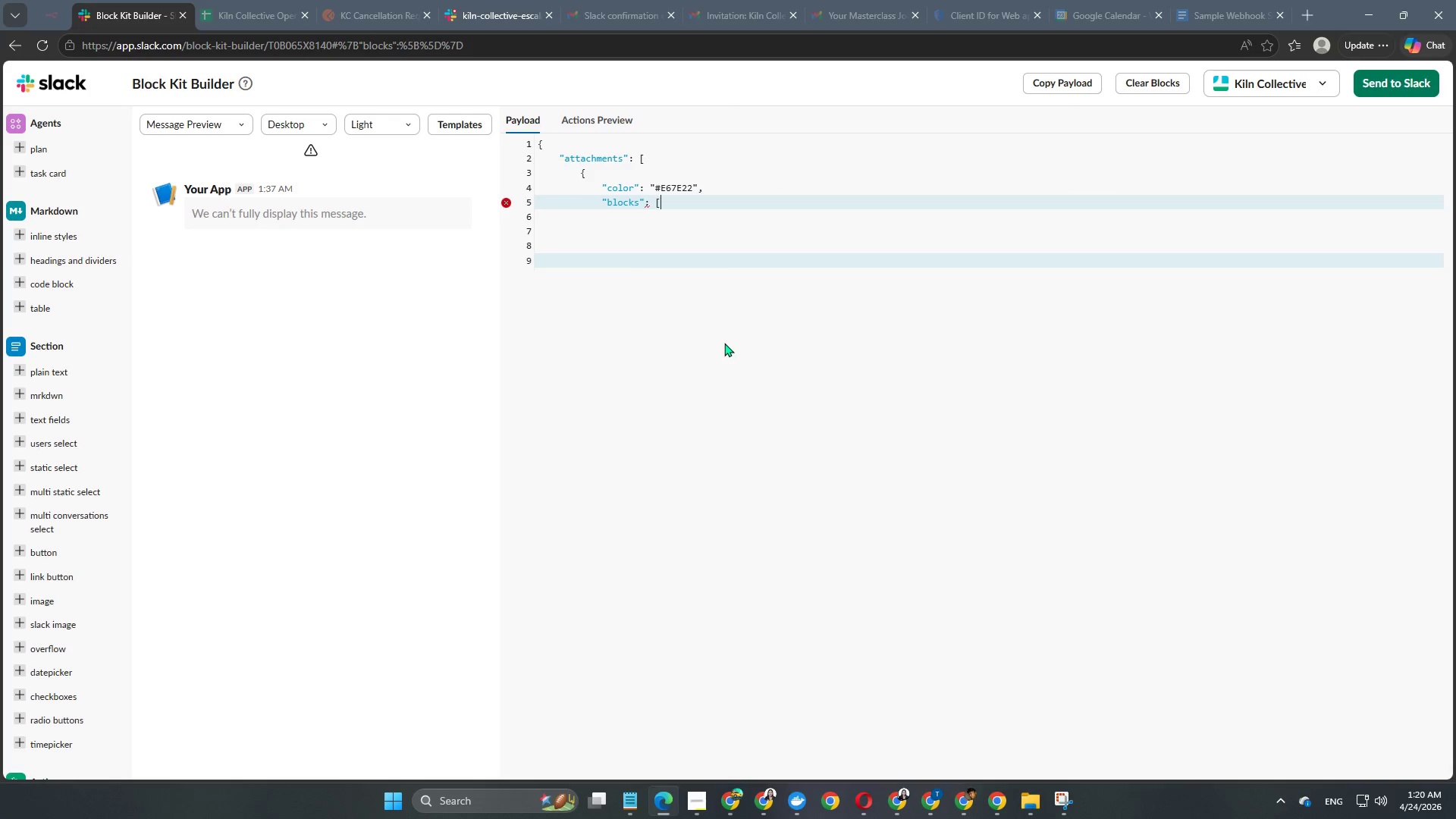 
key(Enter)
 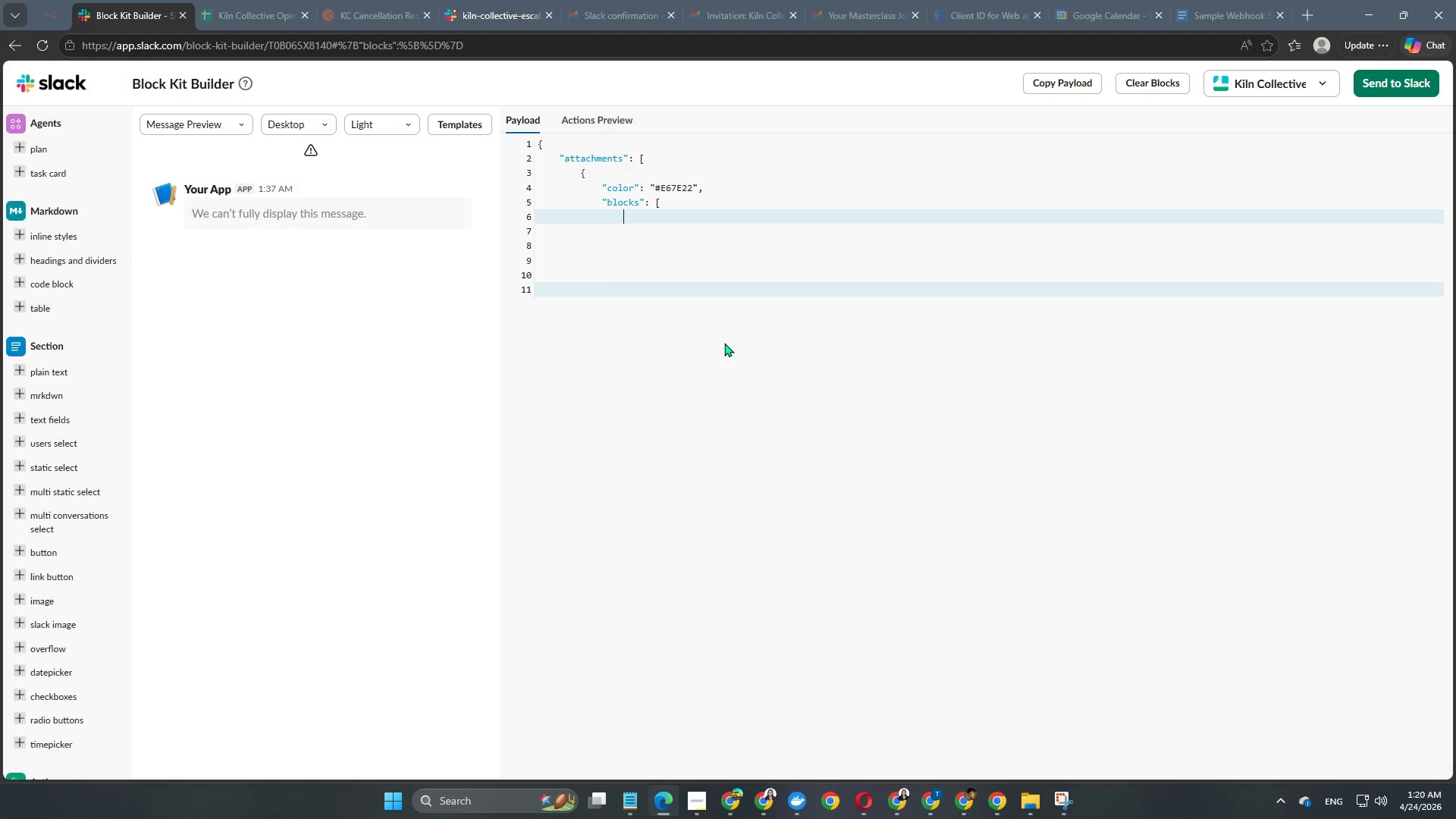 
key(Enter)
 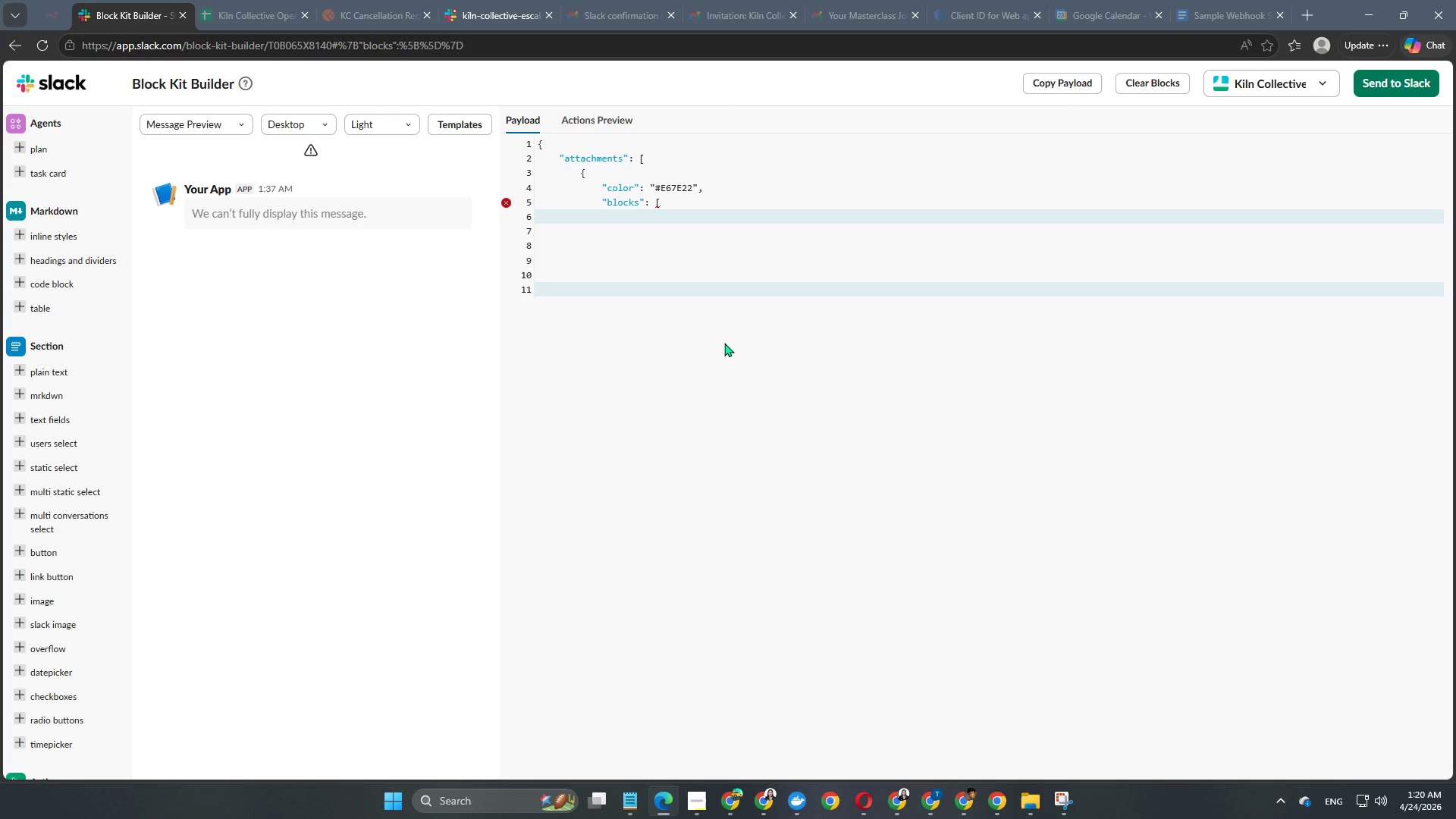 
key(Shift+Quote)
 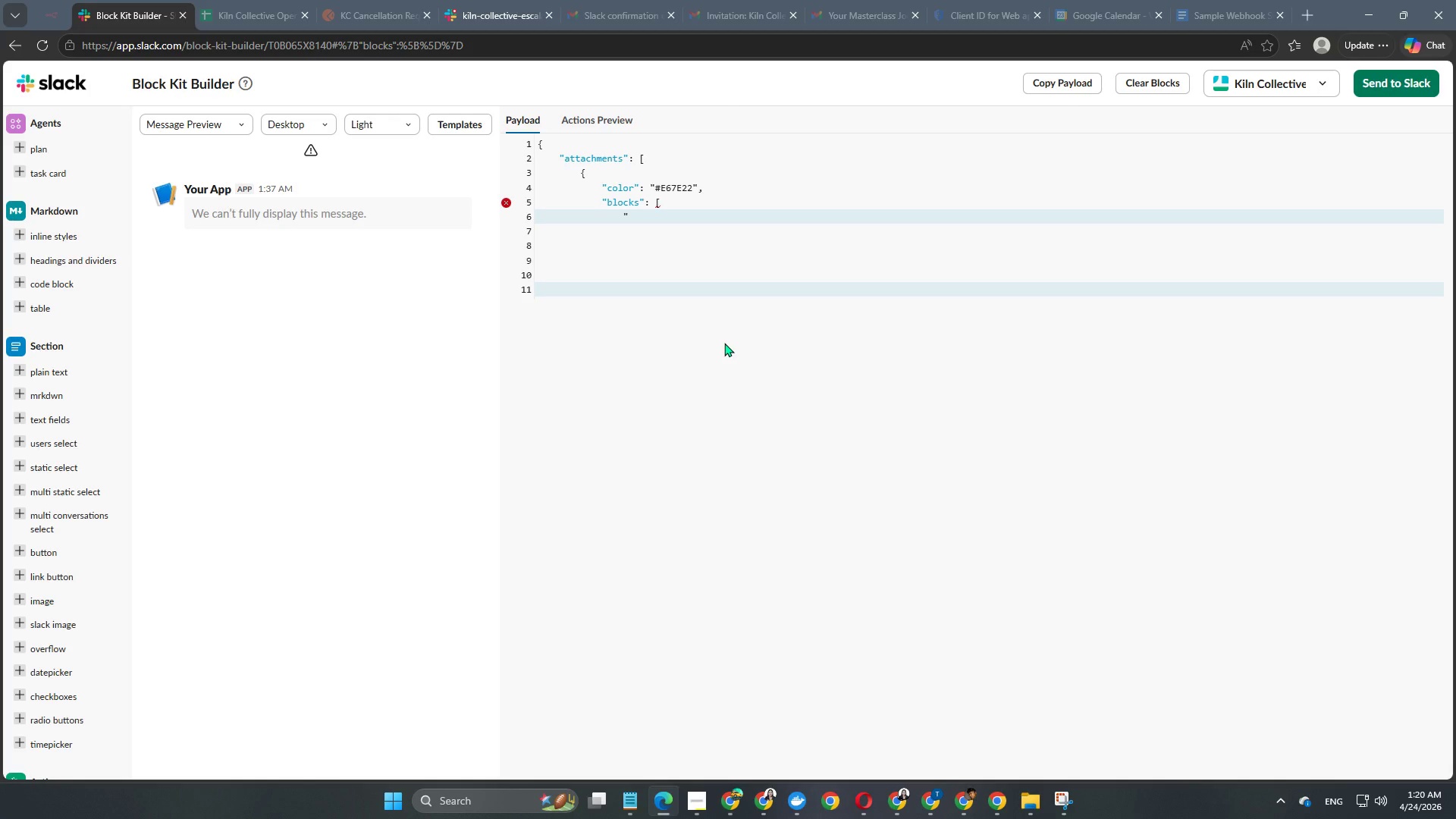 
key(Backspace)
 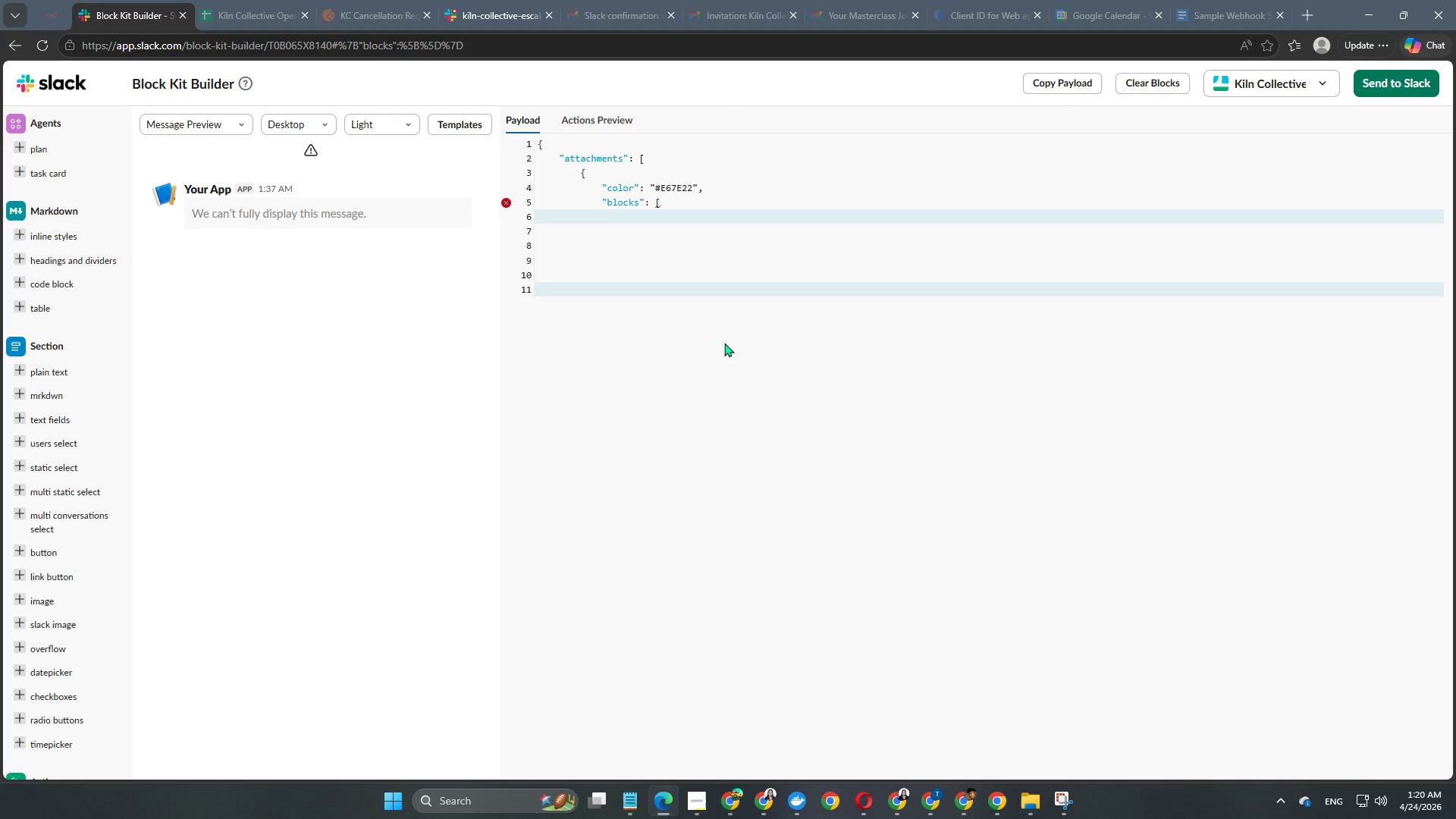 
key(Shift+ShiftRight)
 